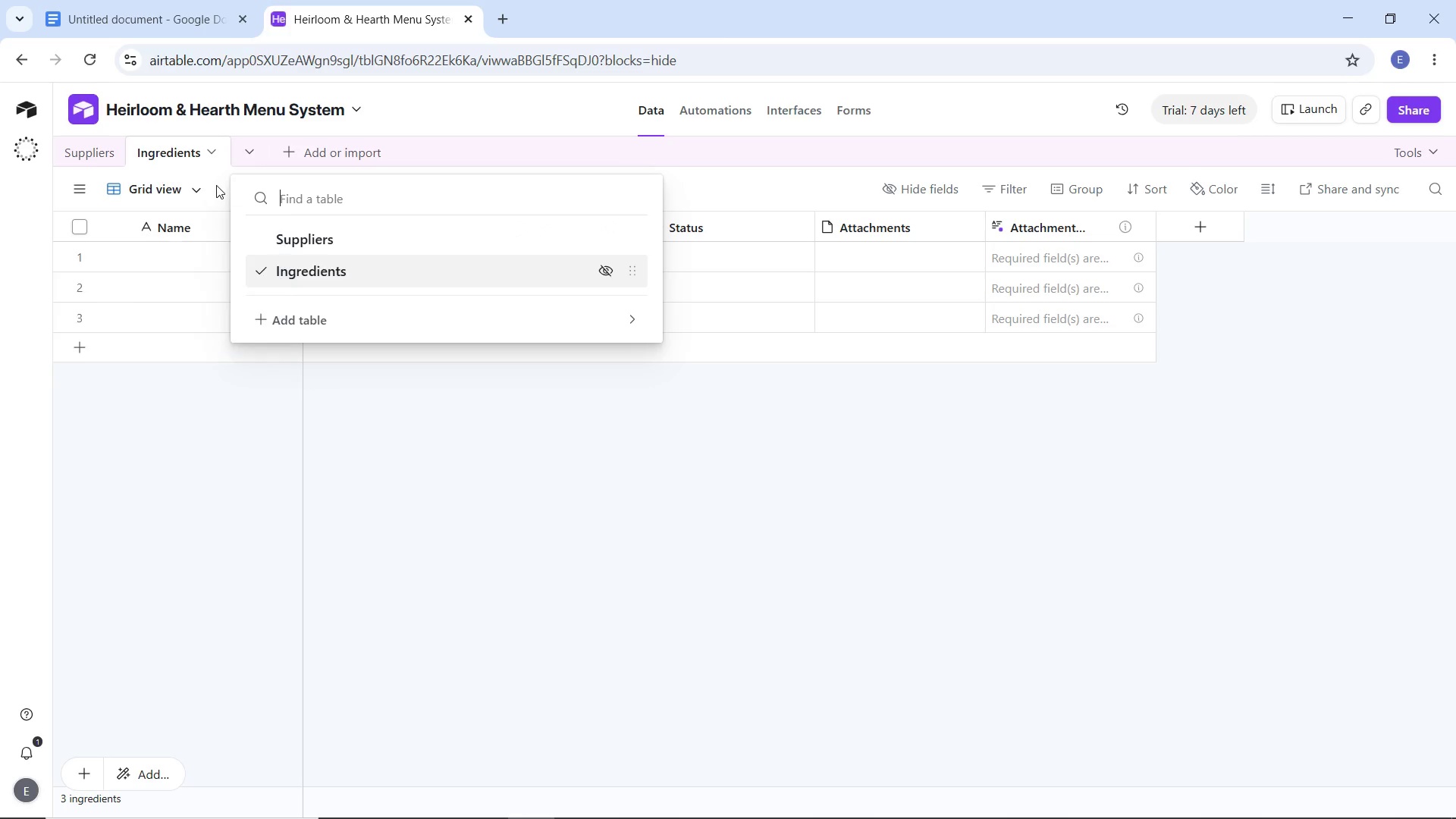 
left_click([227, 186])
 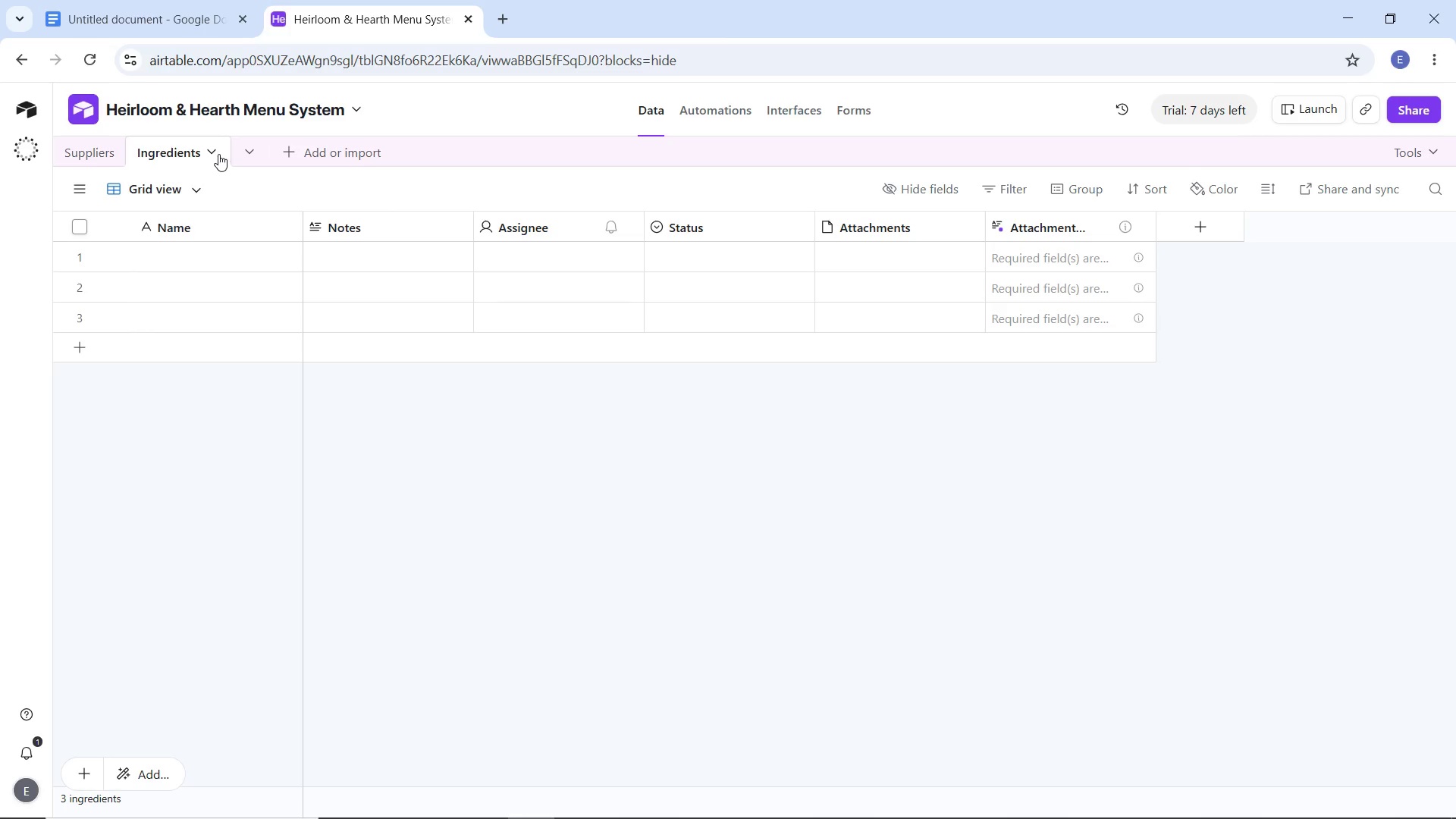 
left_click([218, 153])
 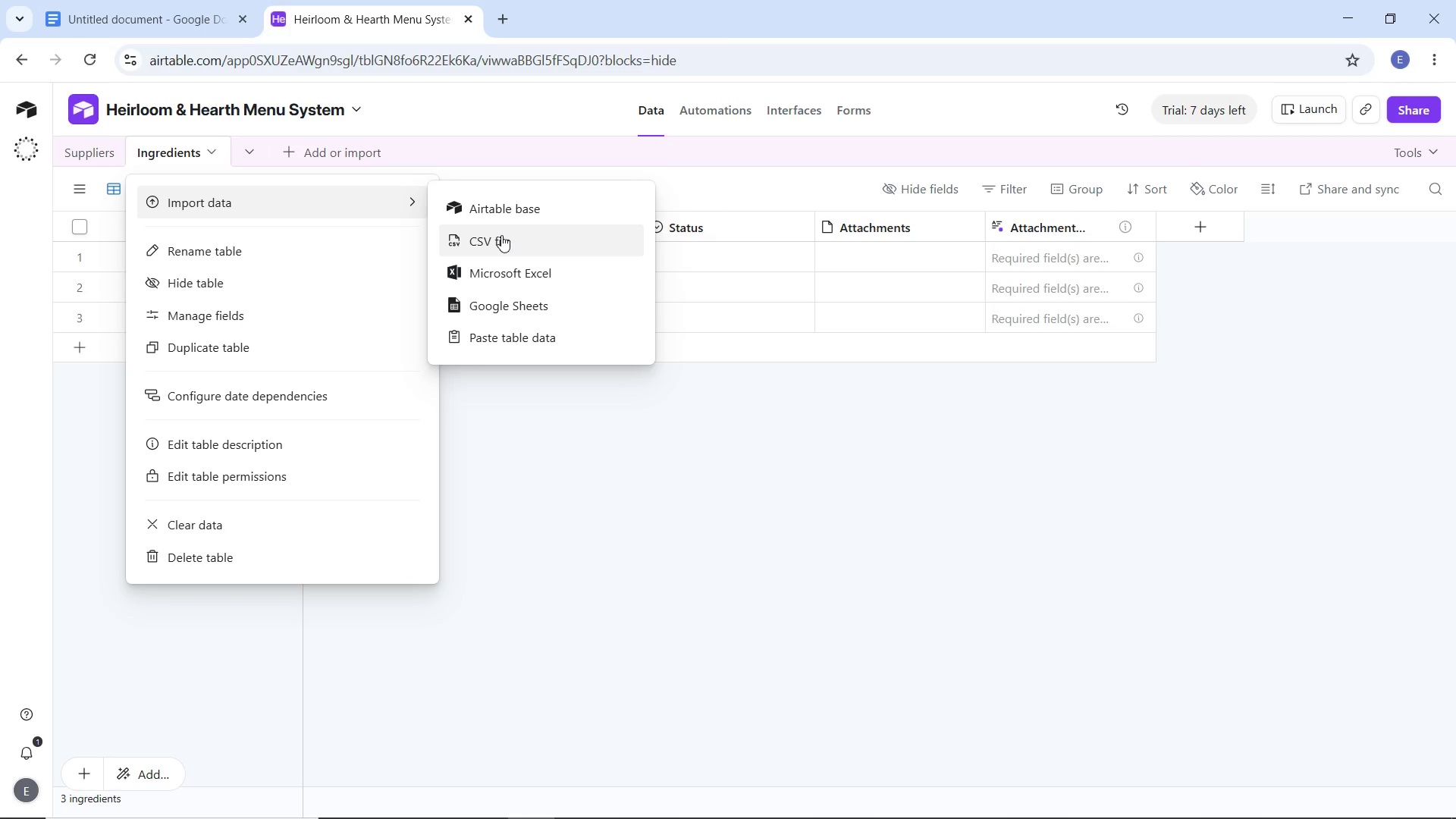 
left_click([501, 235])
 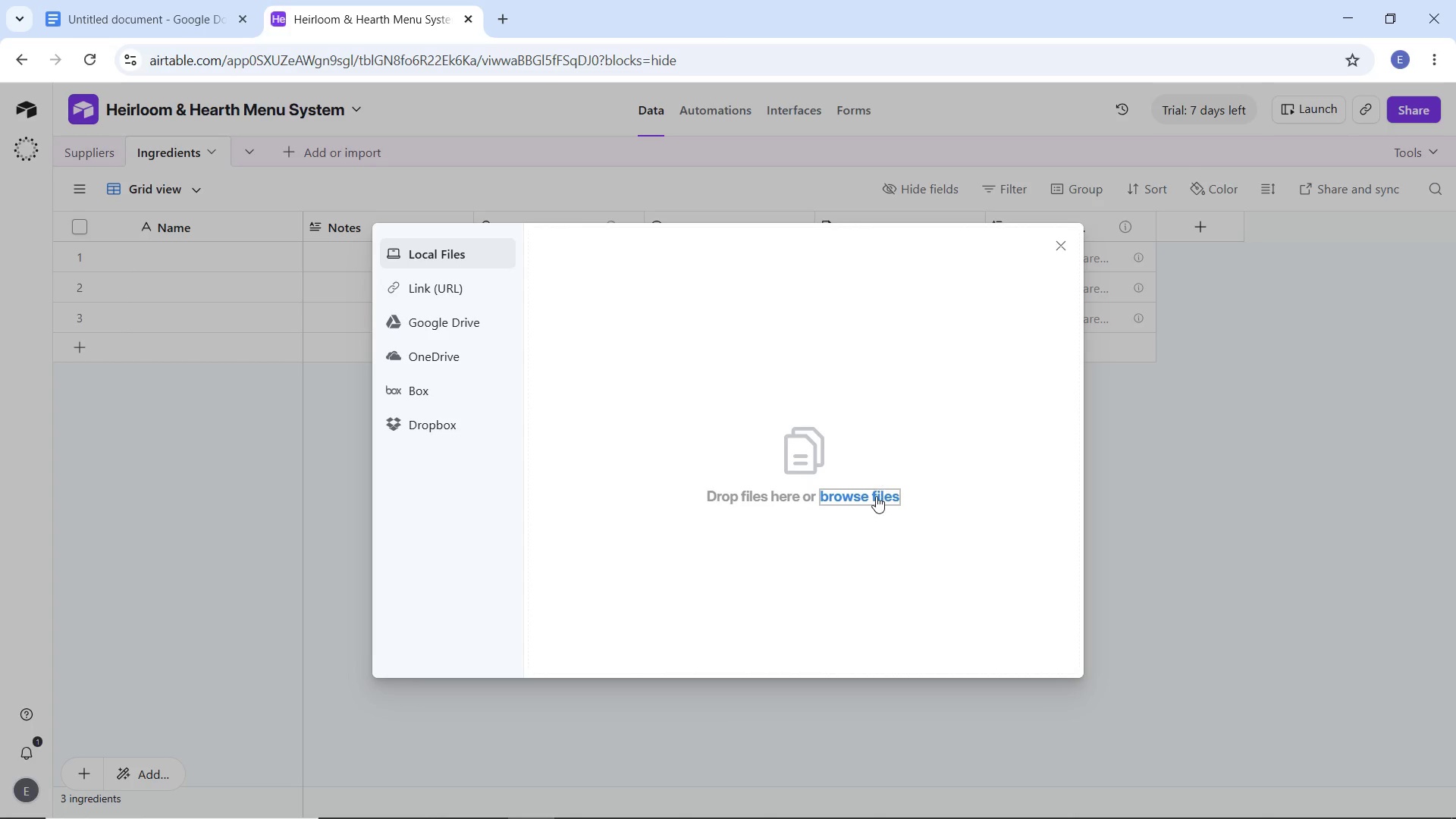 
left_click([876, 496])
 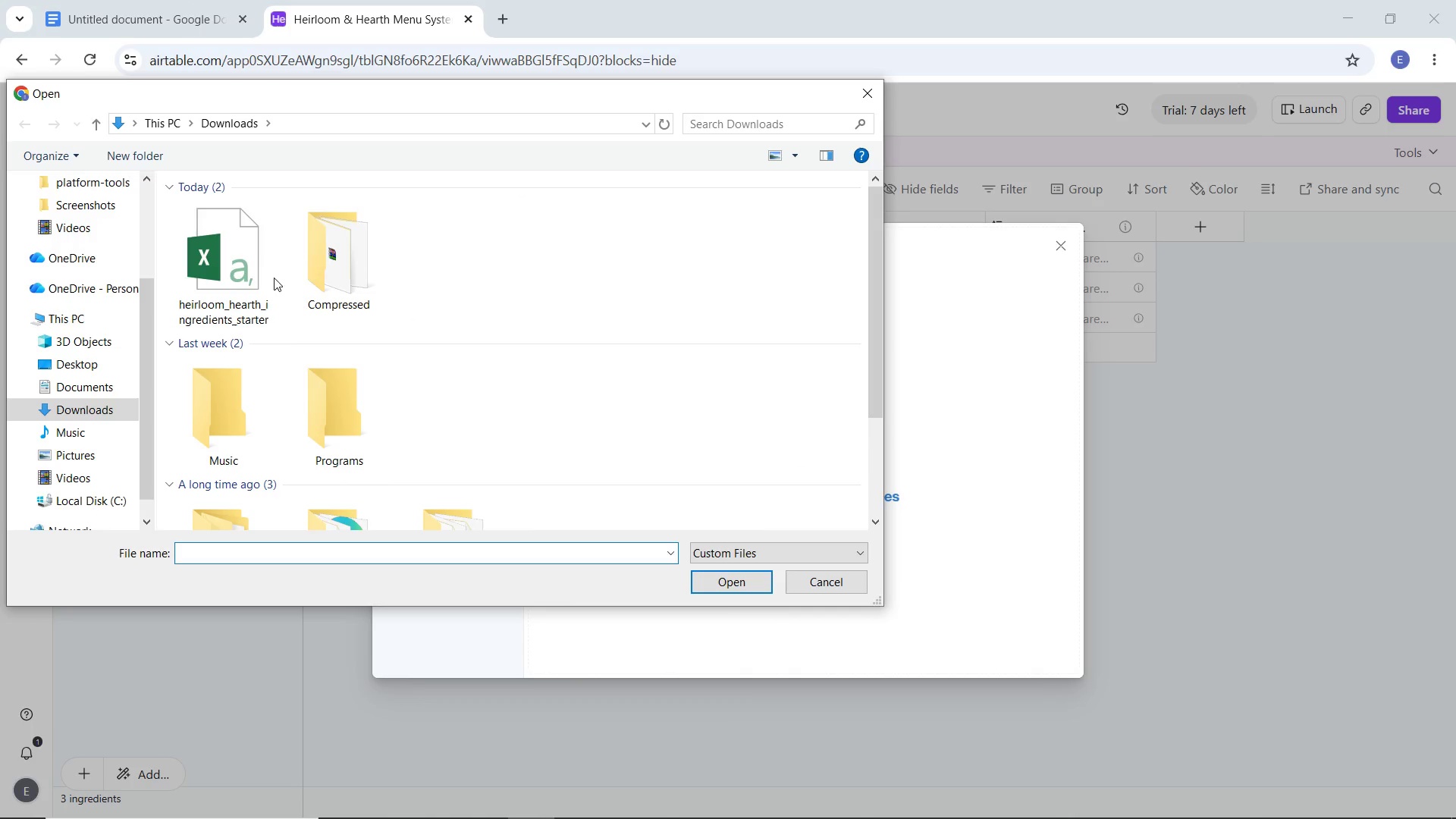 
double_click([245, 271])
 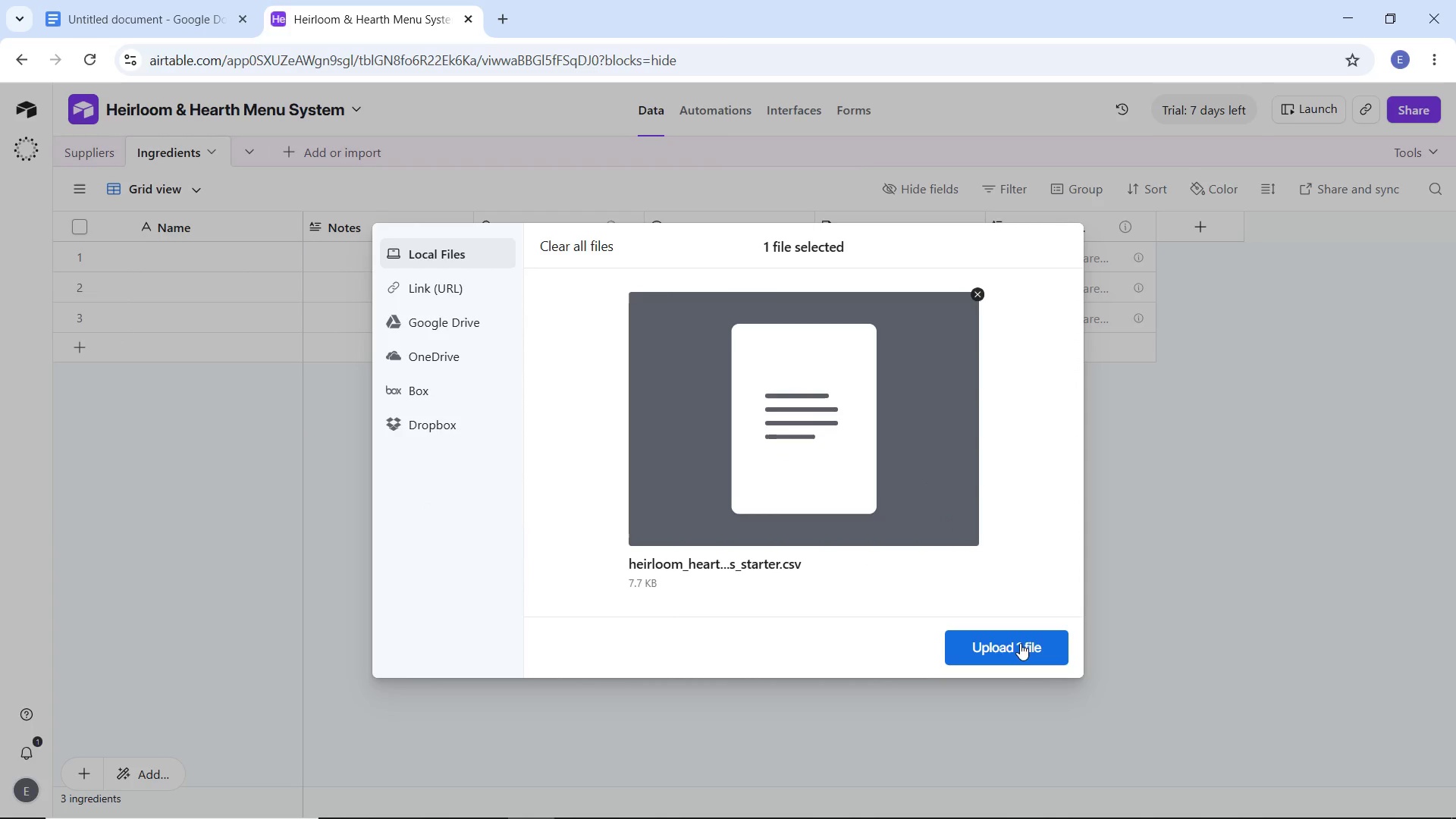 
left_click([1022, 646])
 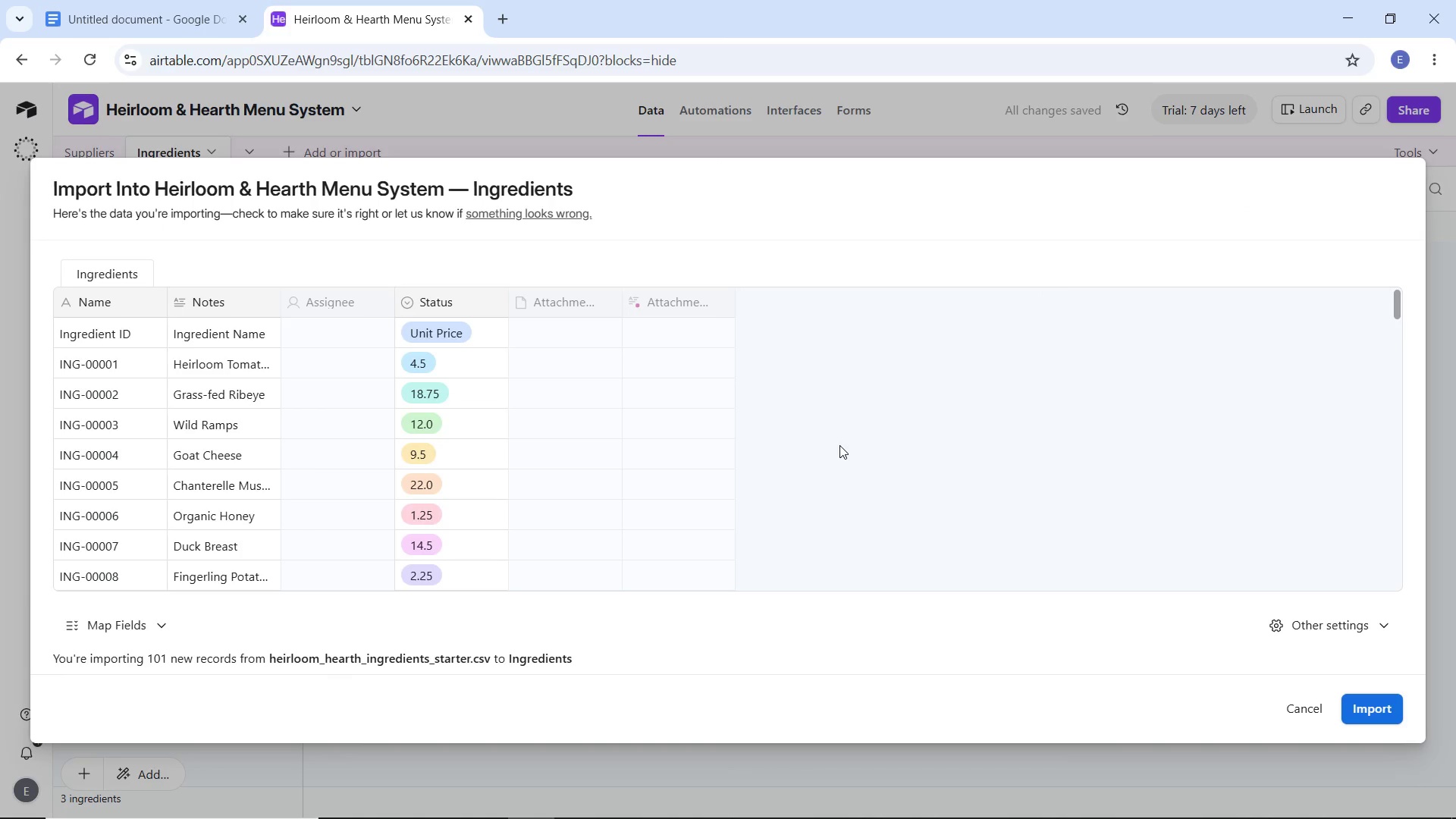 
wait(7.56)
 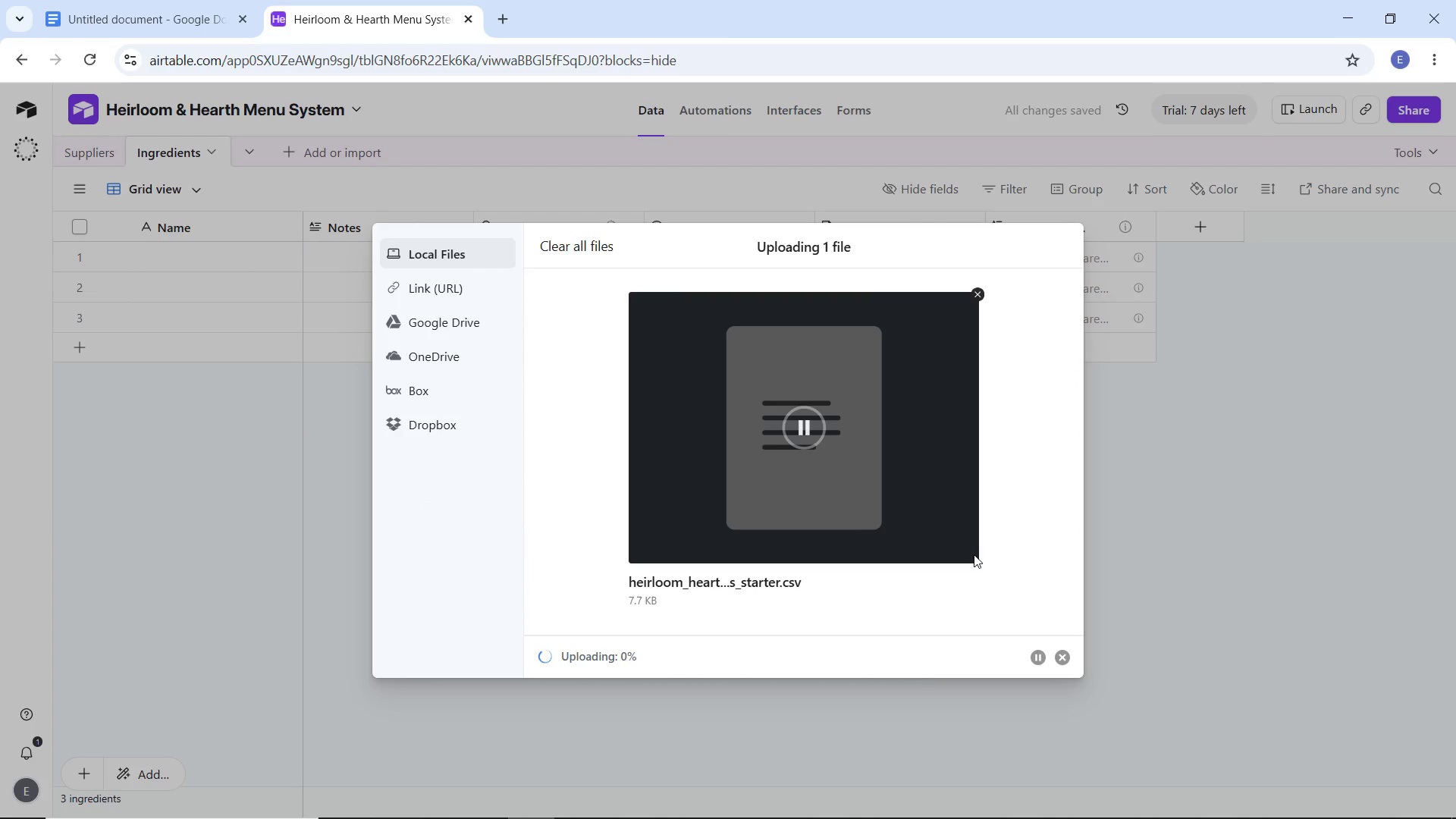 
left_click([1301, 700])
 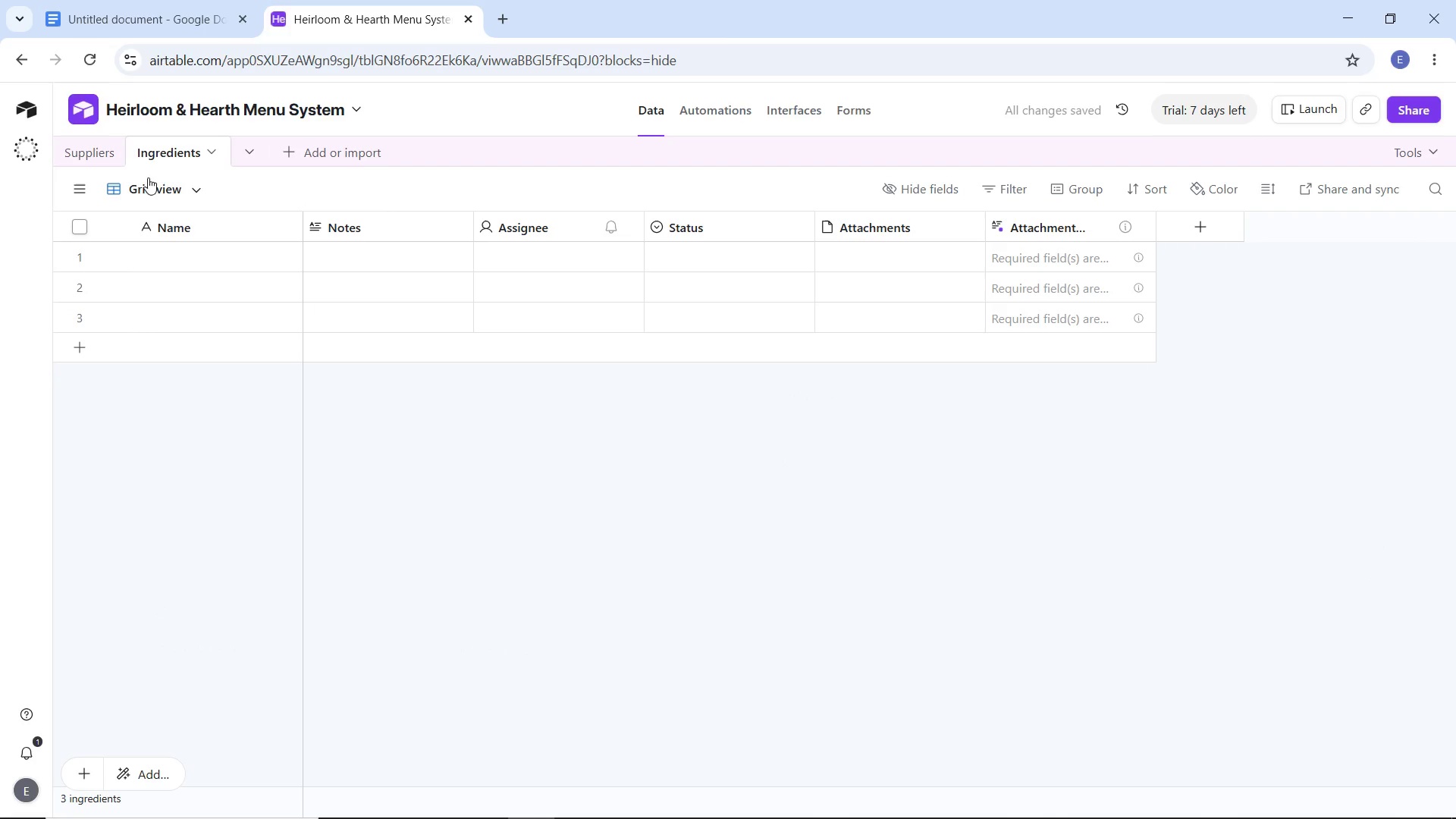 
mouse_move([209, 171])
 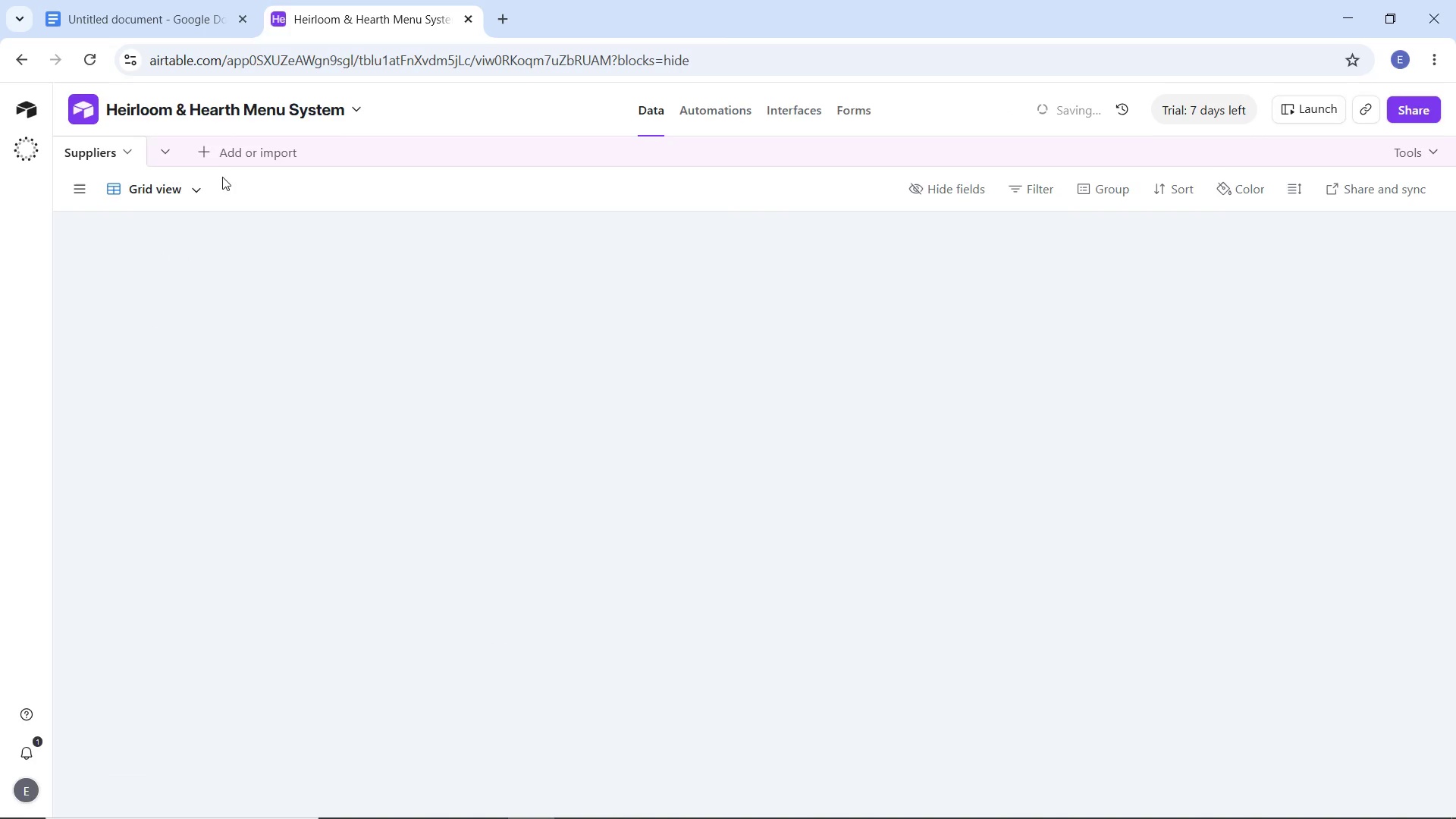 
mouse_move([218, 175])
 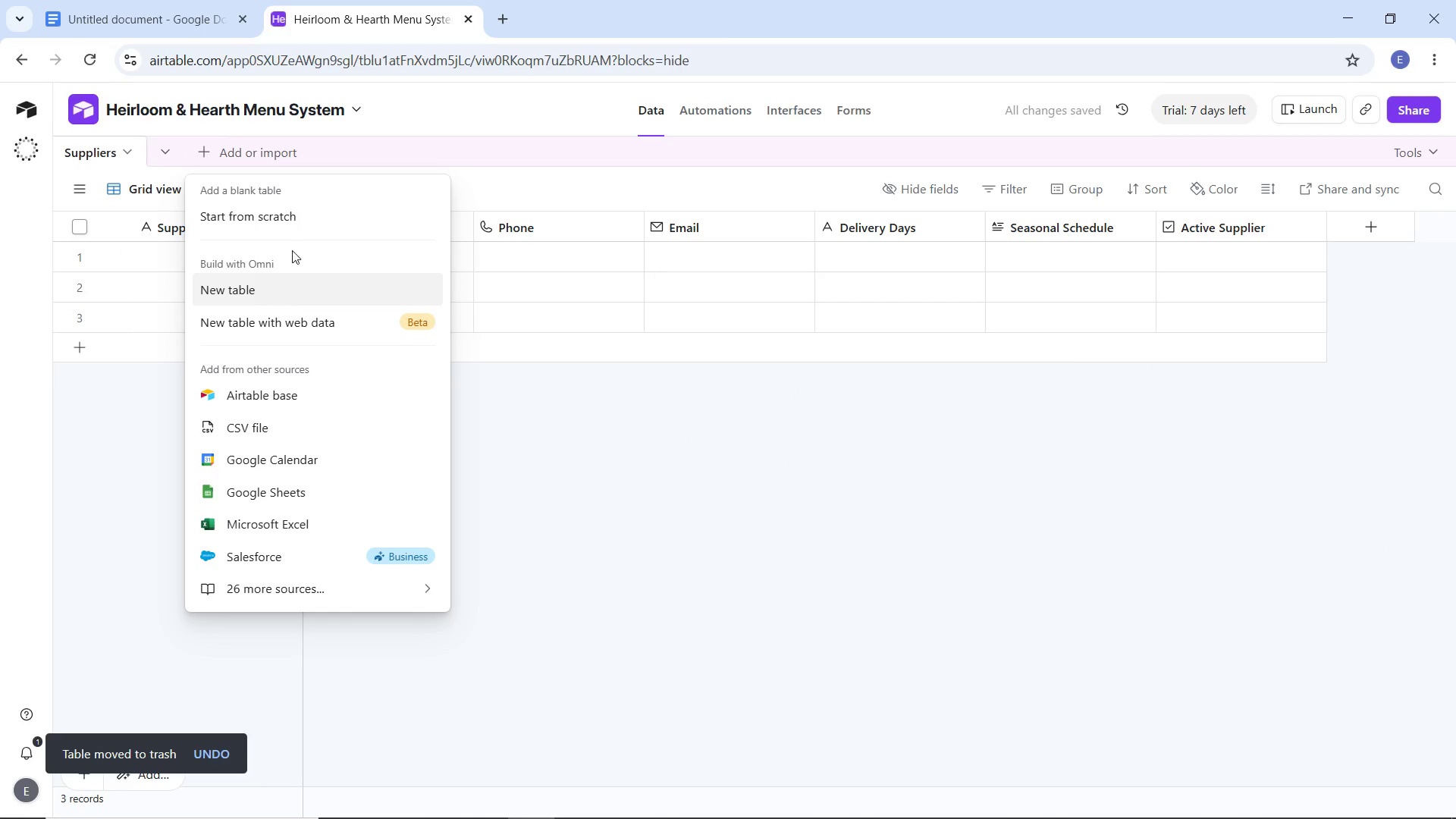 
left_click([293, 223])
 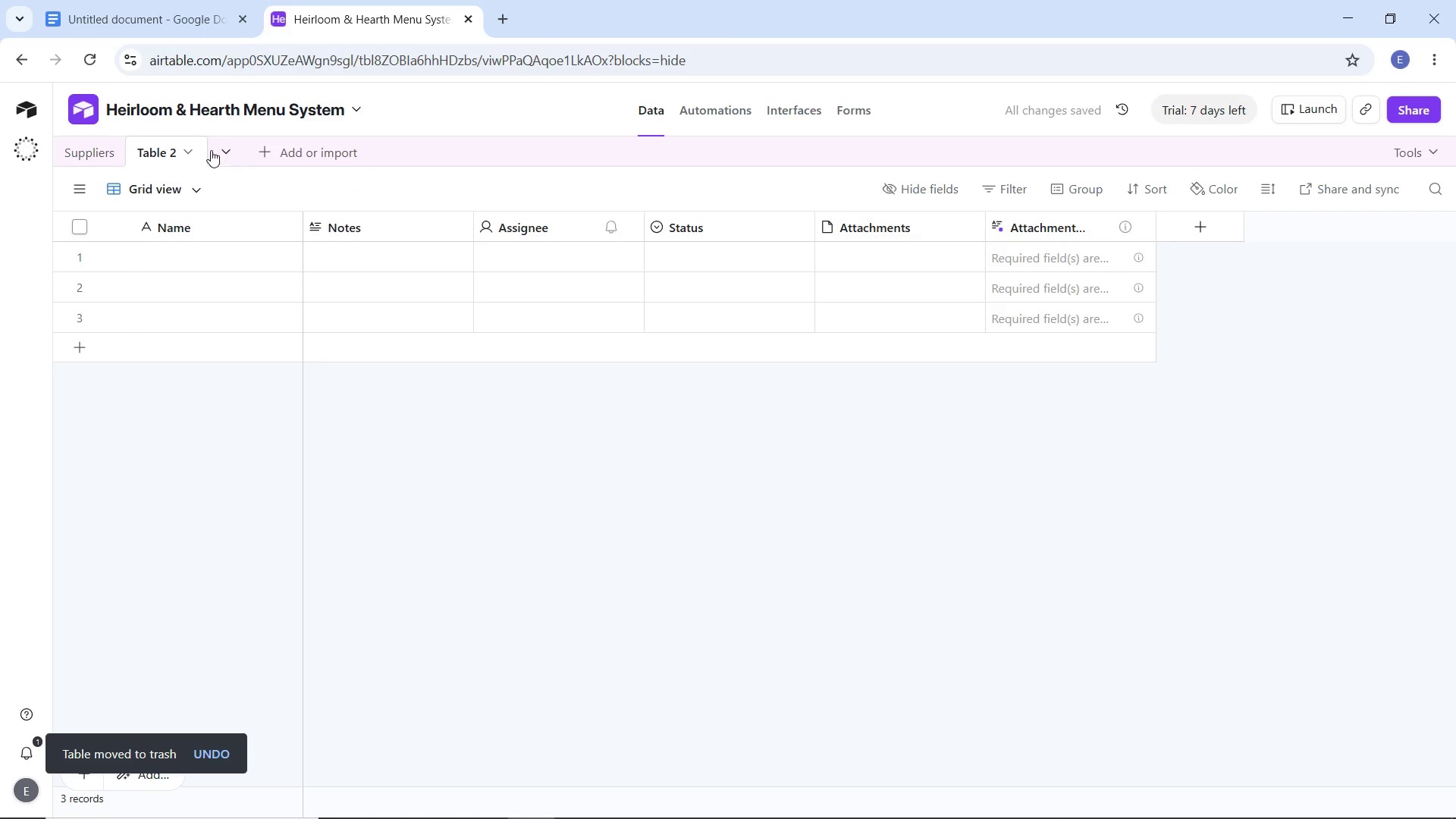 
left_click([187, 149])
 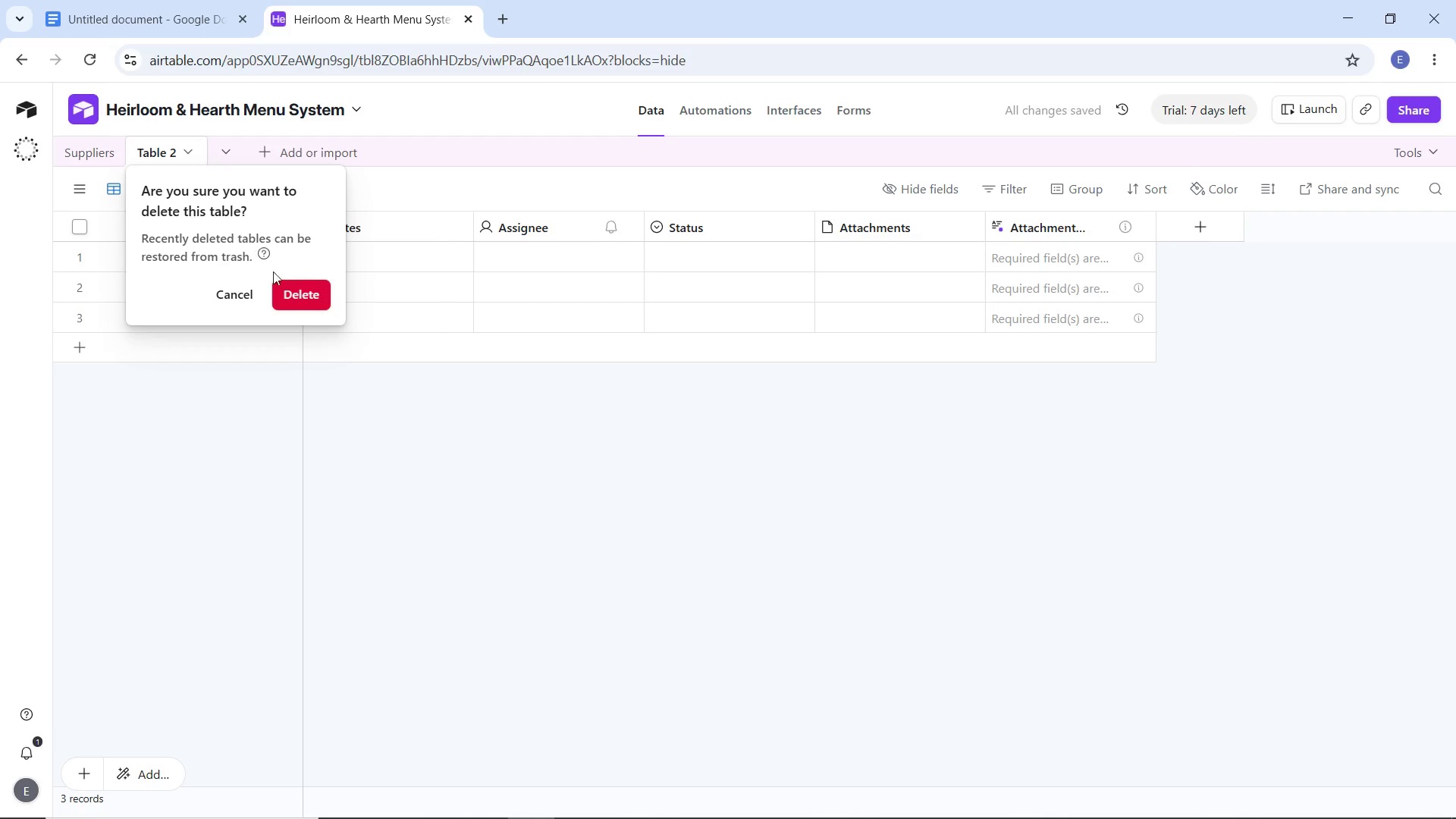 
left_click([280, 284])
 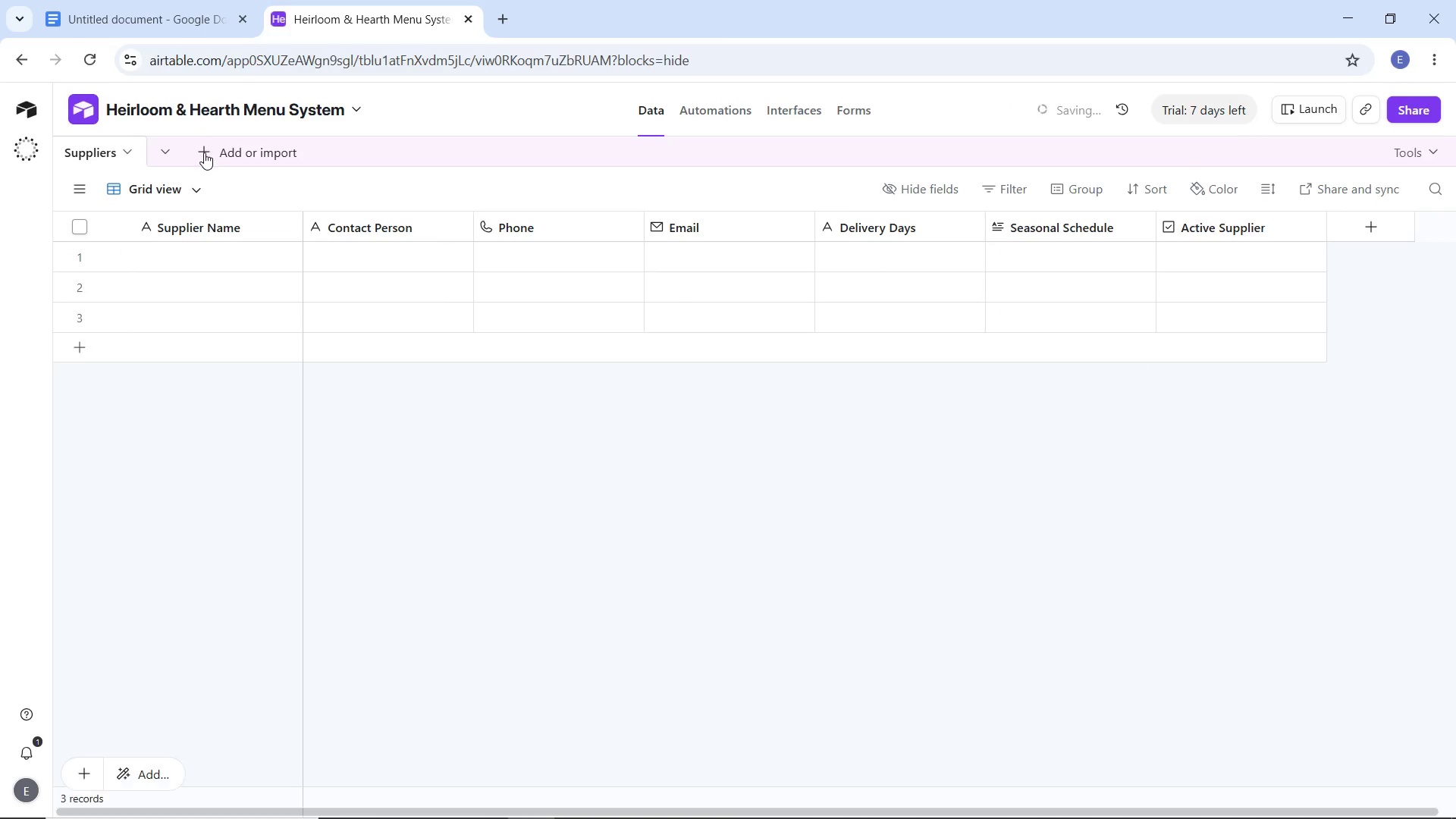 
left_click([204, 152])
 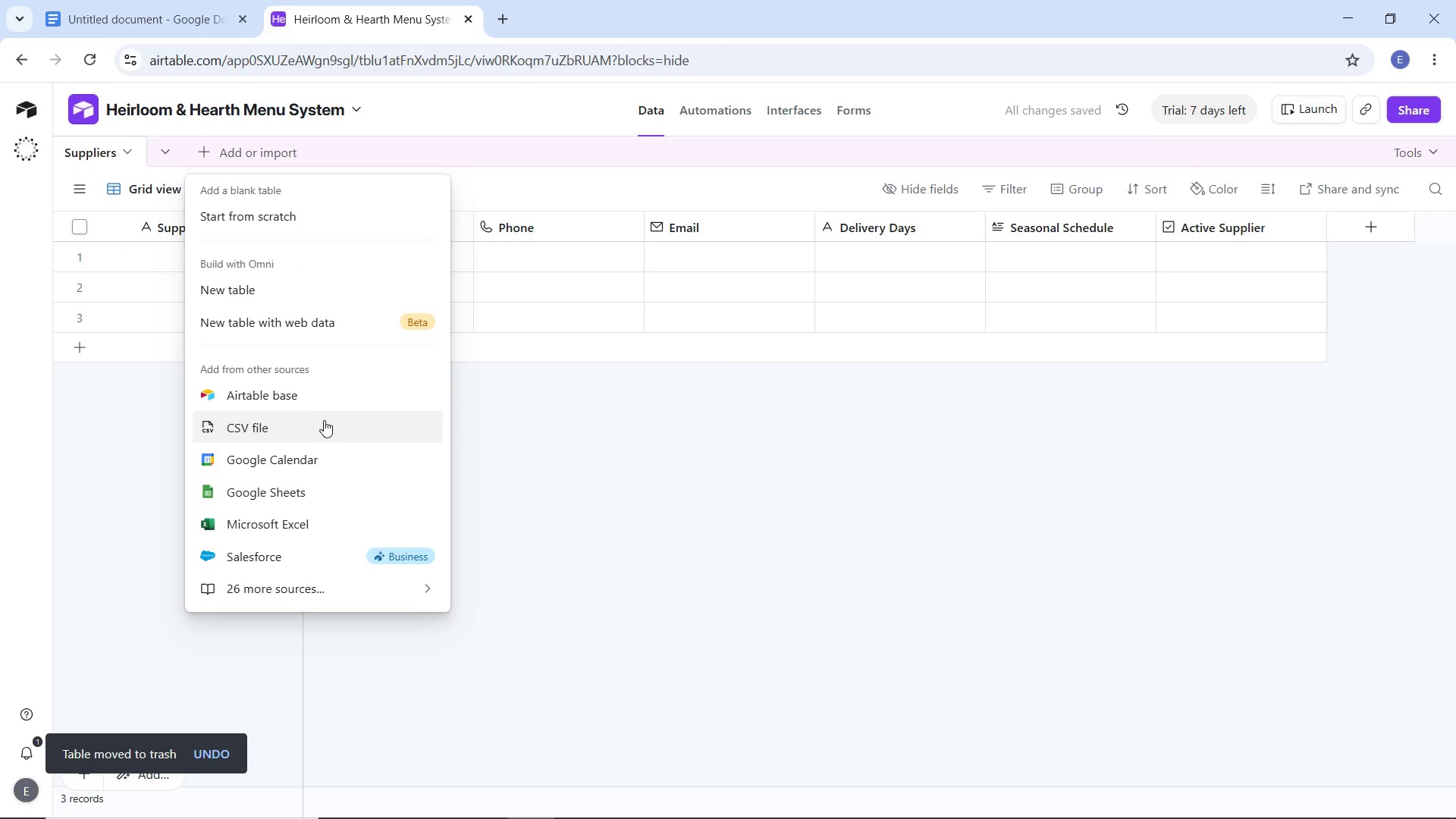 
left_click([324, 420])
 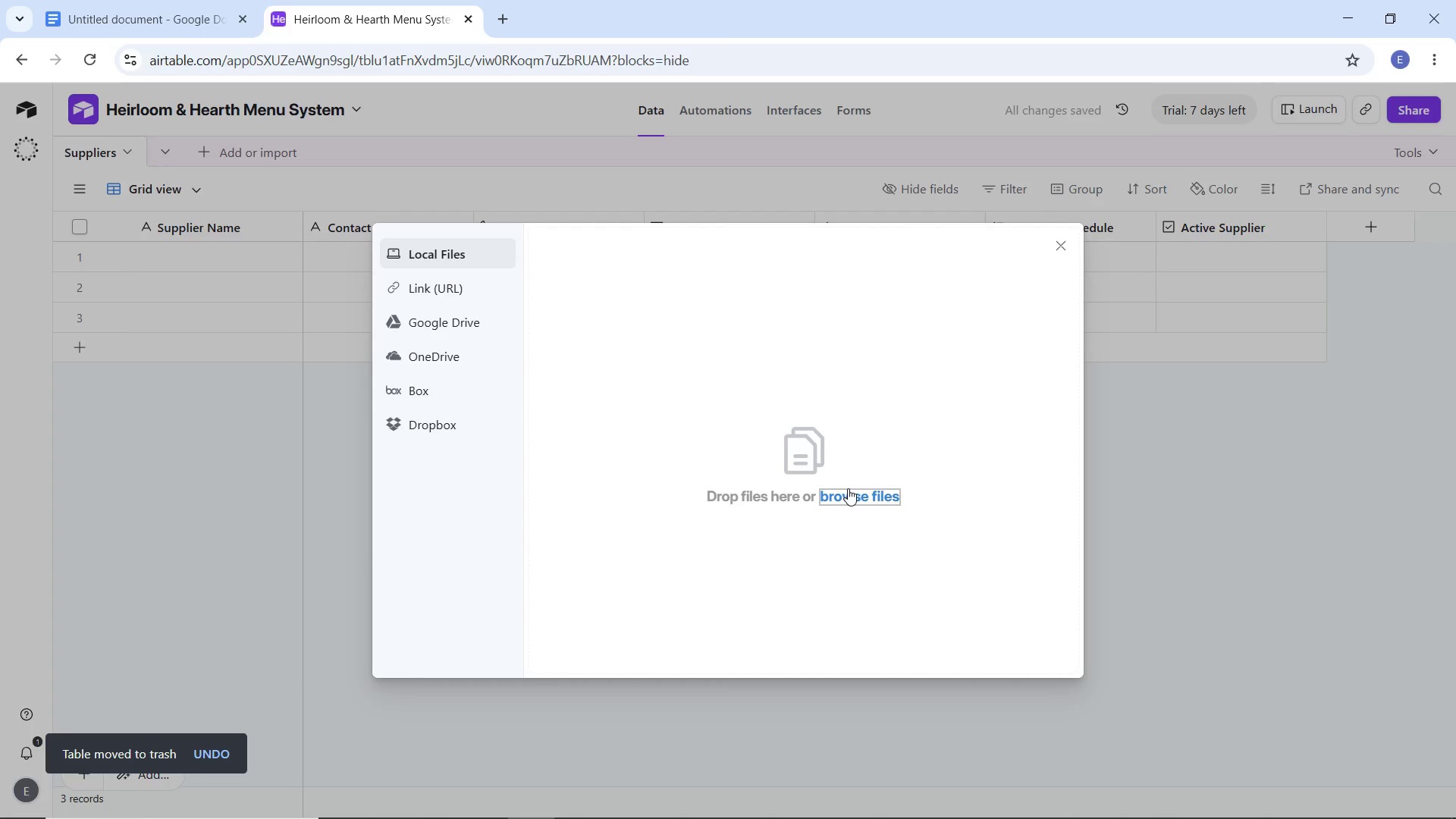 
left_click([848, 488])
 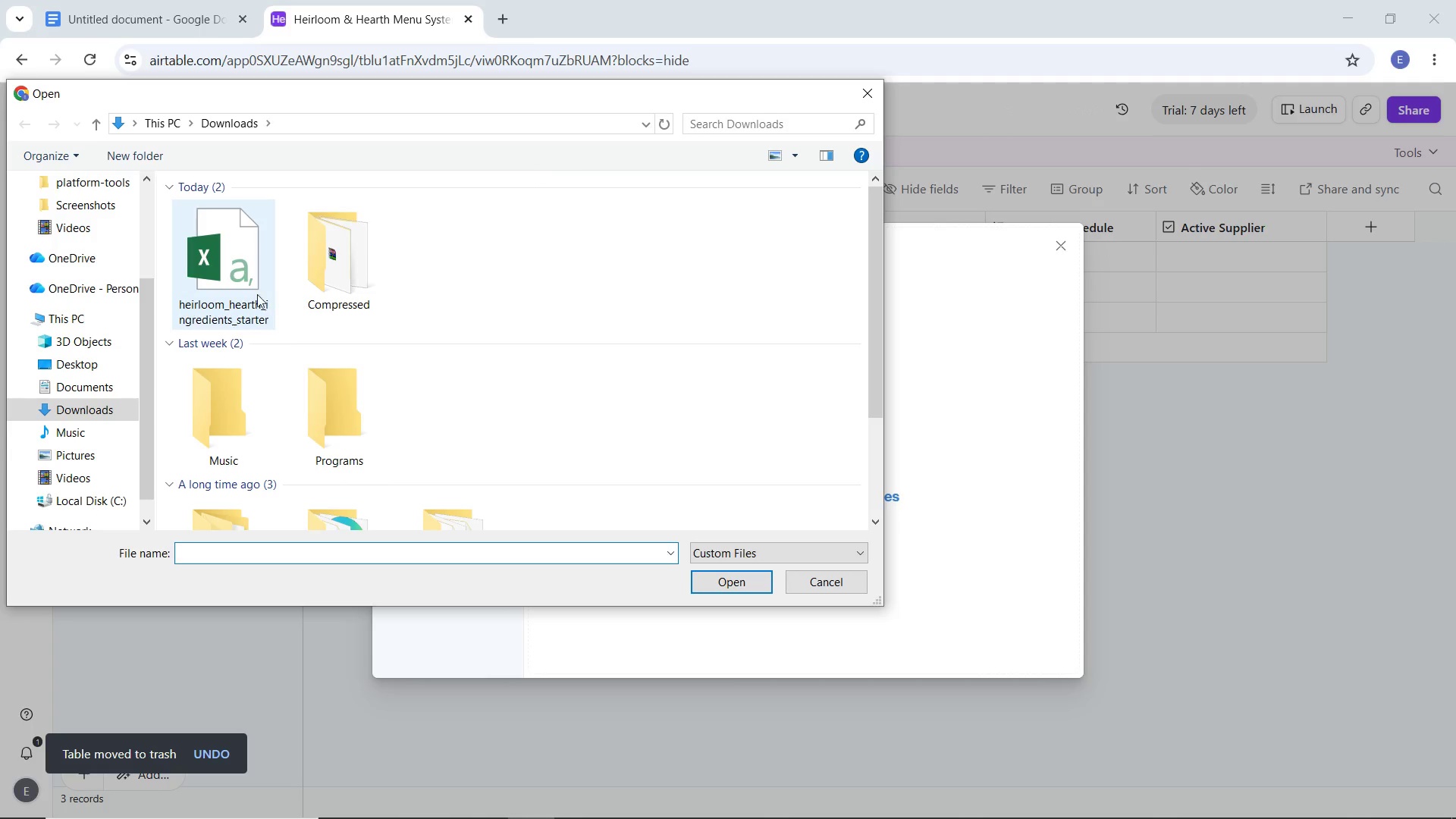 
double_click([246, 286])
 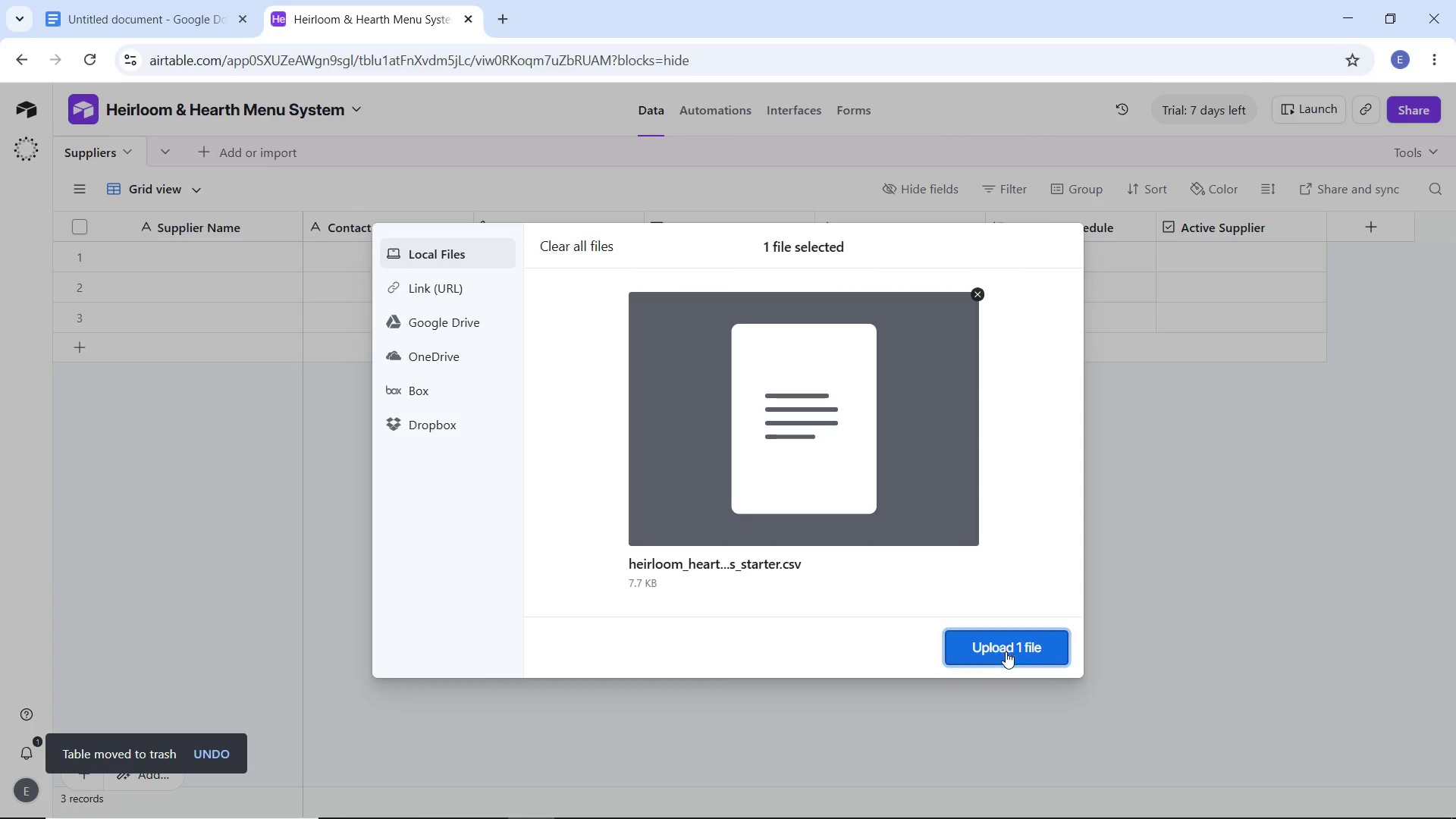 
left_click([1006, 651])
 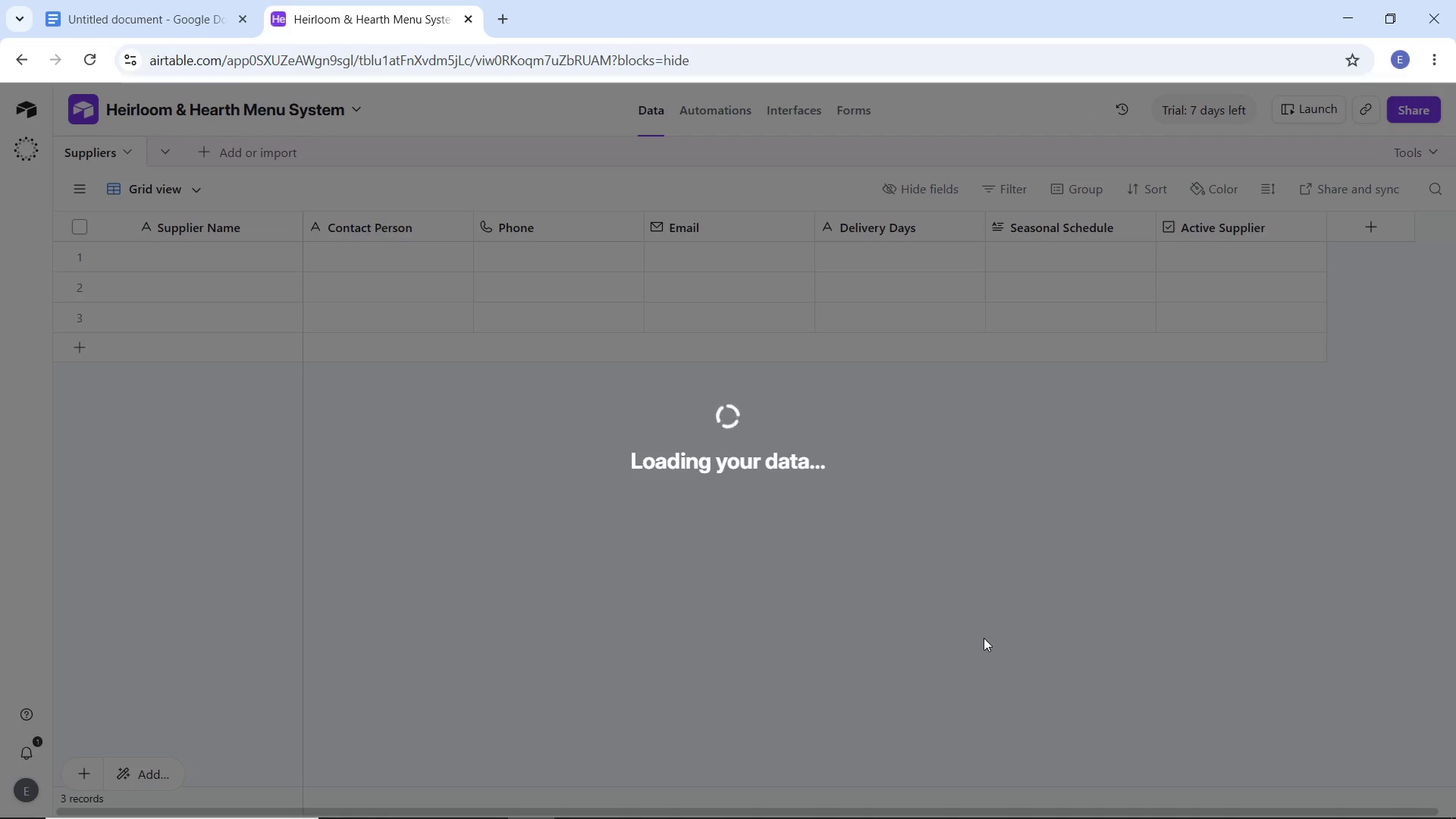 
wait(20.08)
 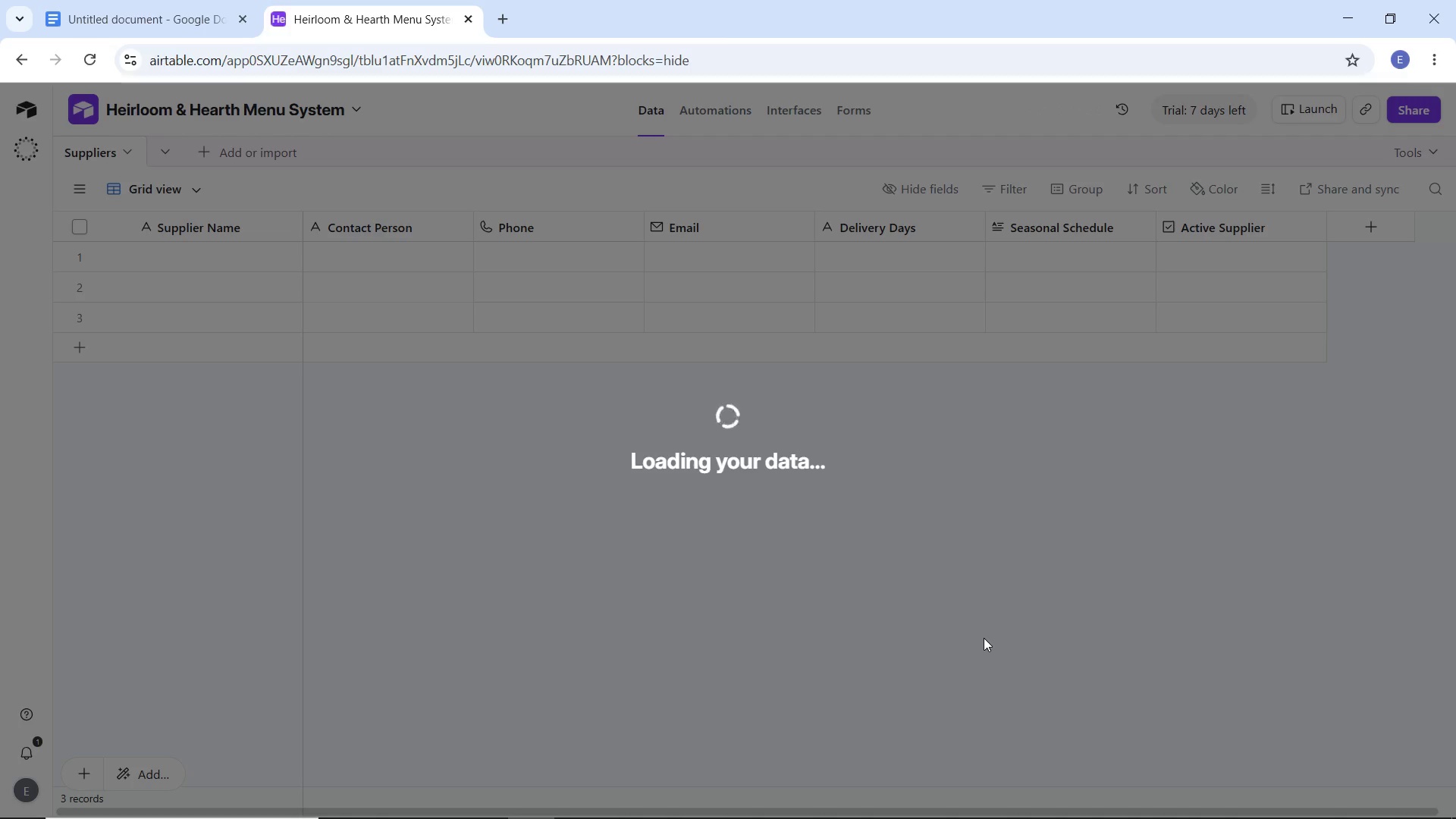 
left_click([860, 440])
 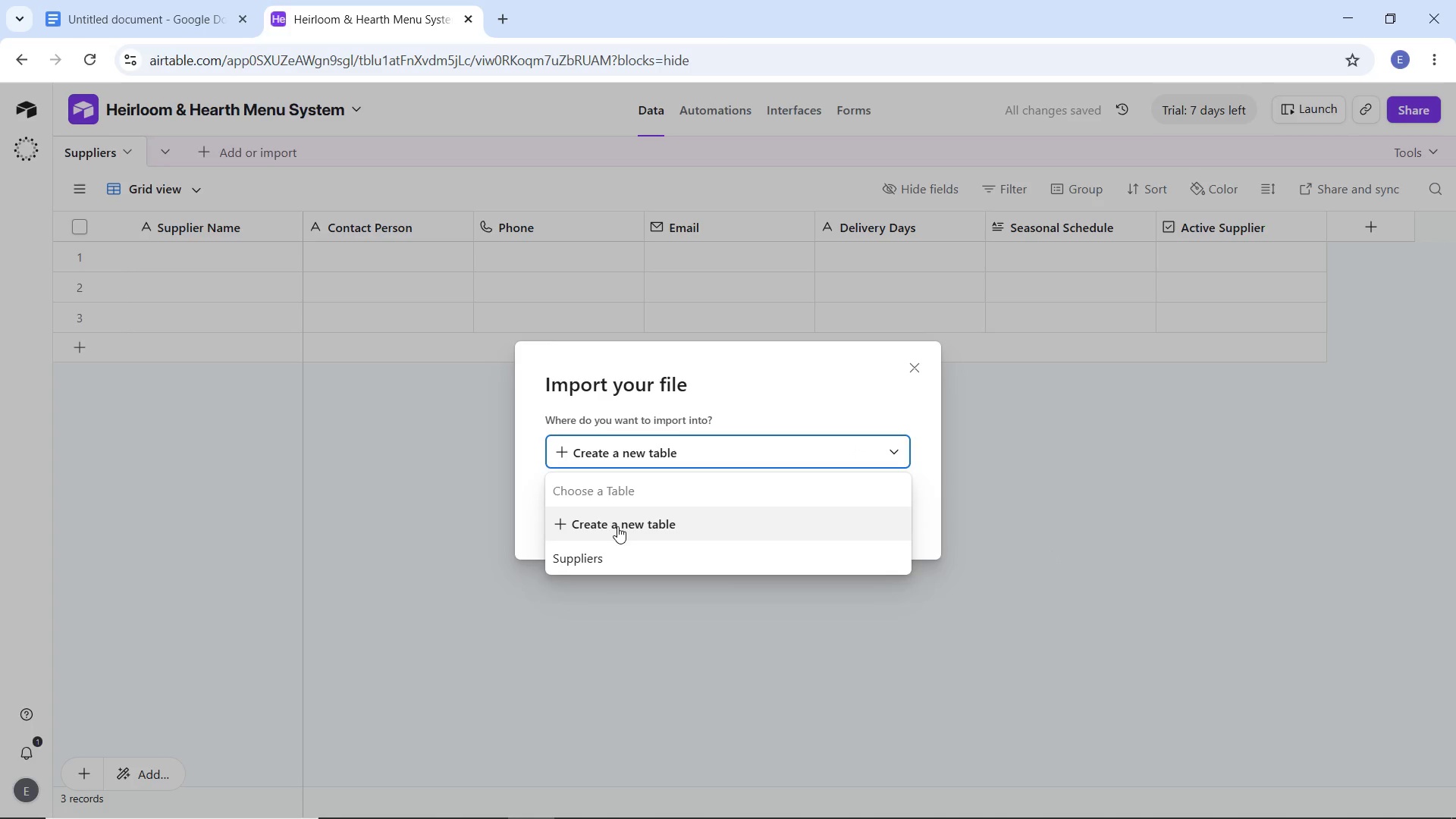 
left_click([617, 522])
 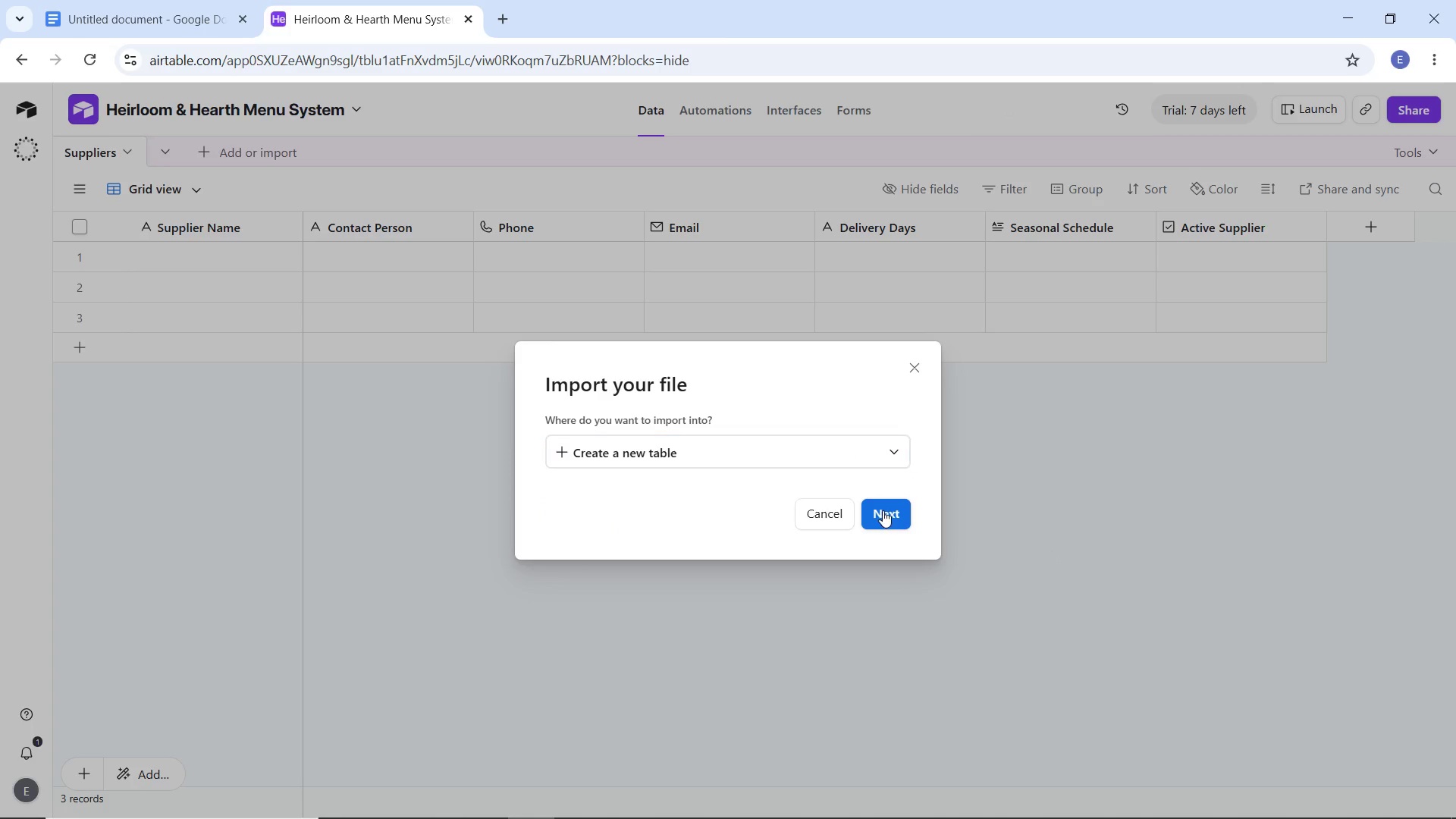 
left_click([883, 510])
 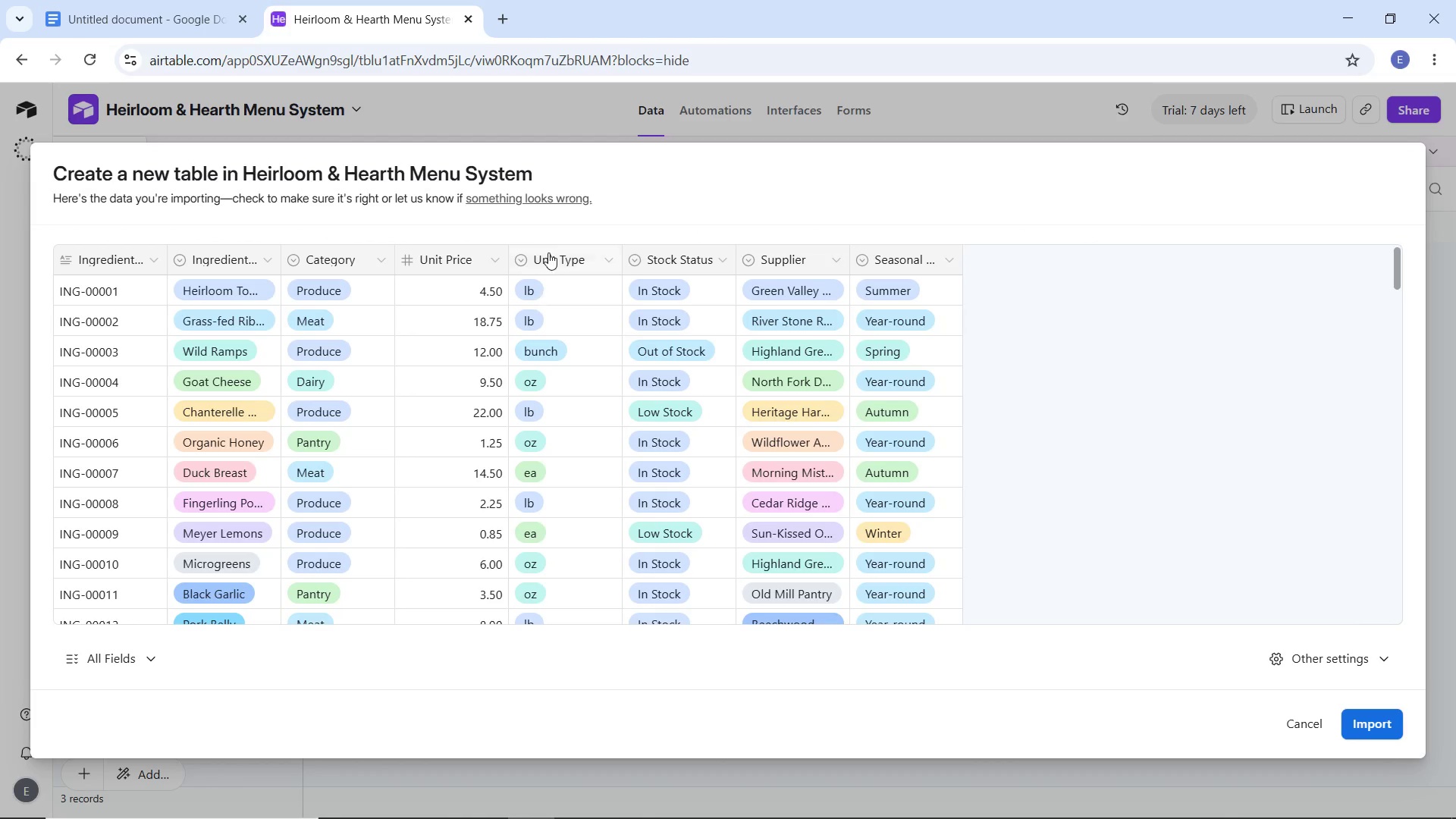 
wait(10.97)
 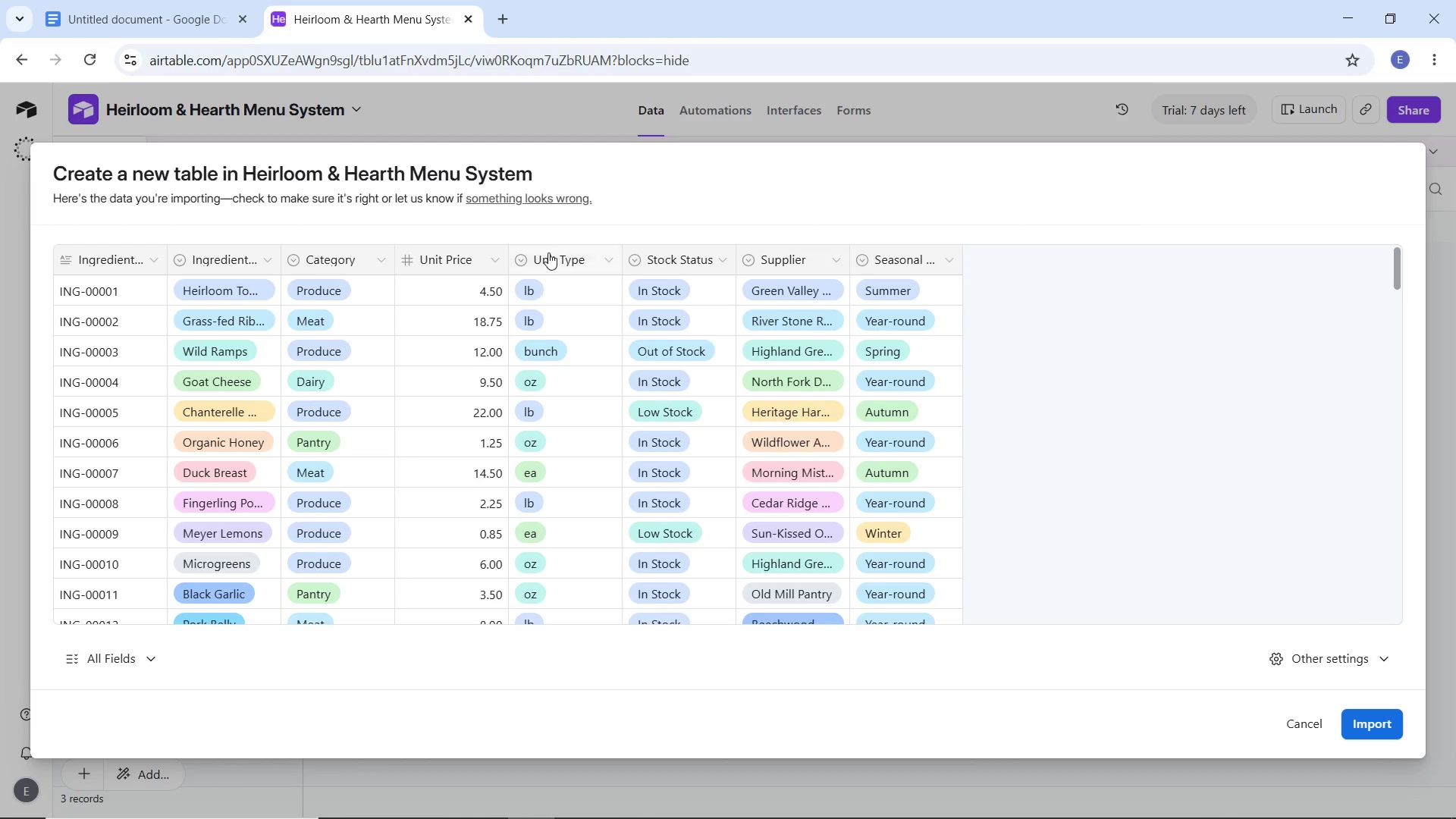 
left_click([1384, 719])
 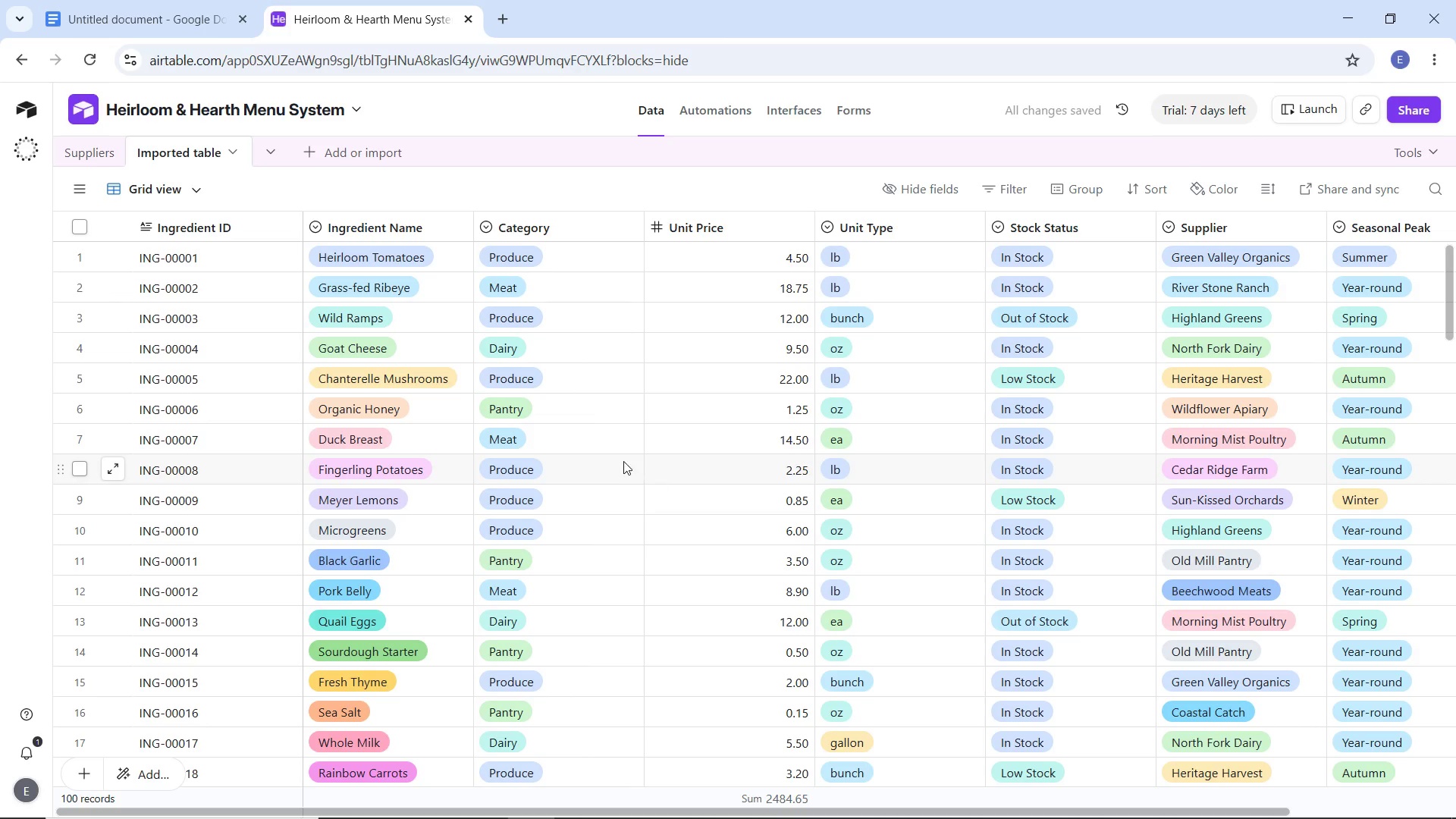 
wait(7.78)
 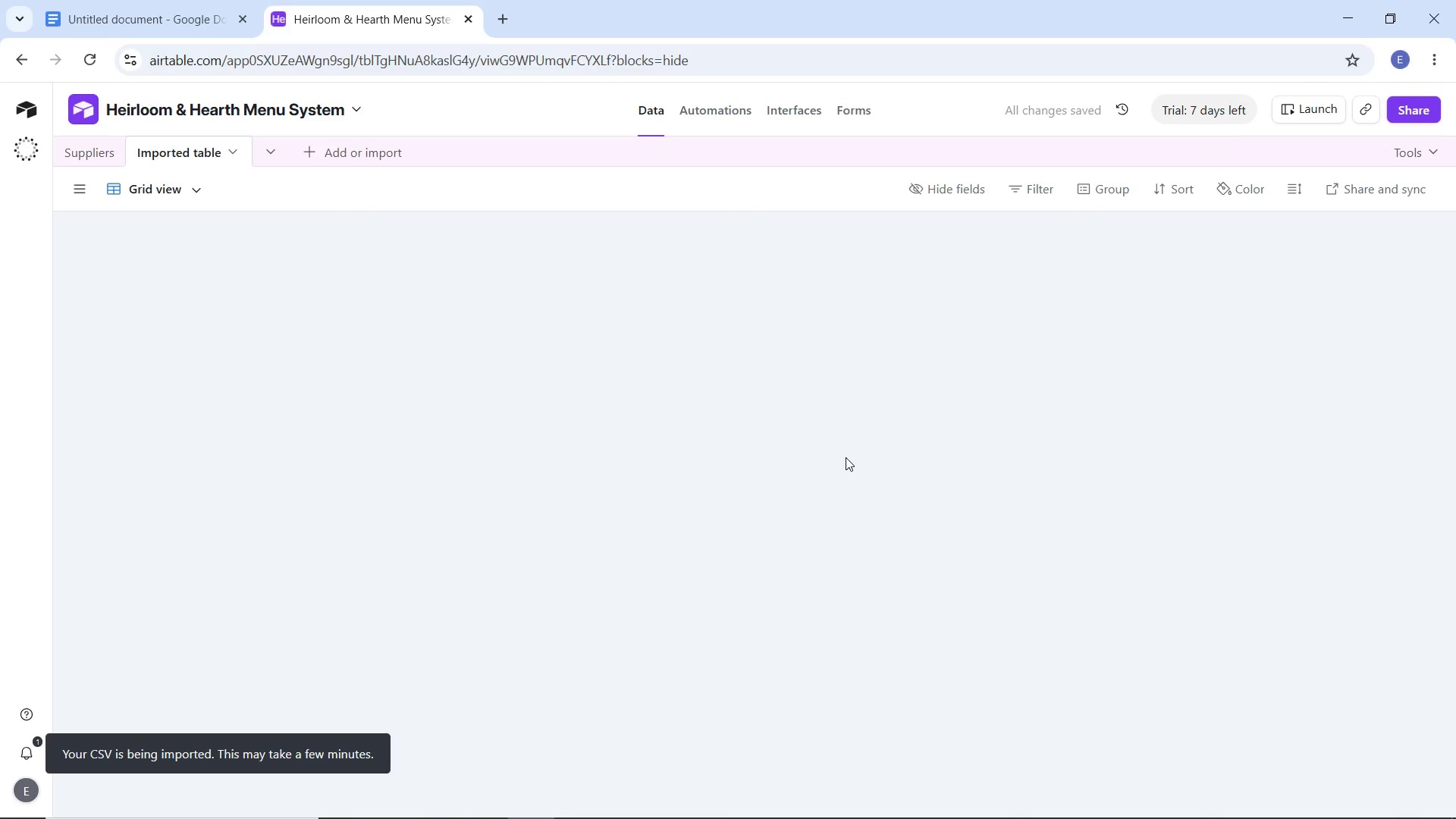 
left_click([226, 146])
 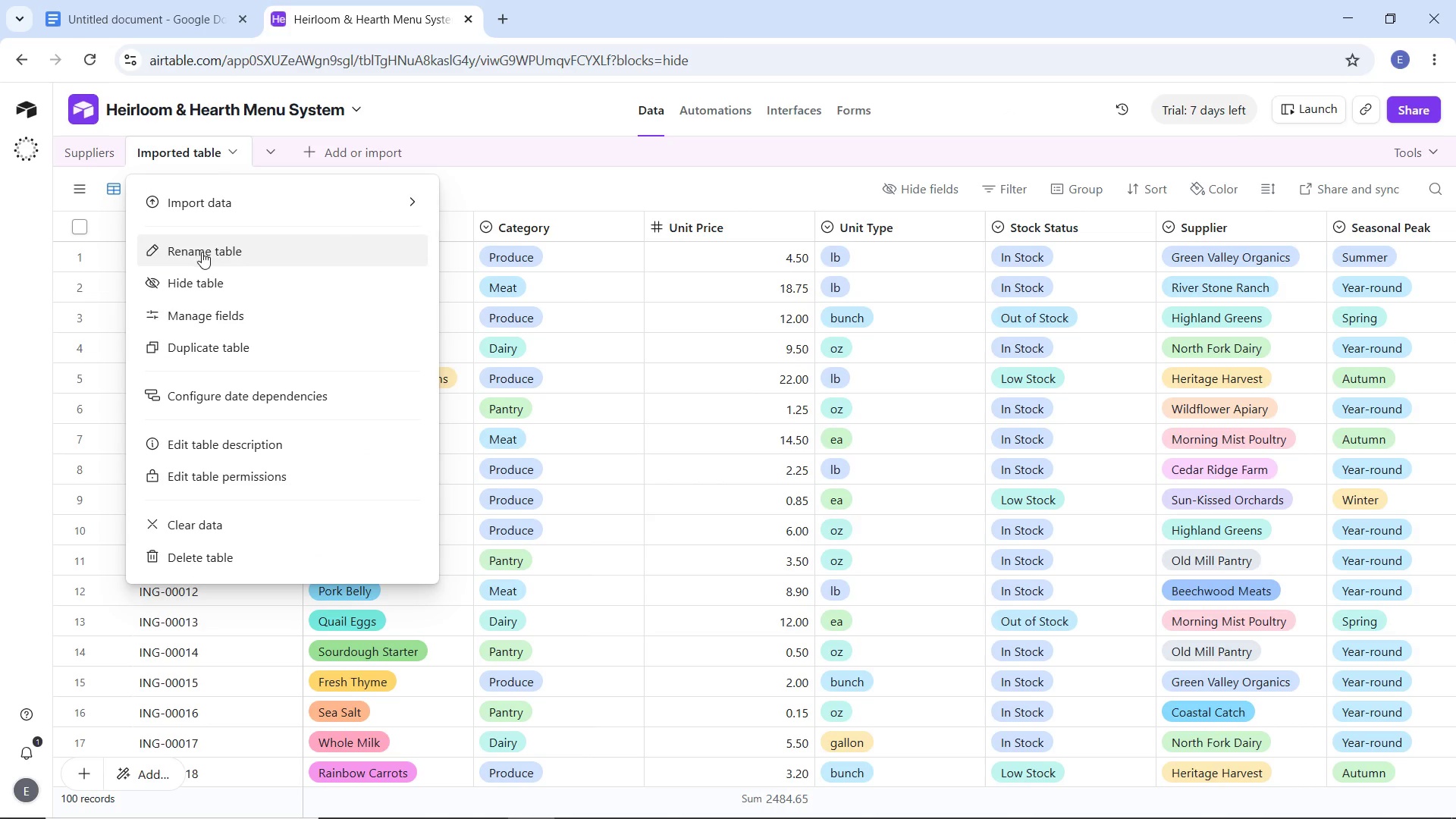 
left_click([202, 252])
 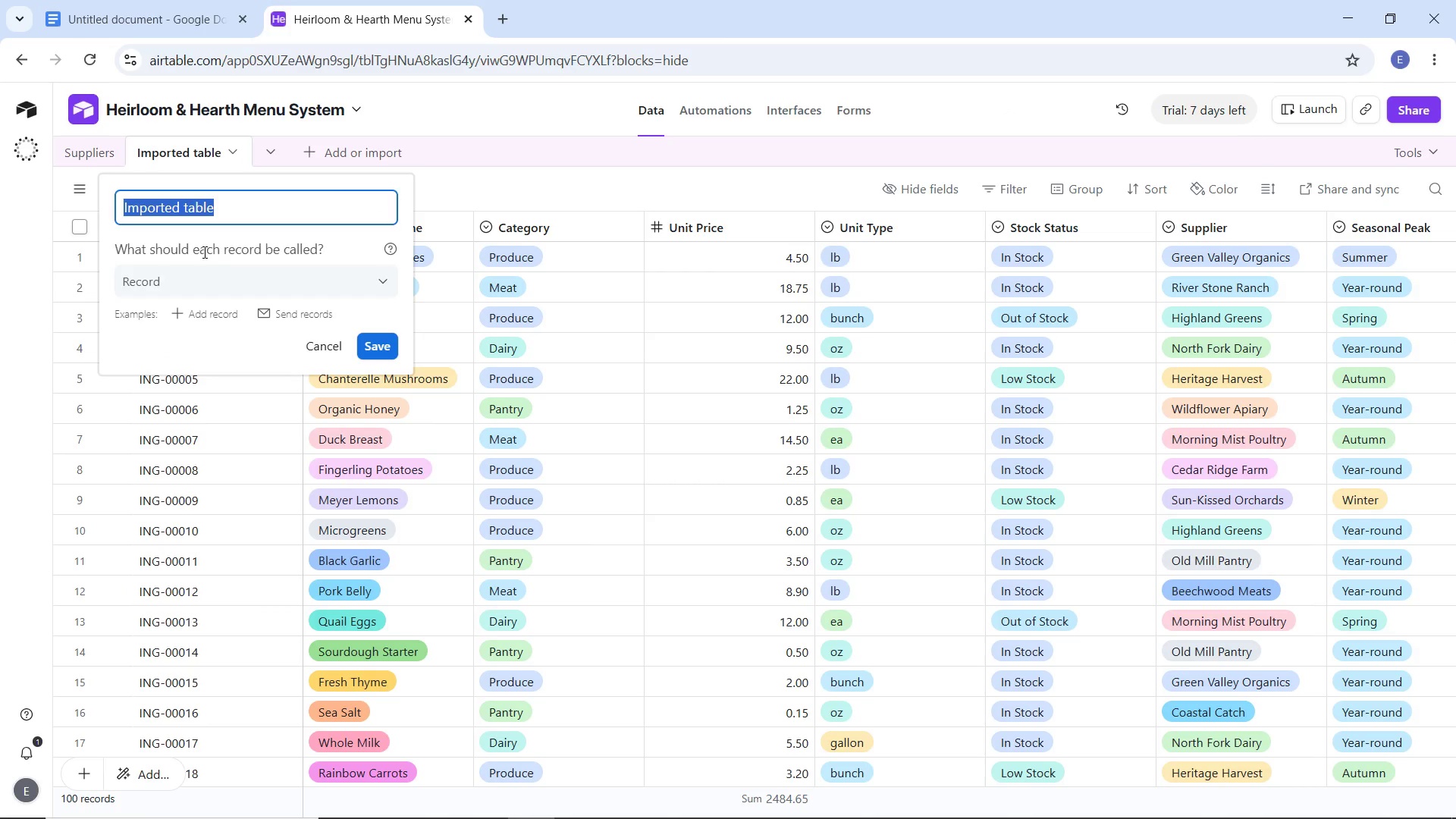 
type(Ingredients)
 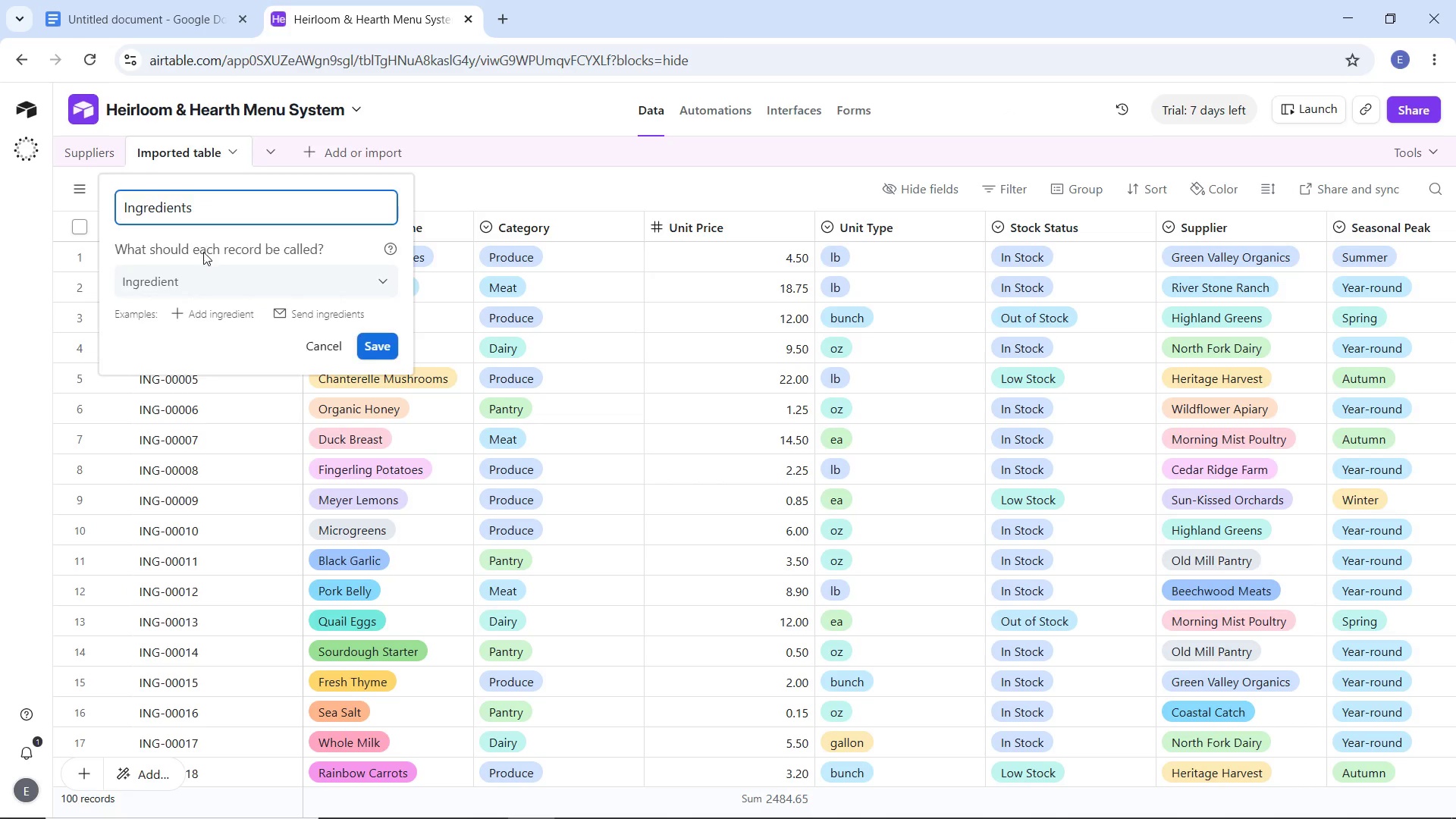 
key(Enter)
 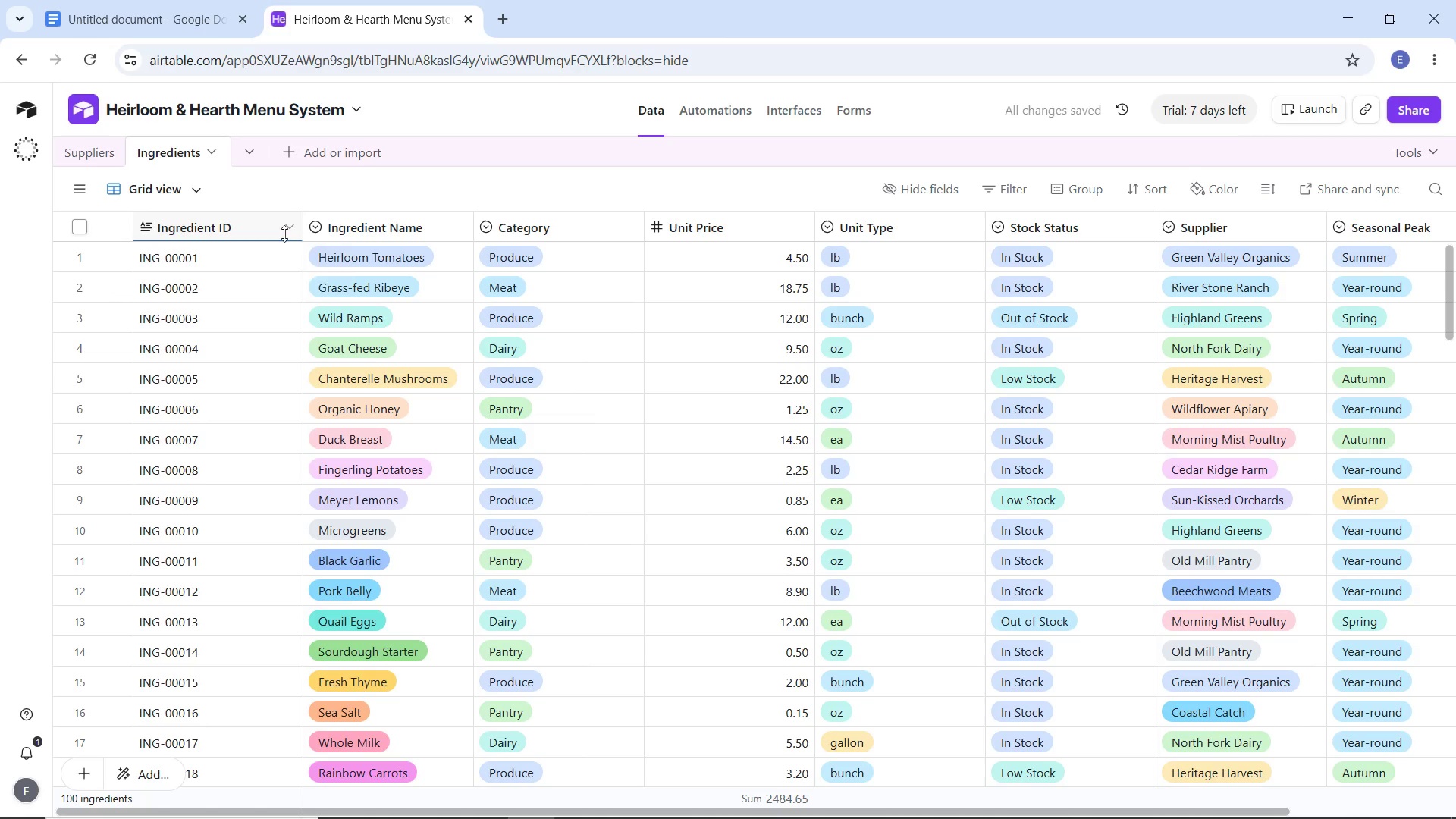 
left_click_drag(start_coordinate=[301, 228], to_coordinate=[254, 226])
 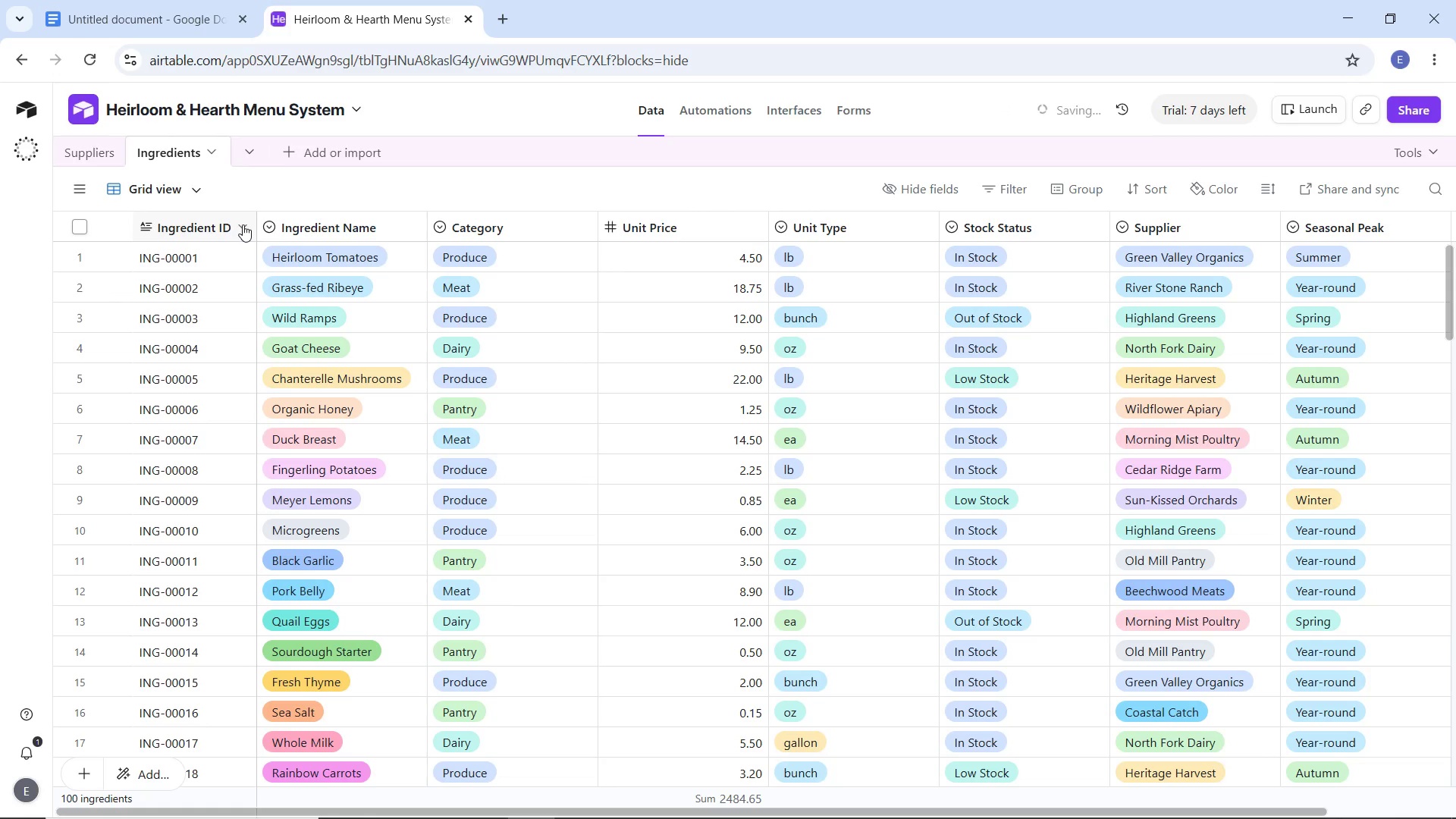 
left_click([243, 224])
 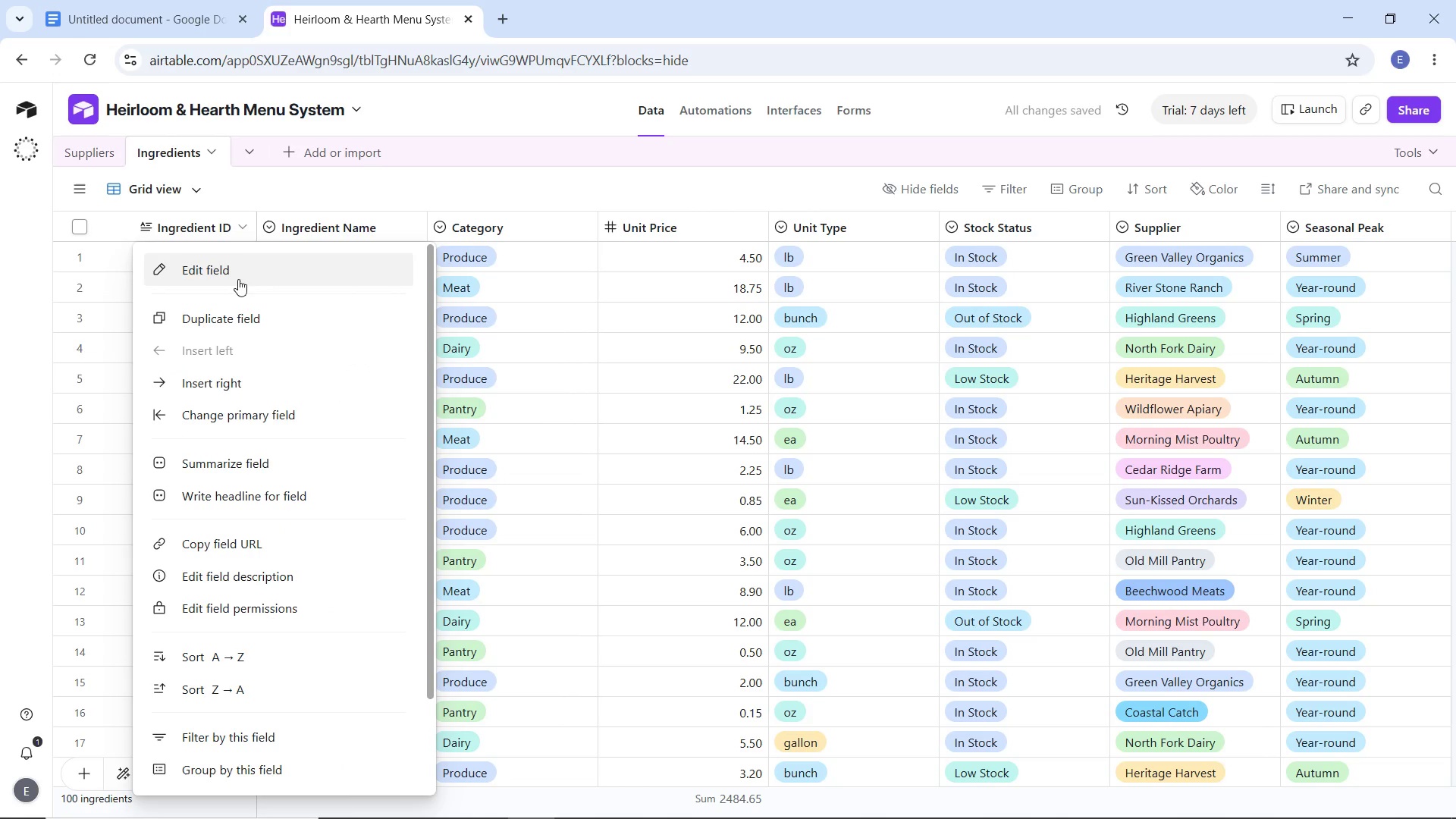 
left_click([238, 279])
 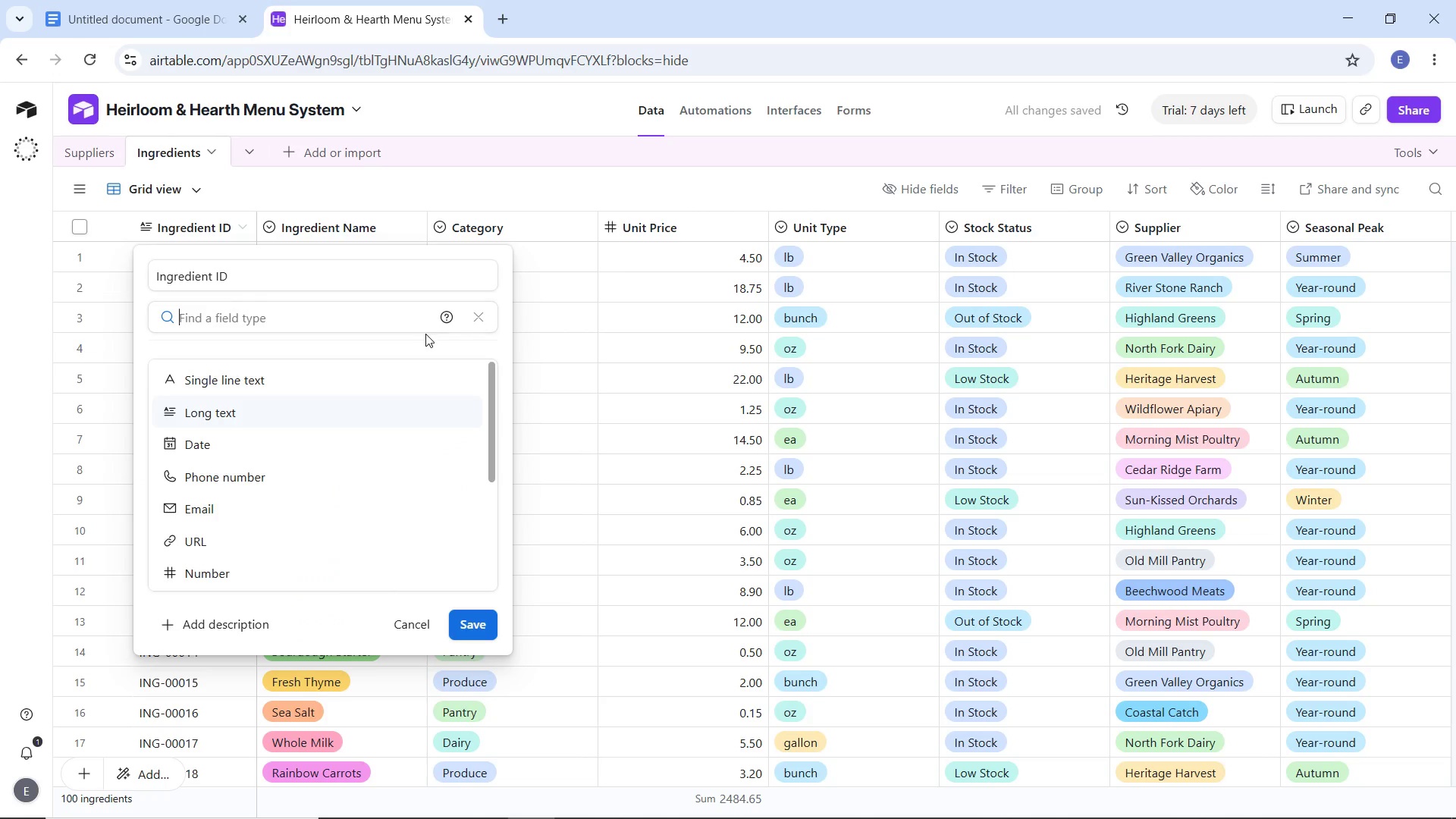 
left_click([287, 385])
 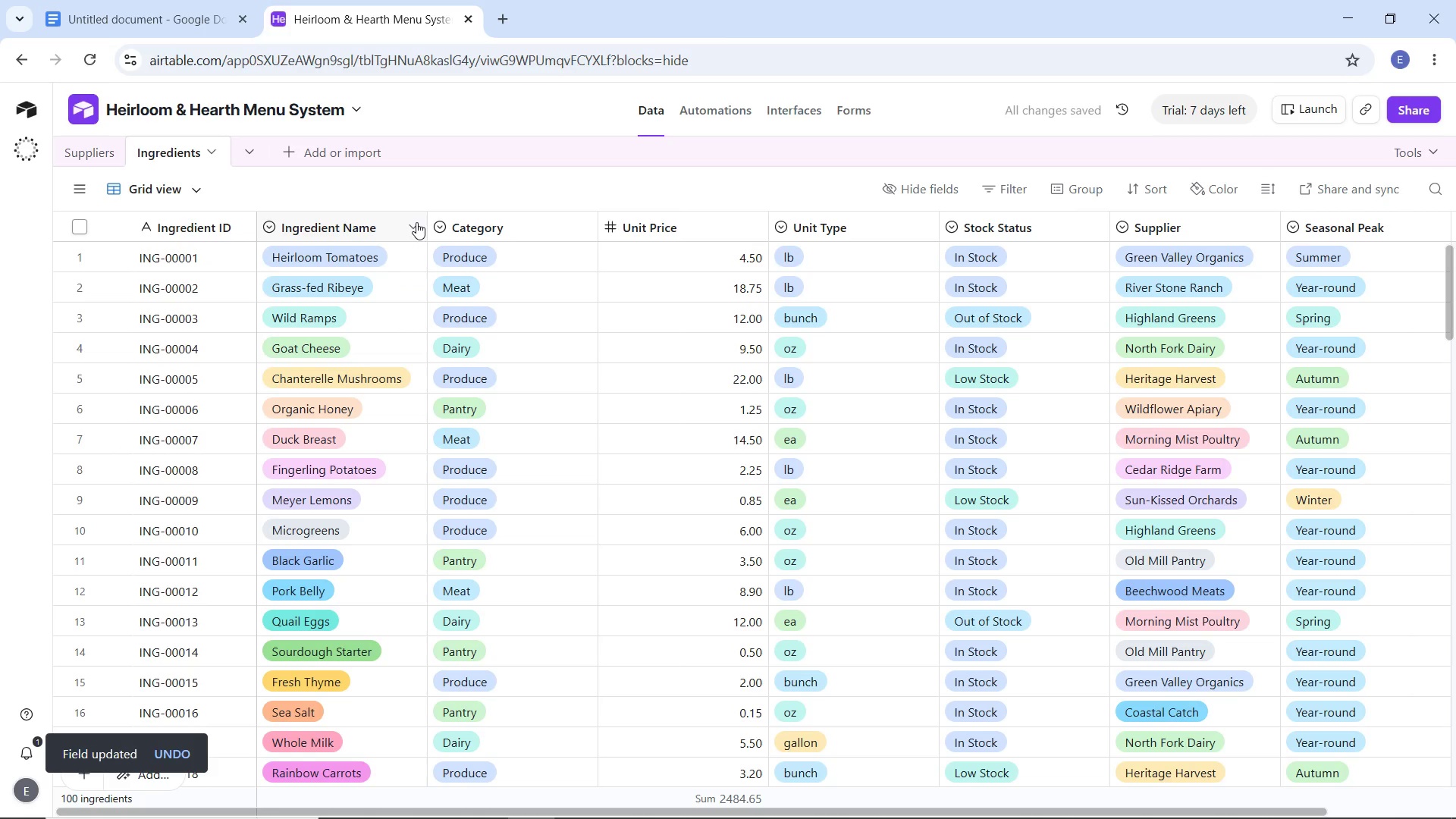 
wait(6.39)
 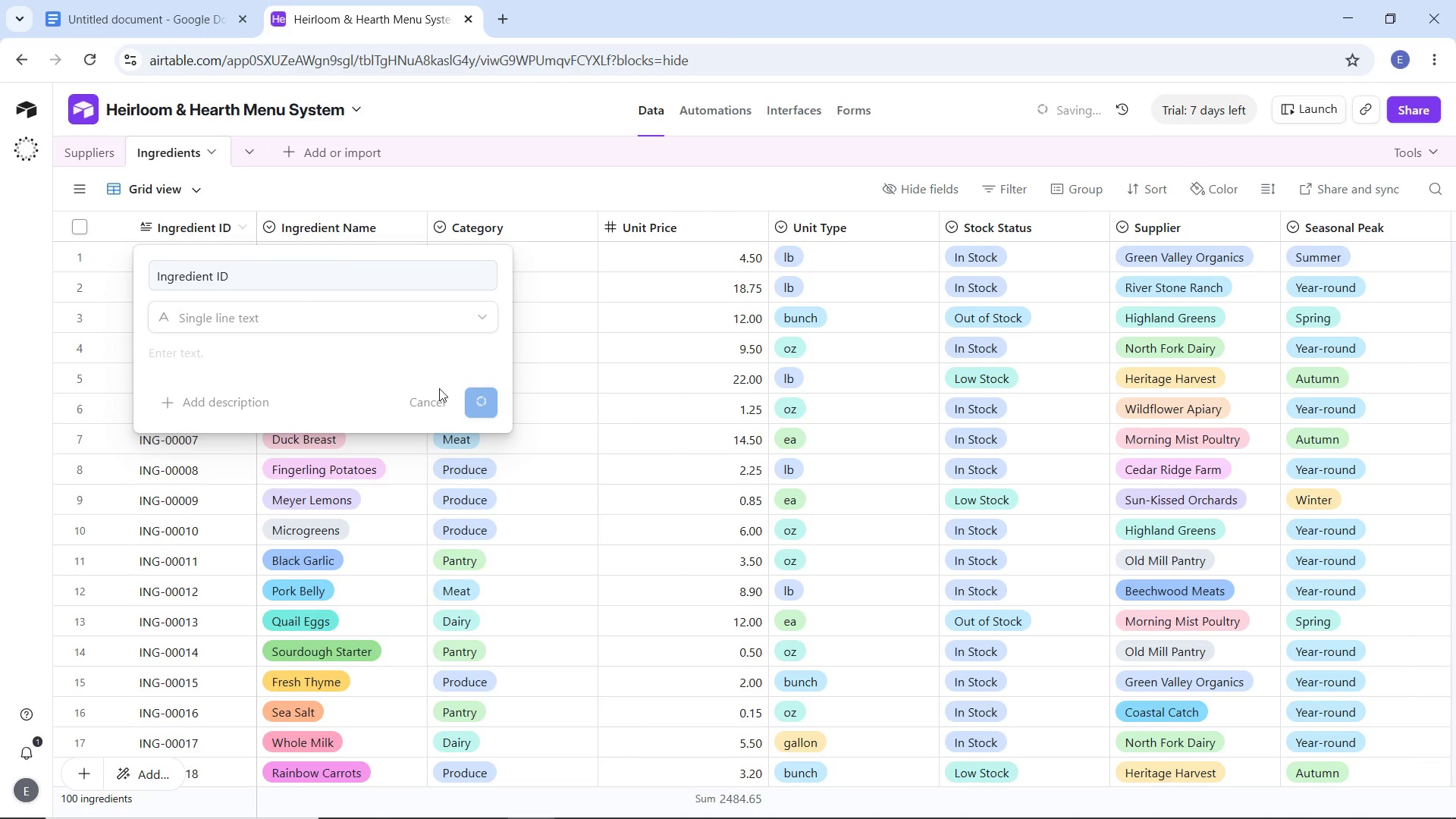 
left_click([413, 221])
 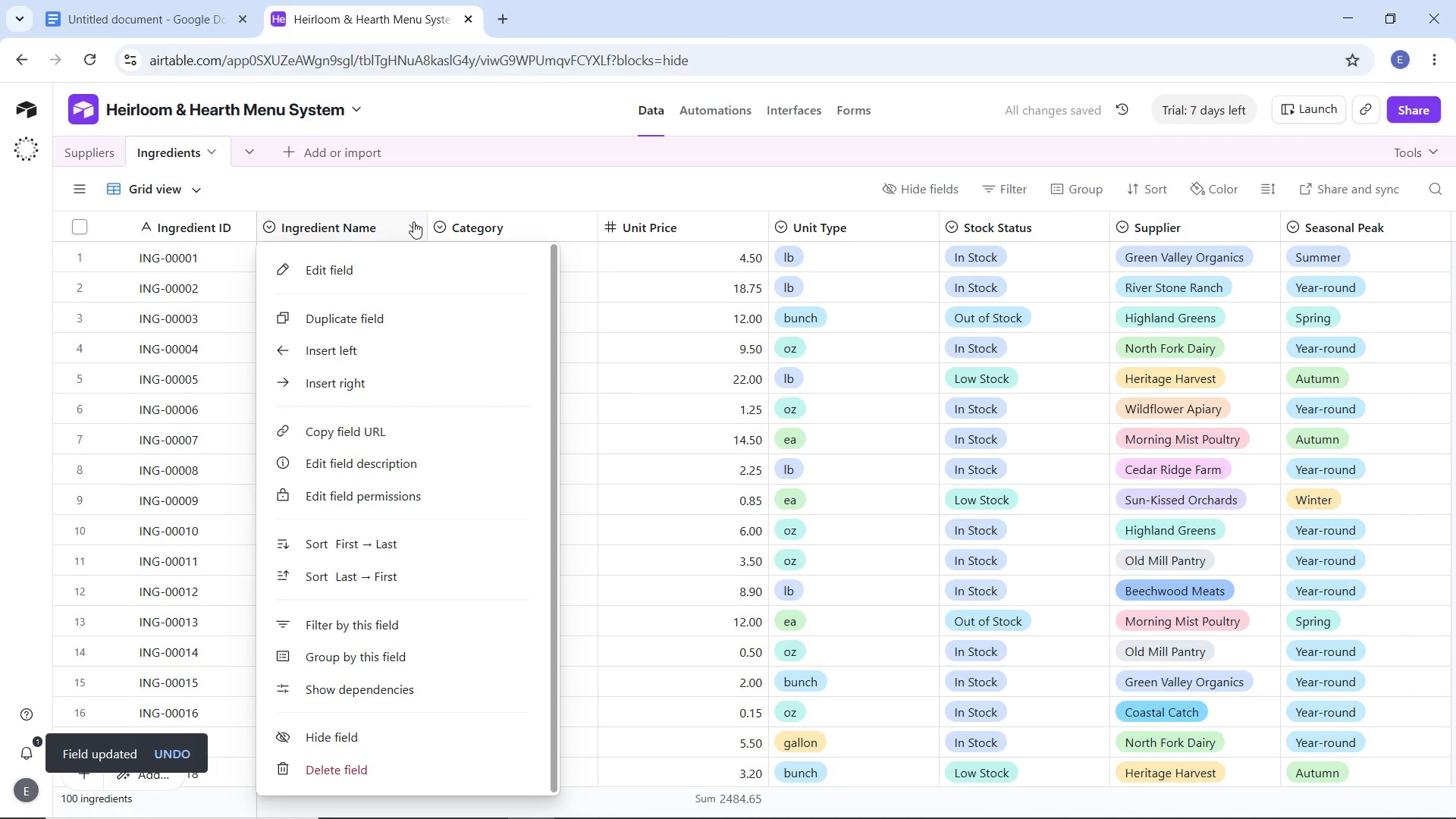 
left_click([413, 221])
 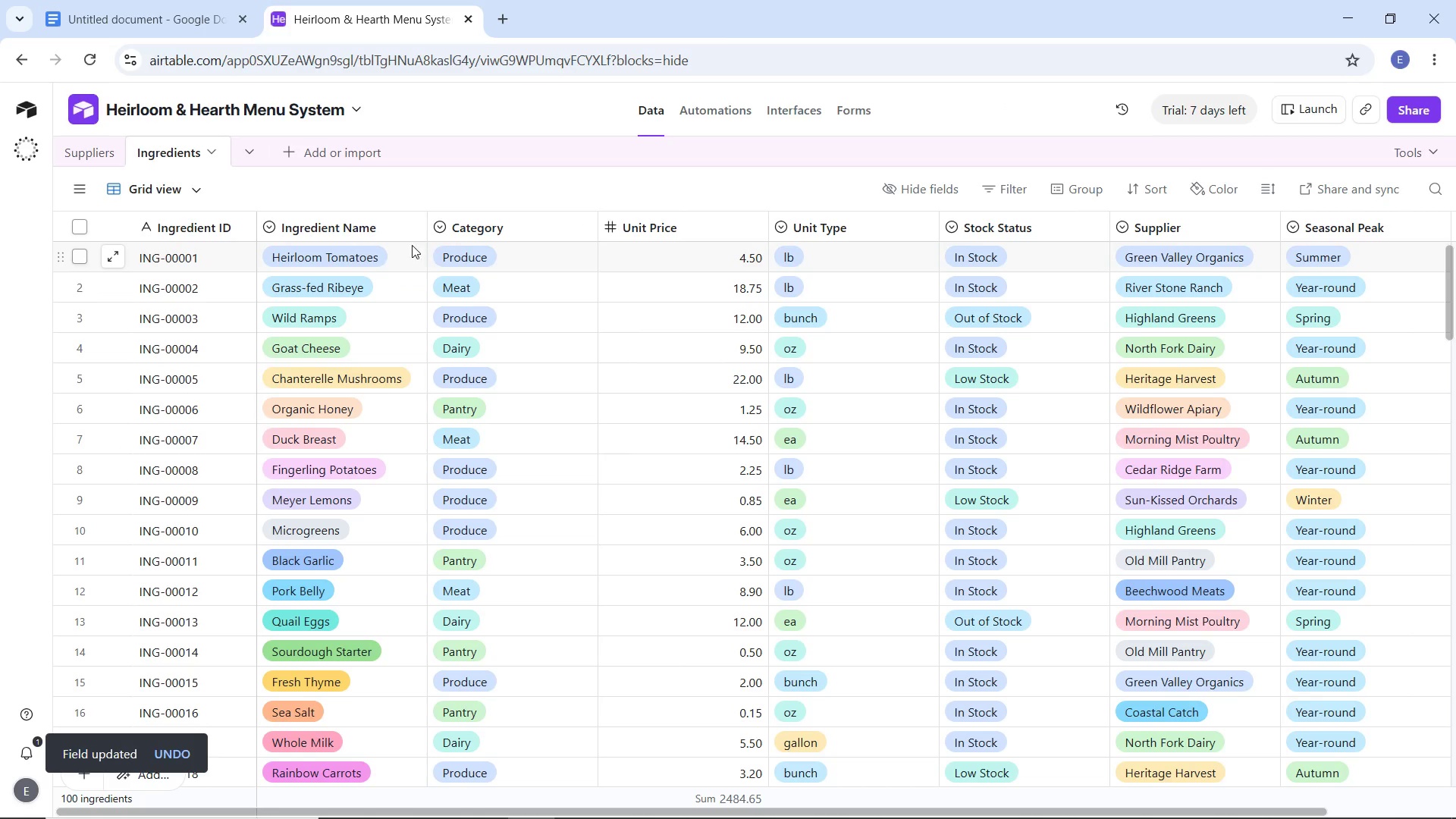 
mouse_move([419, 246])
 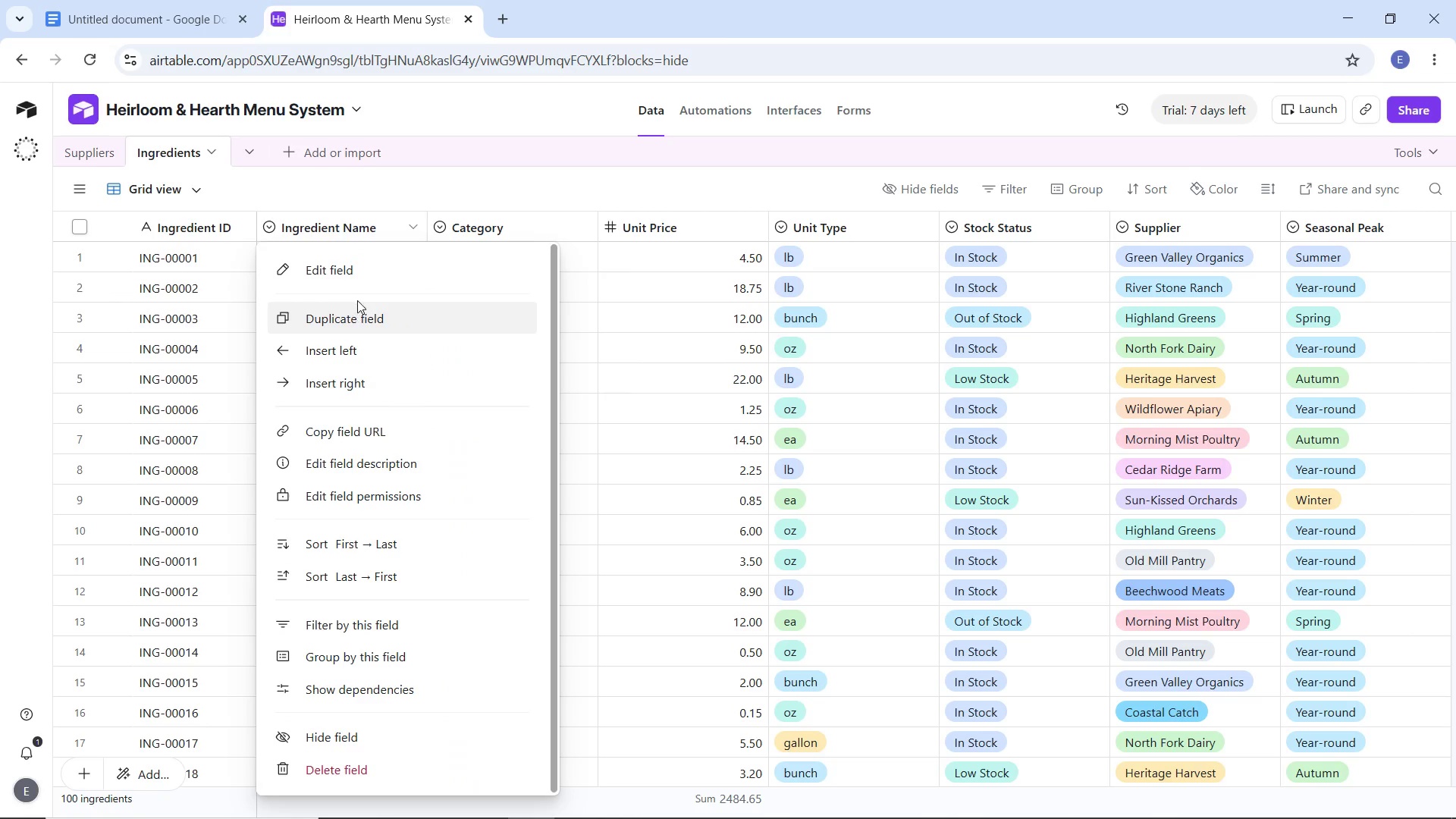 
mouse_move([370, 306])
 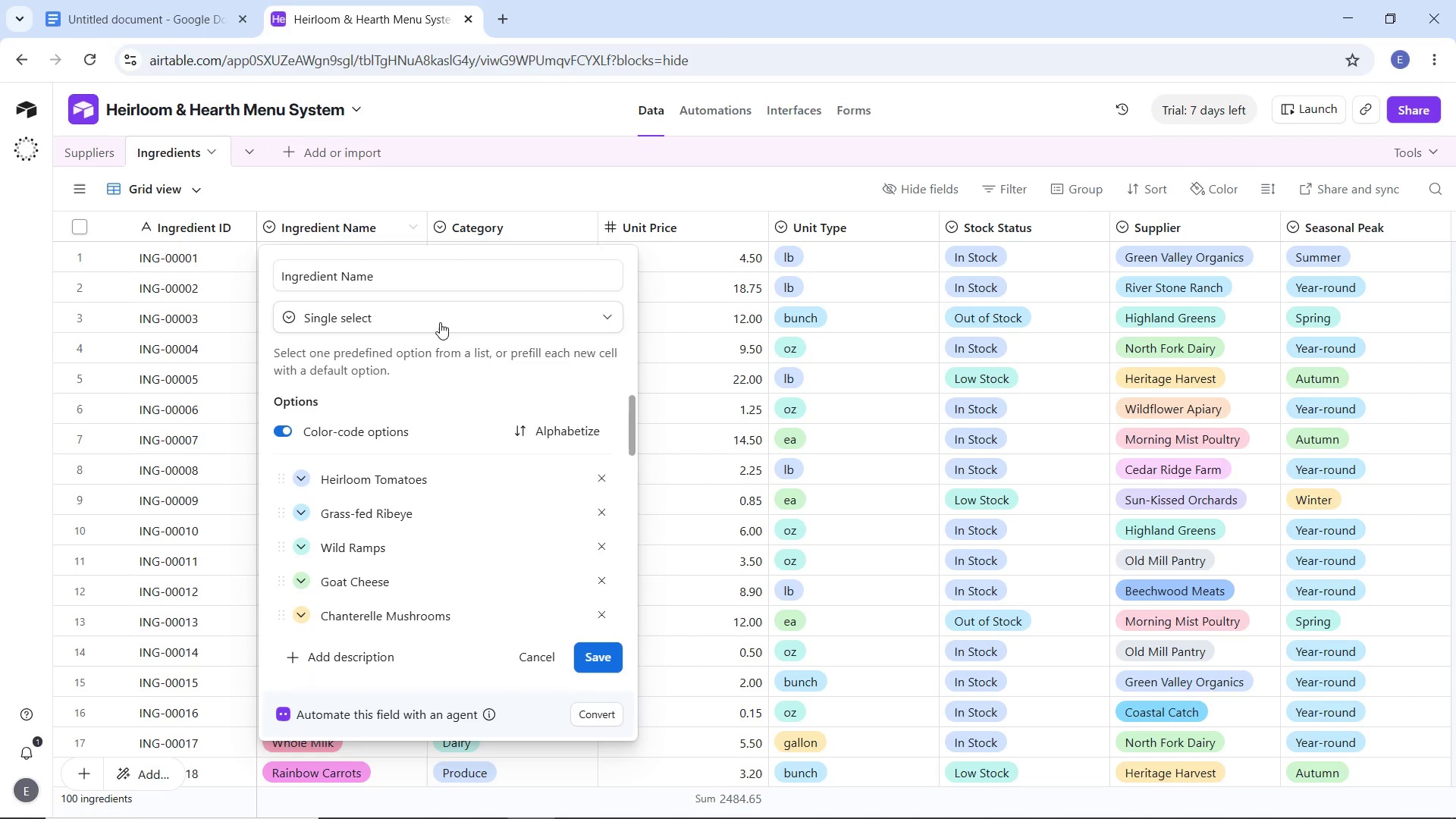 
left_click([441, 319])
 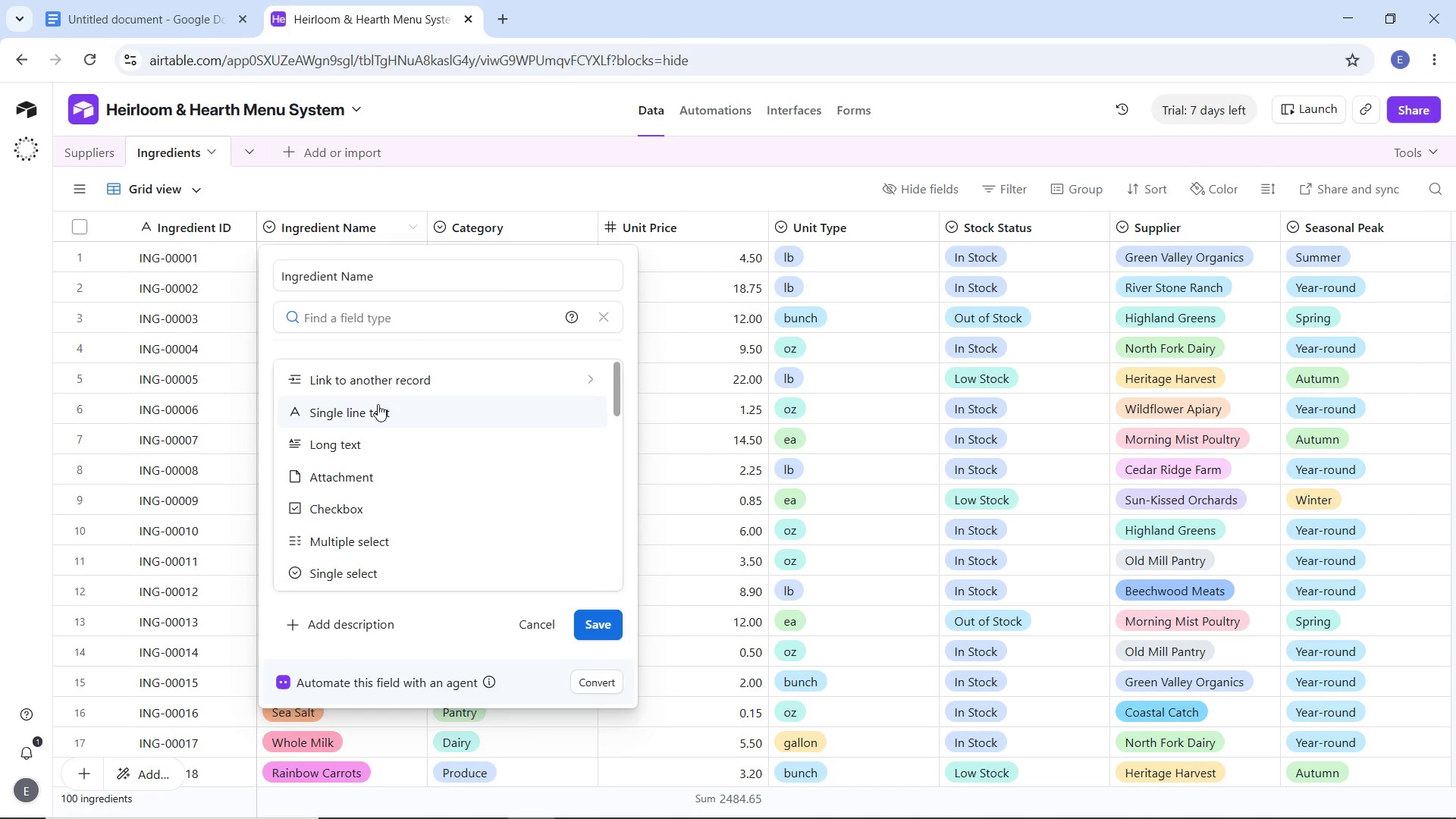 
left_click([378, 404])
 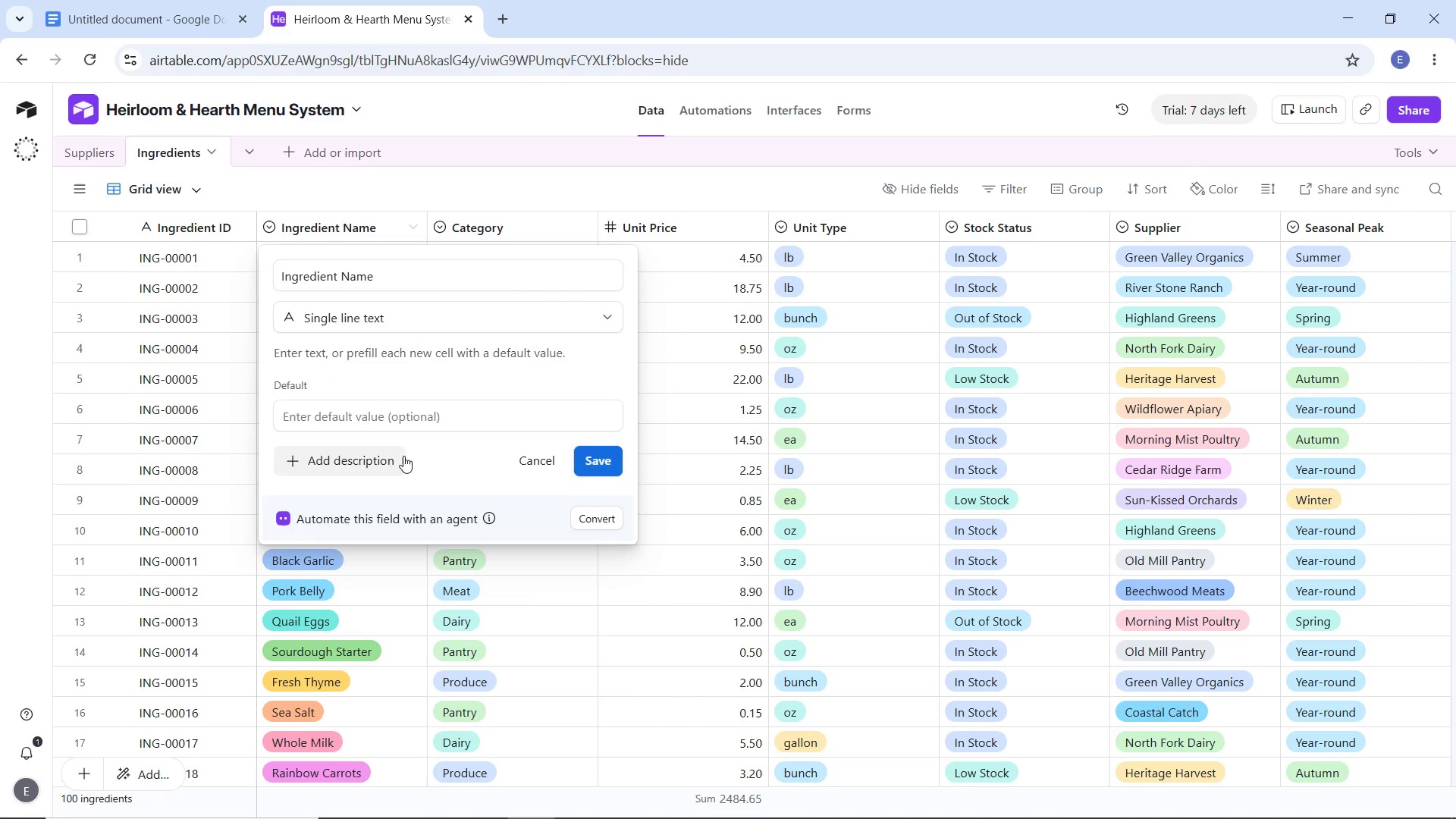 
left_click([593, 460])
 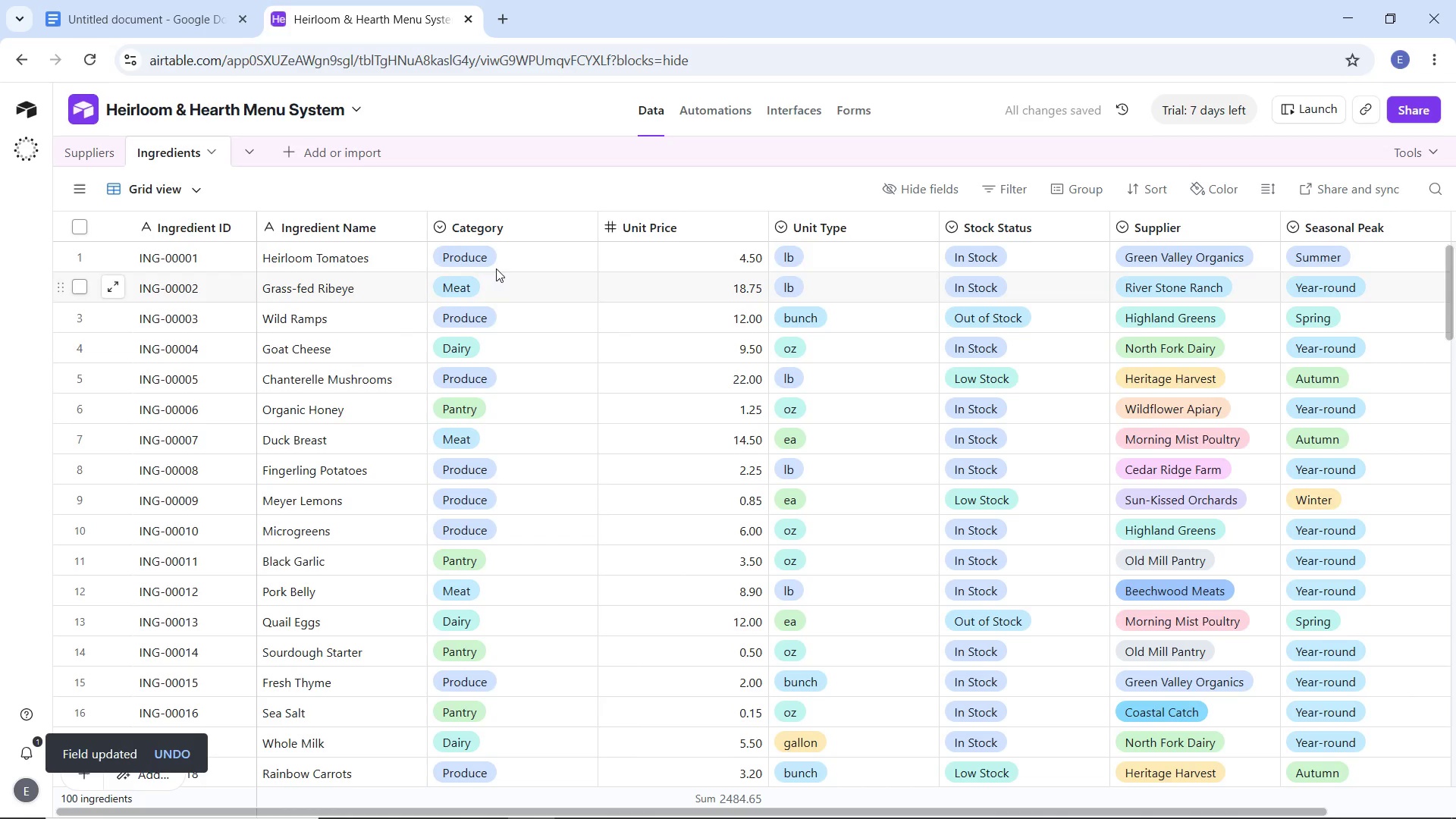 
mouse_move([559, 242])
 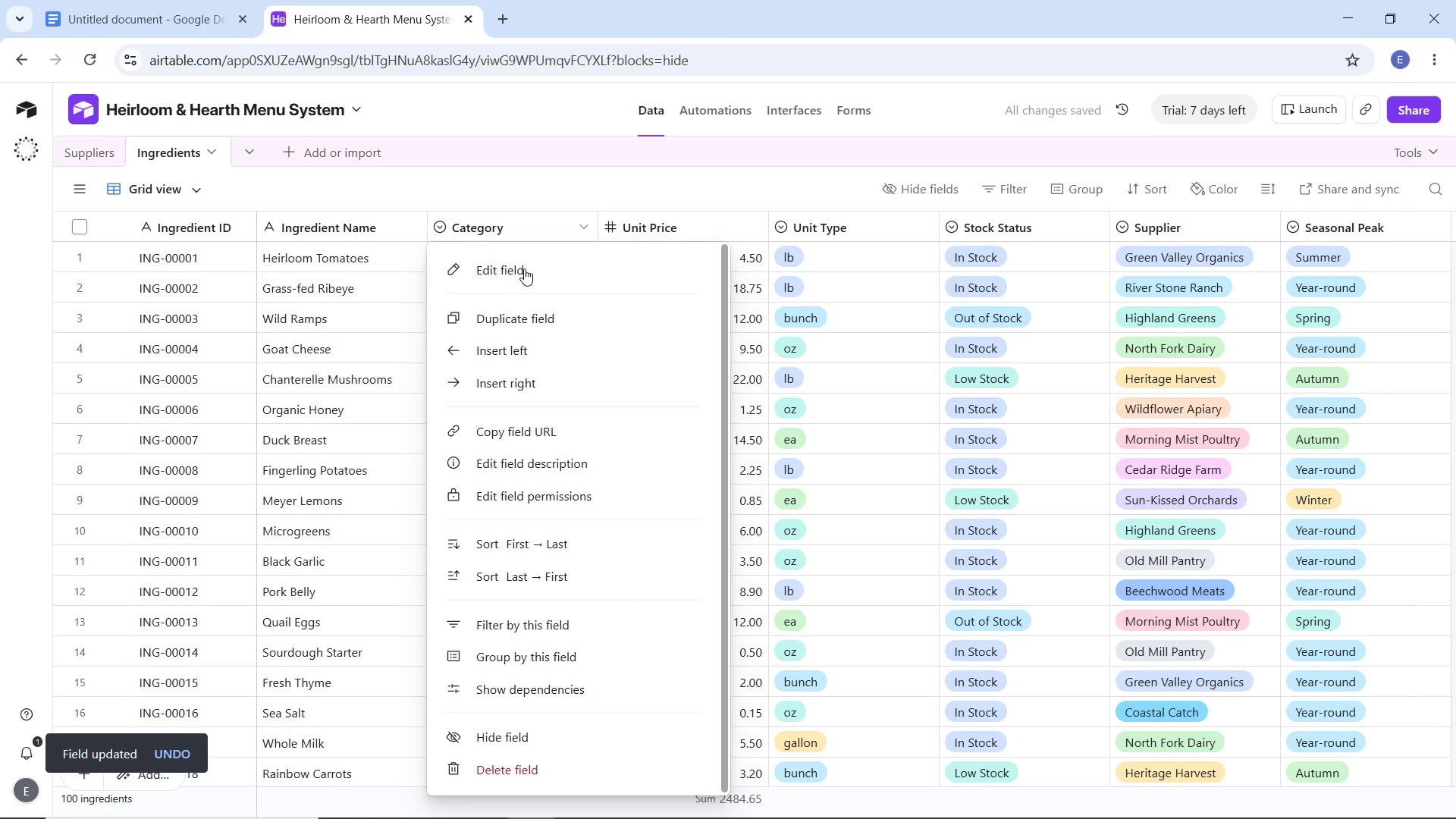 
left_click([524, 268])
 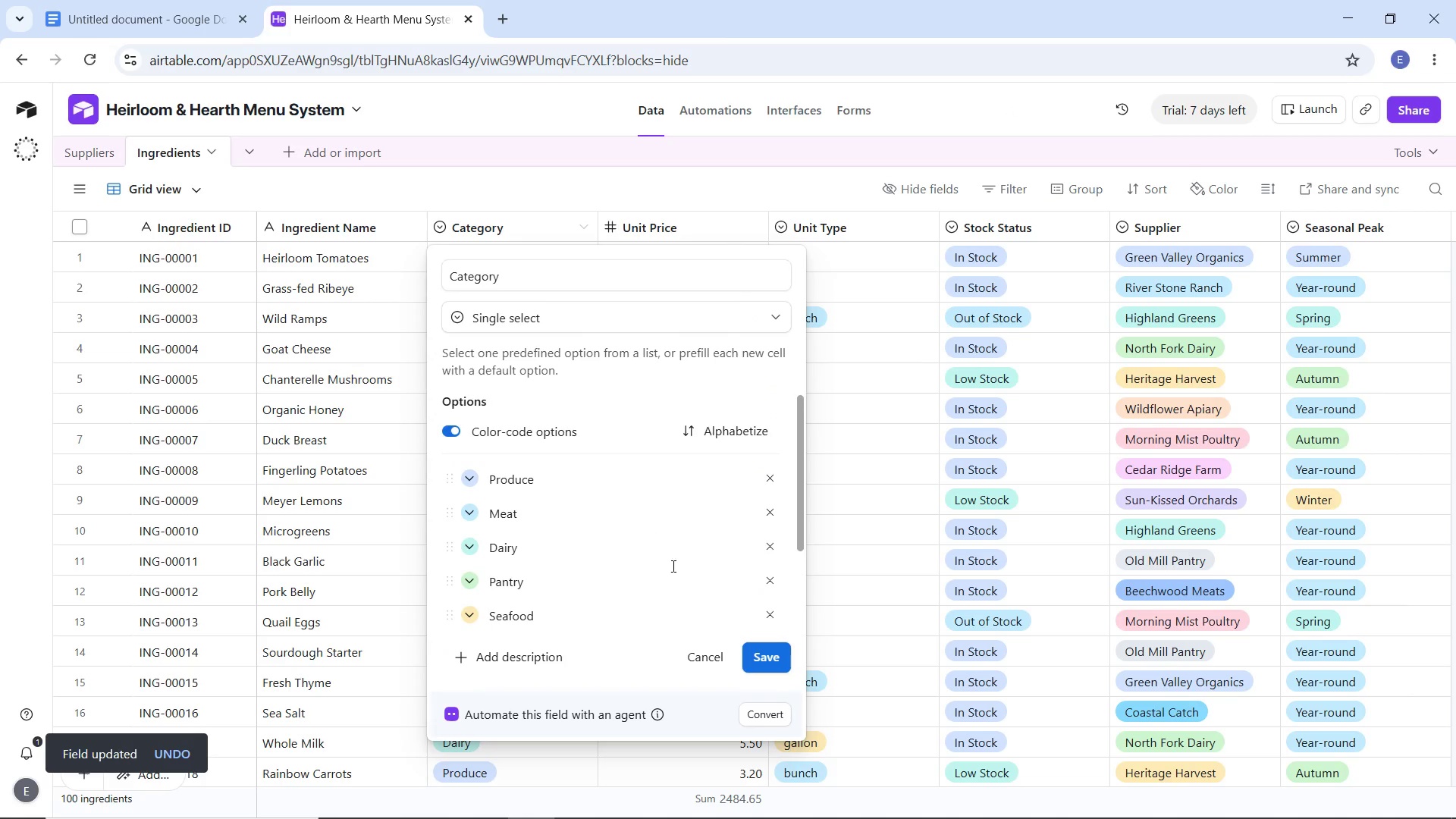 
left_click([701, 654])
 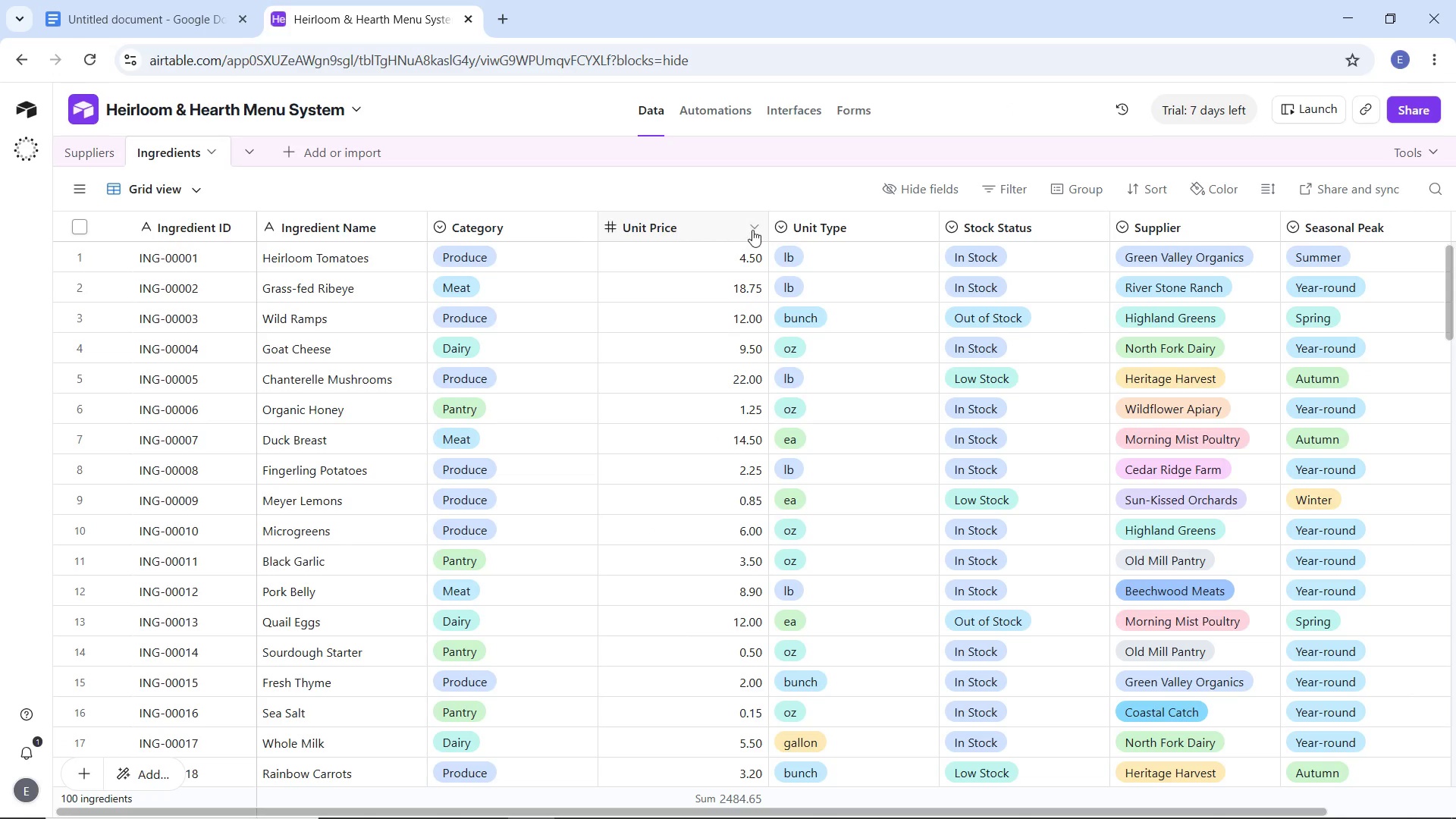 
left_click([754, 229])
 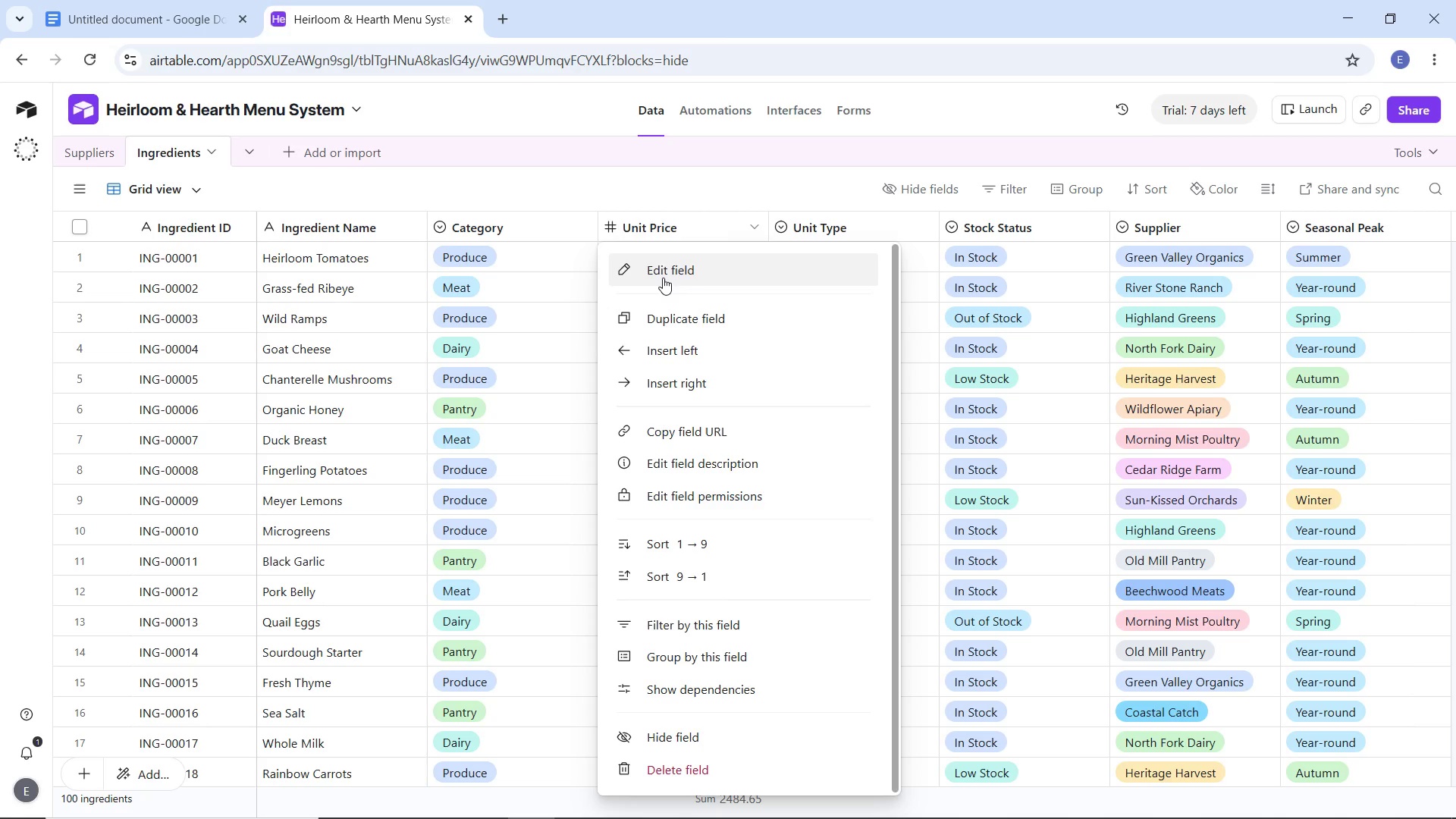 
left_click([663, 278])
 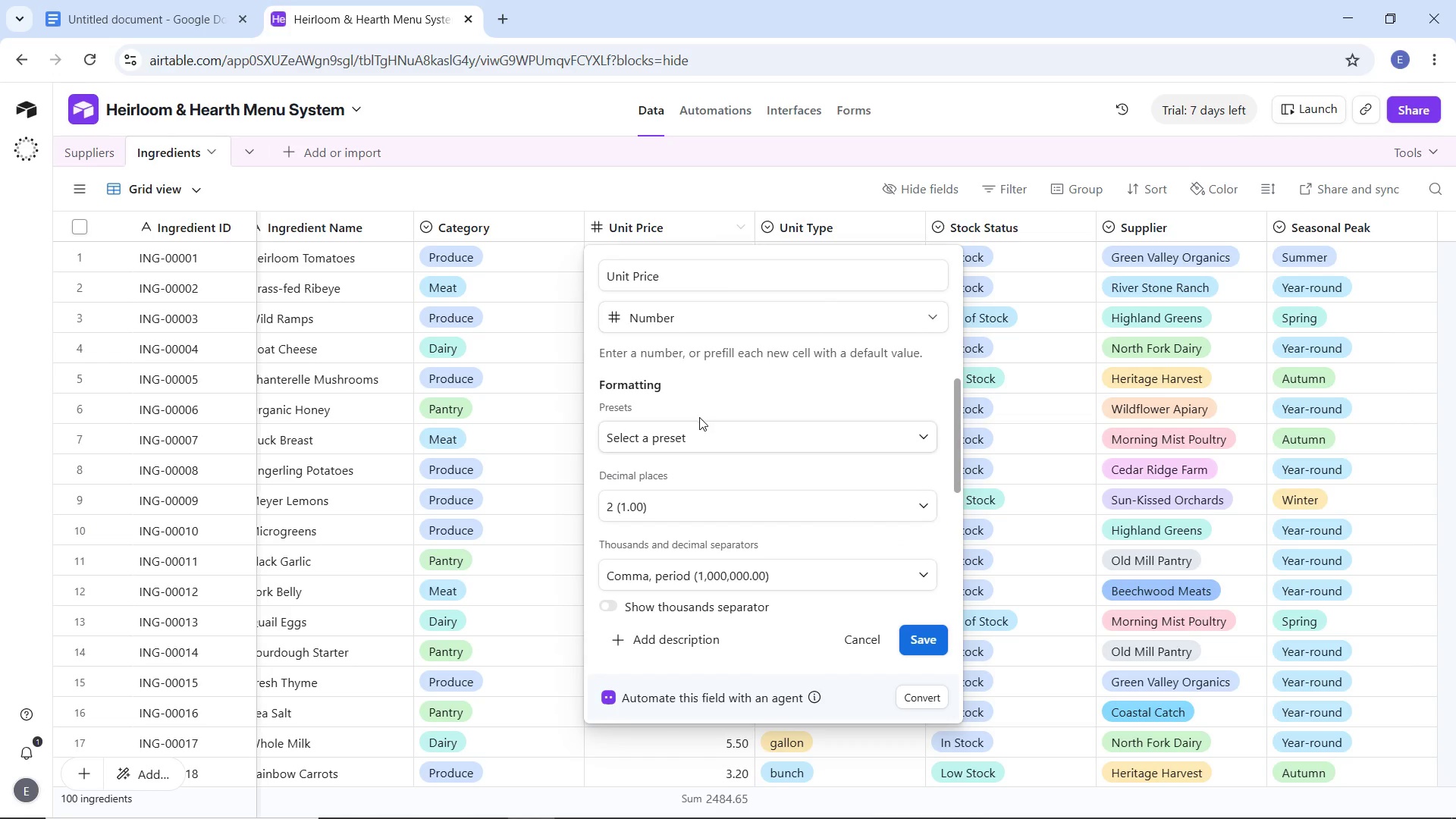 
left_click([708, 319])
 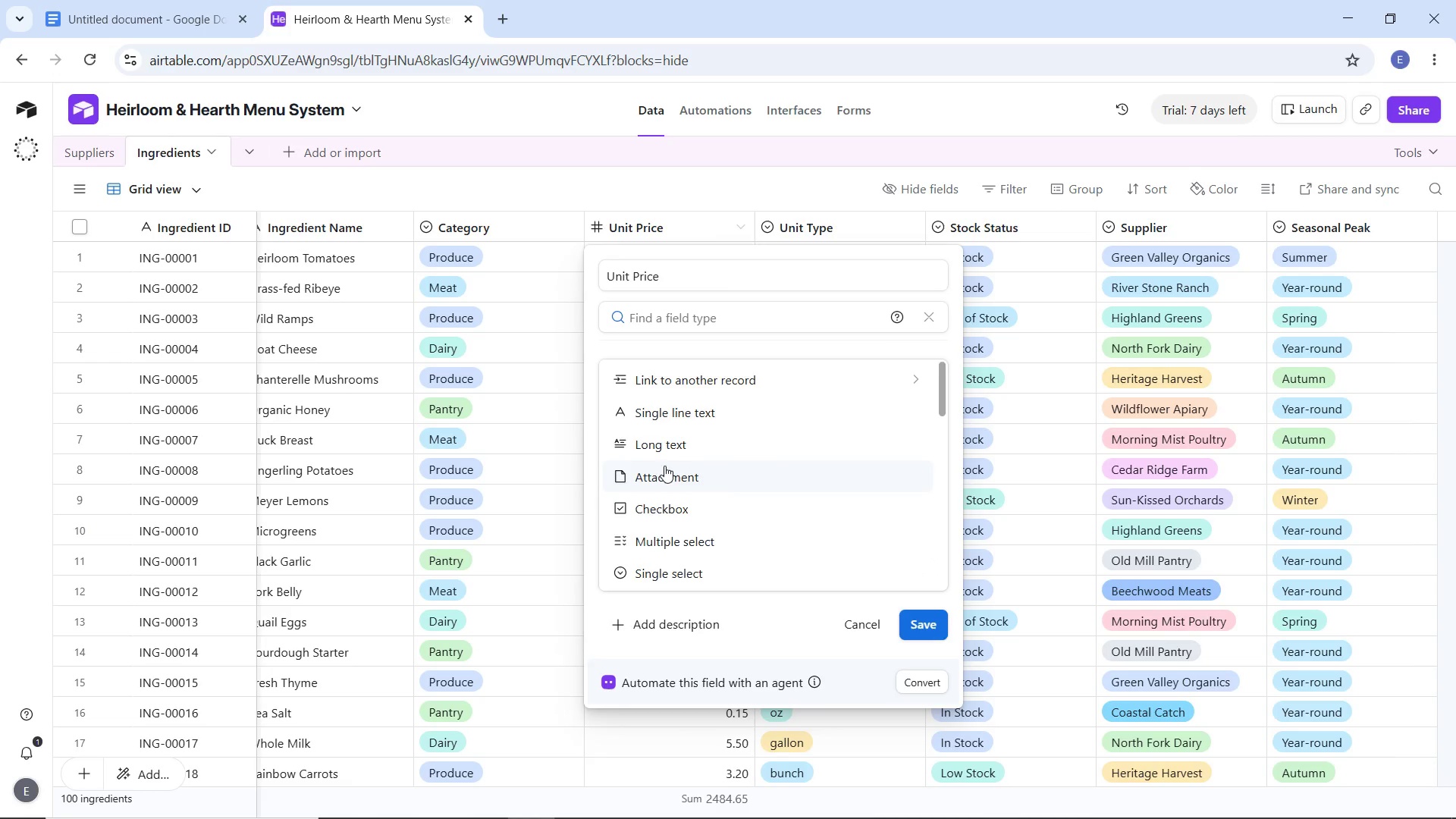 
scroll: coordinate [671, 469], scroll_direction: down, amount: 4.0
 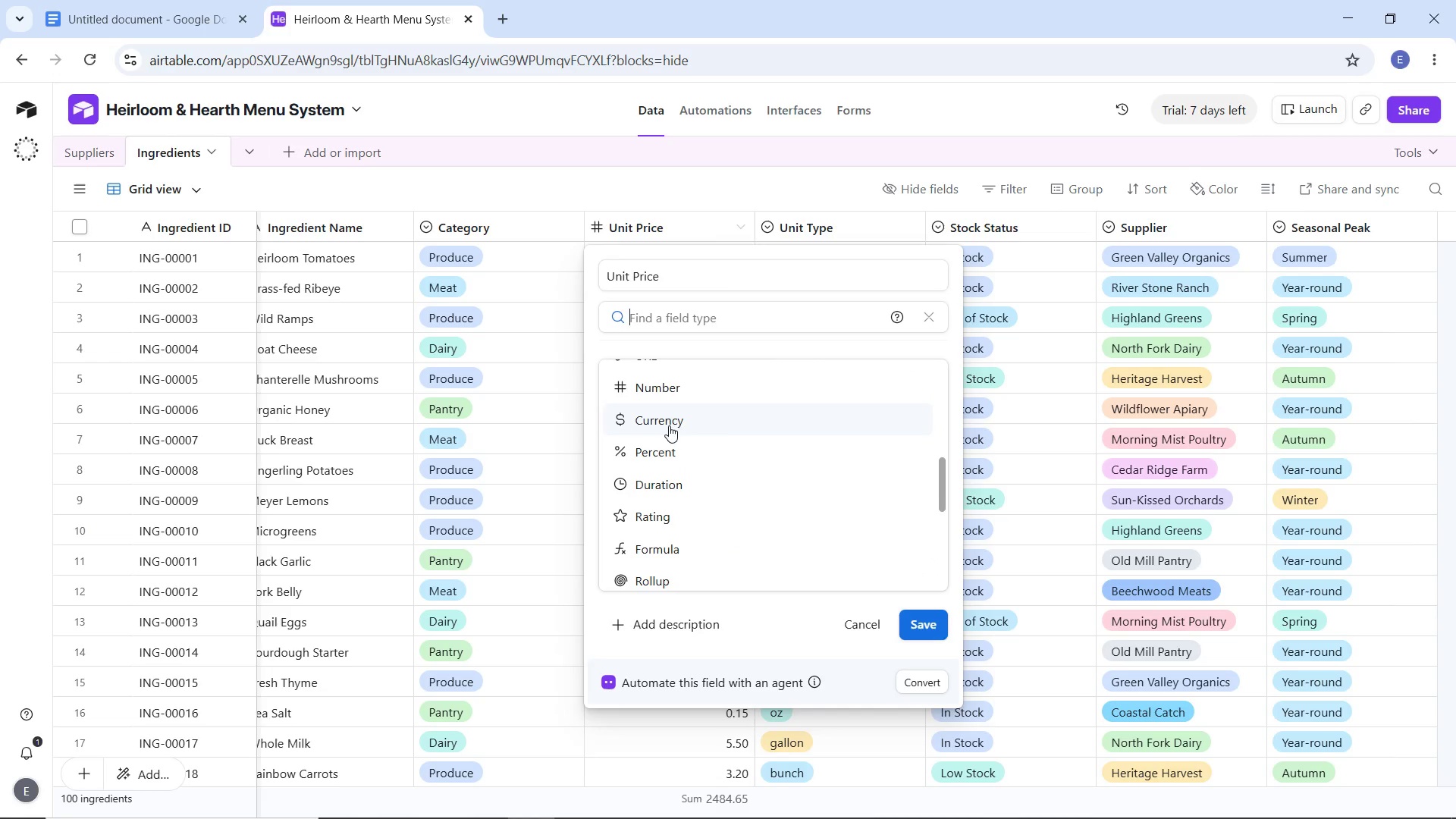 
mouse_move([686, 424])
 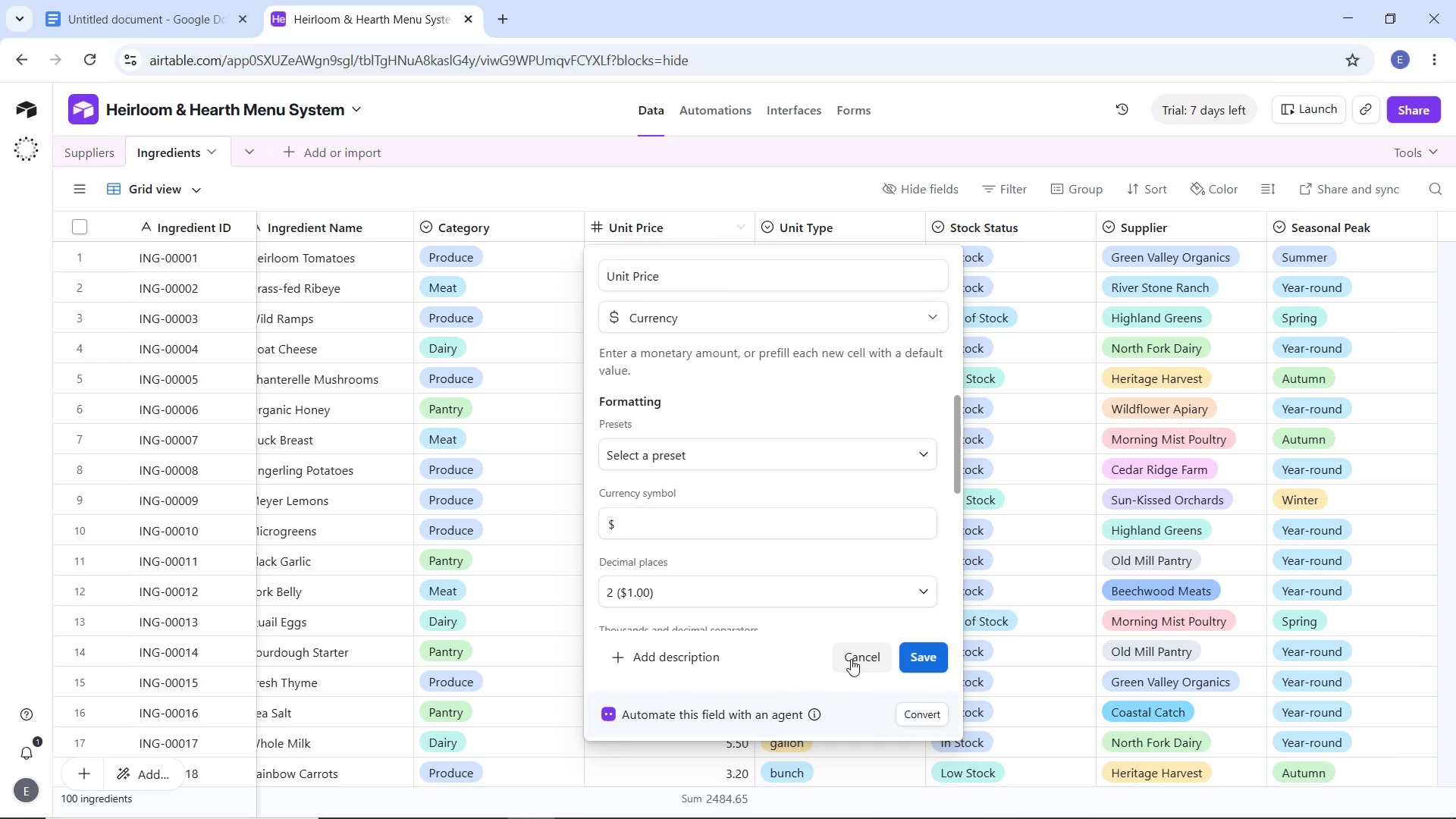 
left_click([851, 659])
 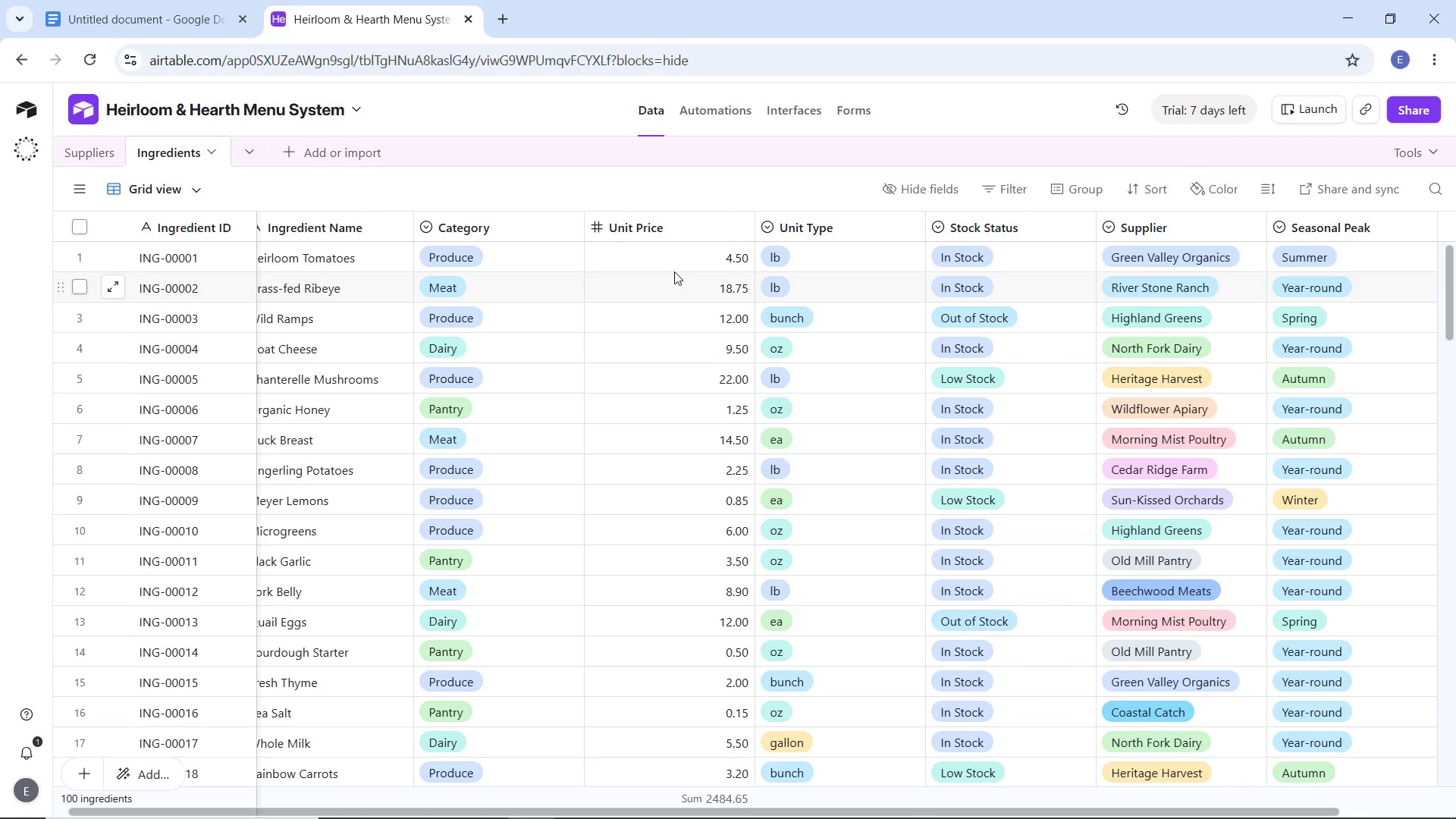 
mouse_move([740, 221])
 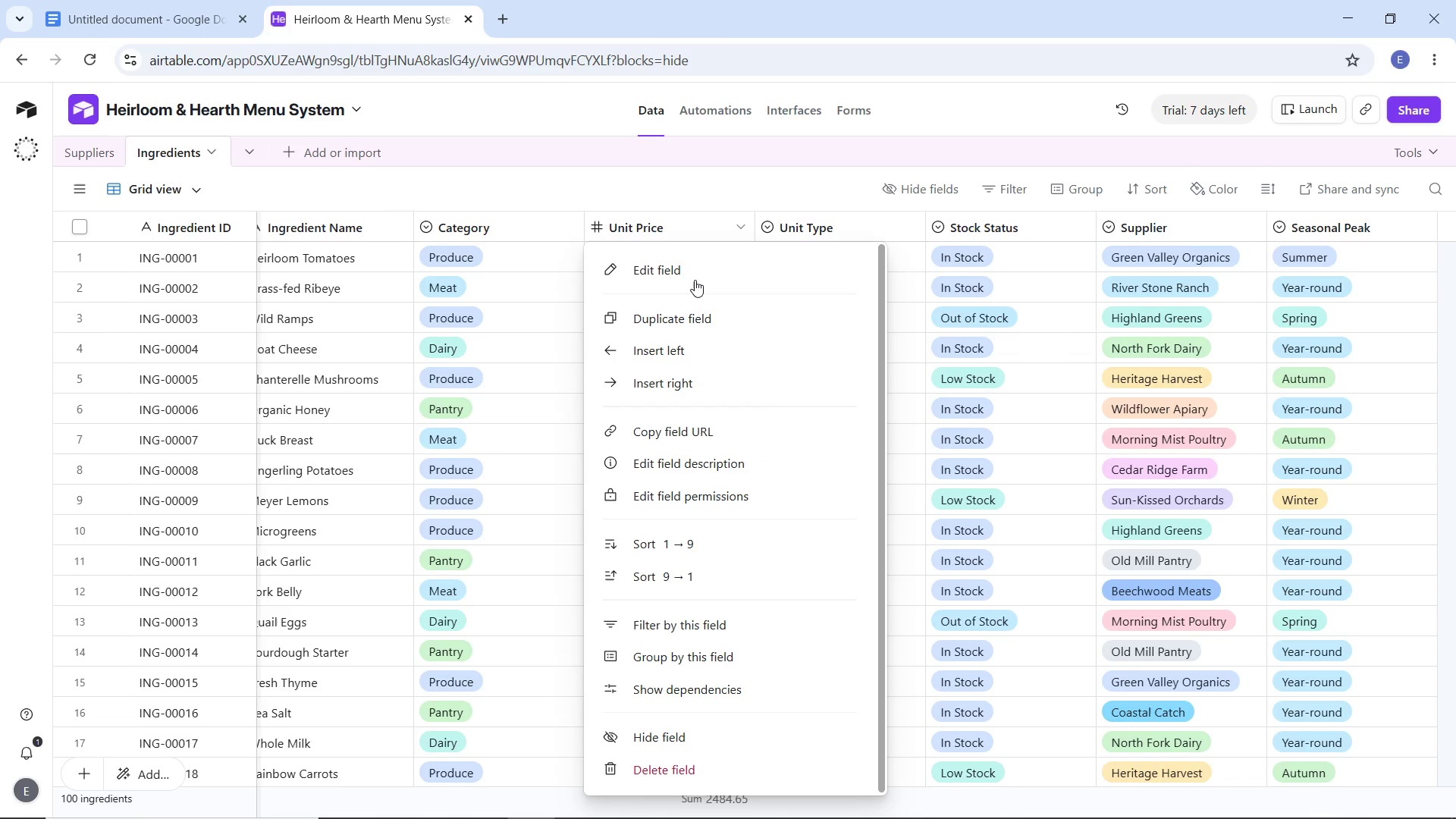 
left_click([695, 280])
 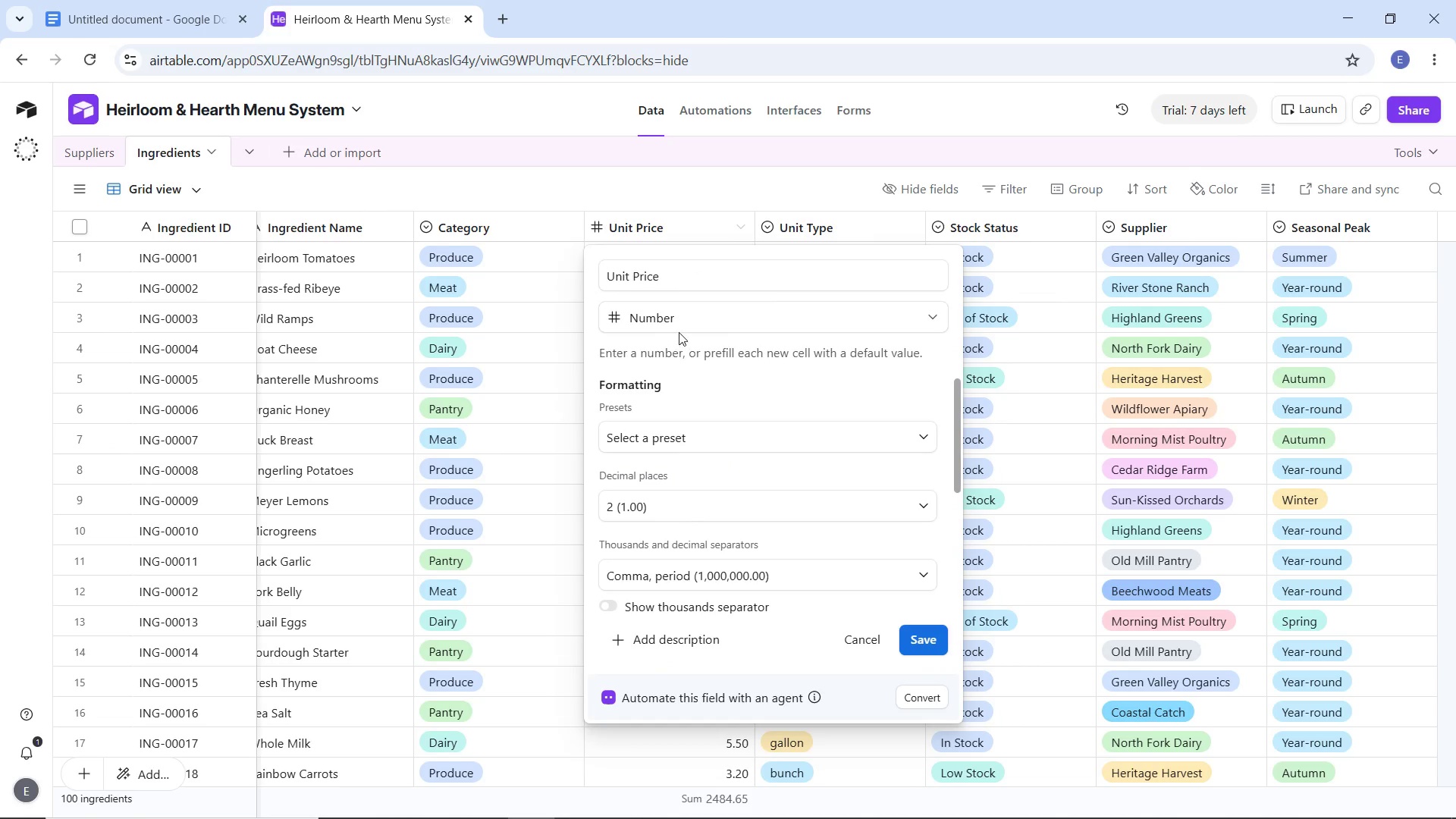 
left_click([682, 320])
 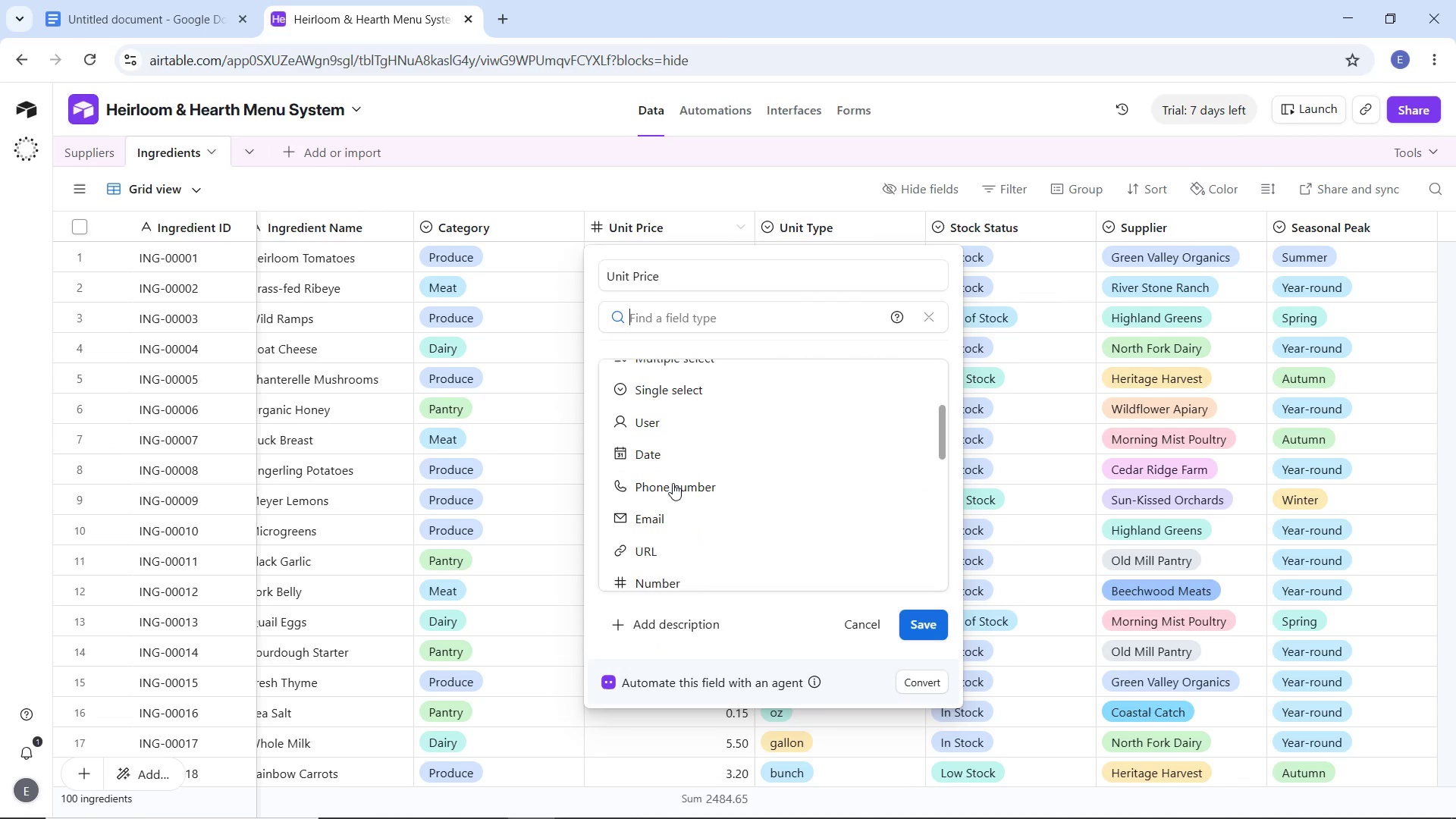 
scroll: coordinate [673, 483], scroll_direction: down, amount: 4.0
 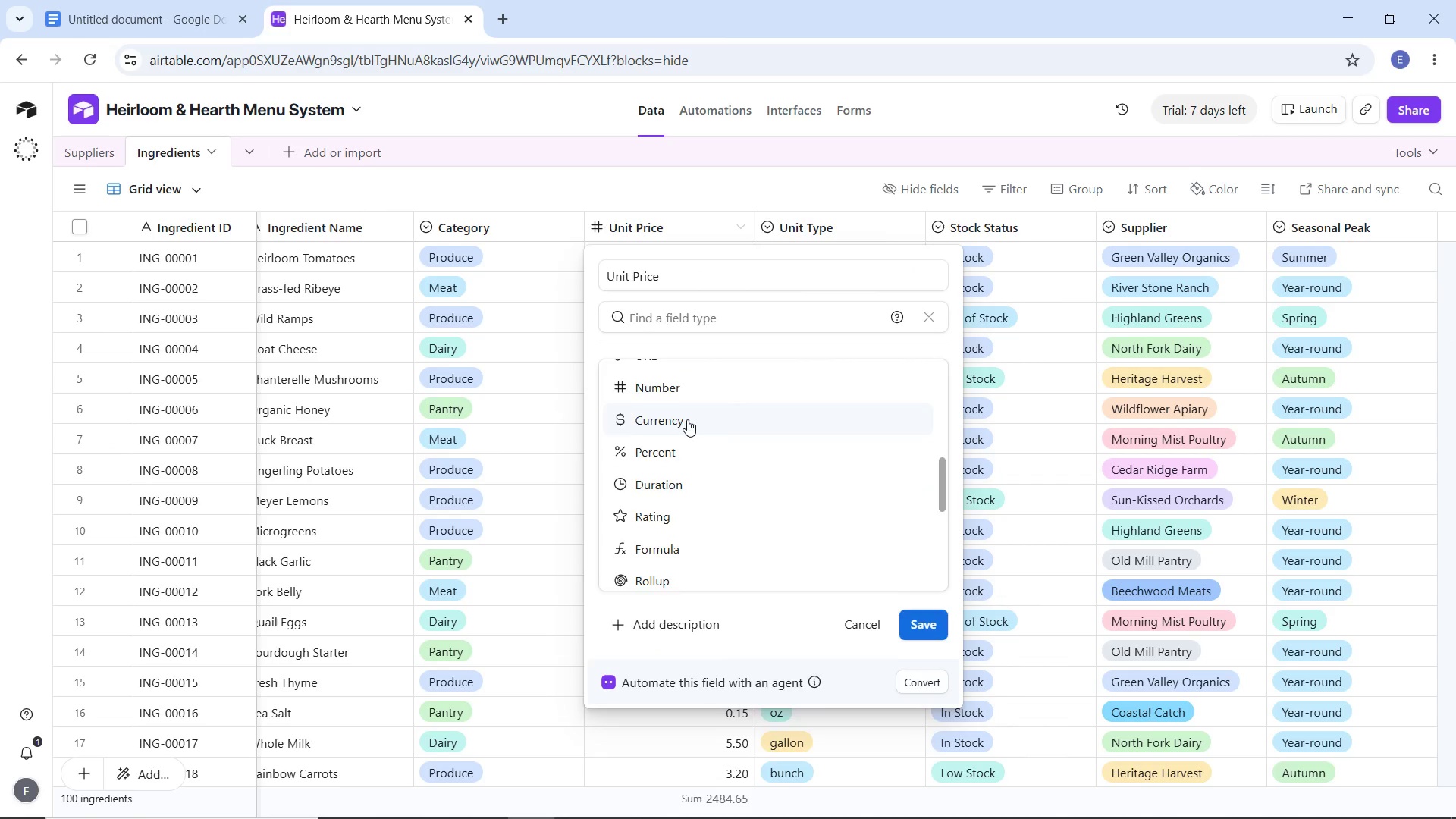 
left_click([687, 419])
 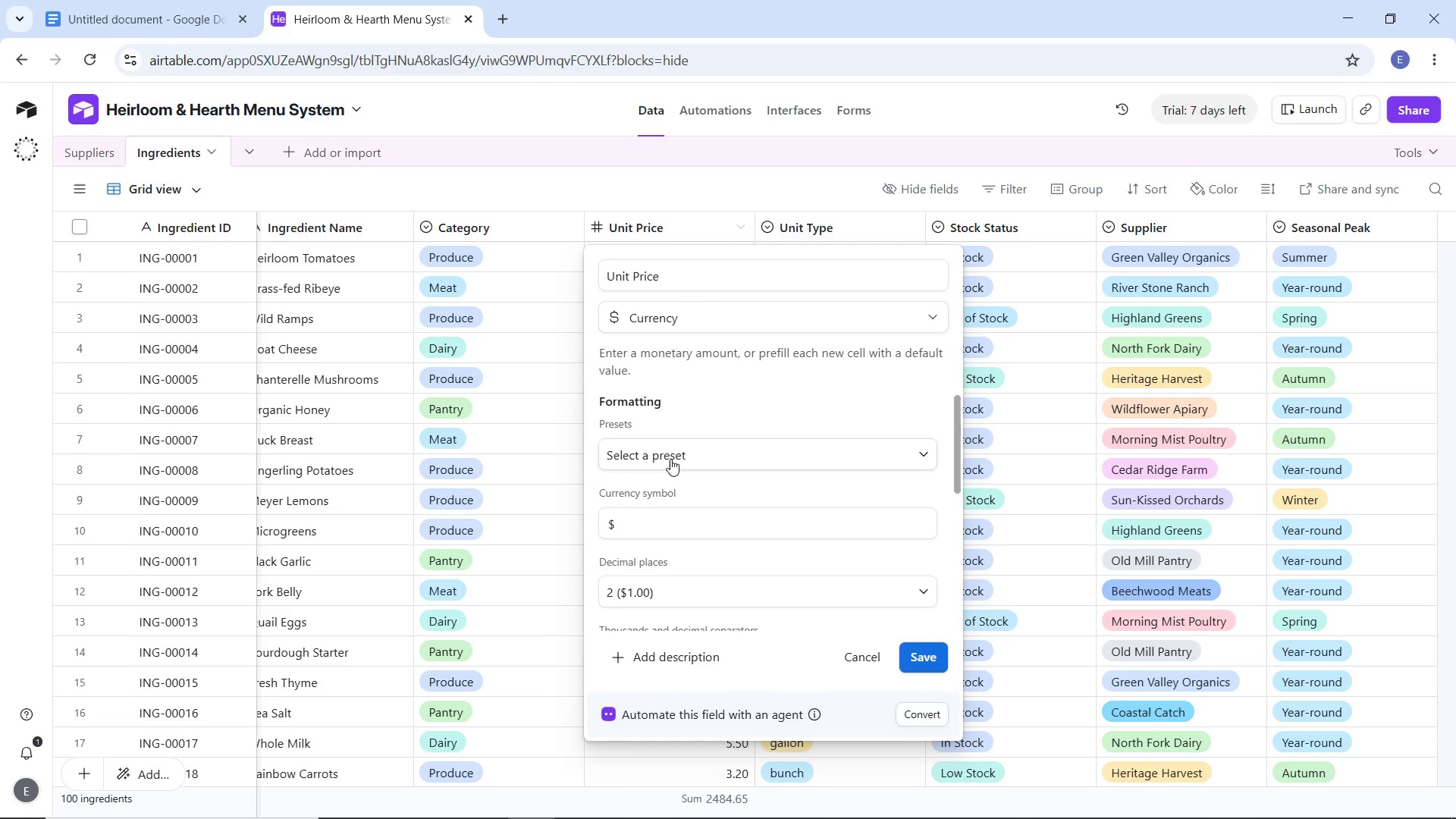 
scroll: coordinate [723, 551], scroll_direction: down, amount: 2.0
 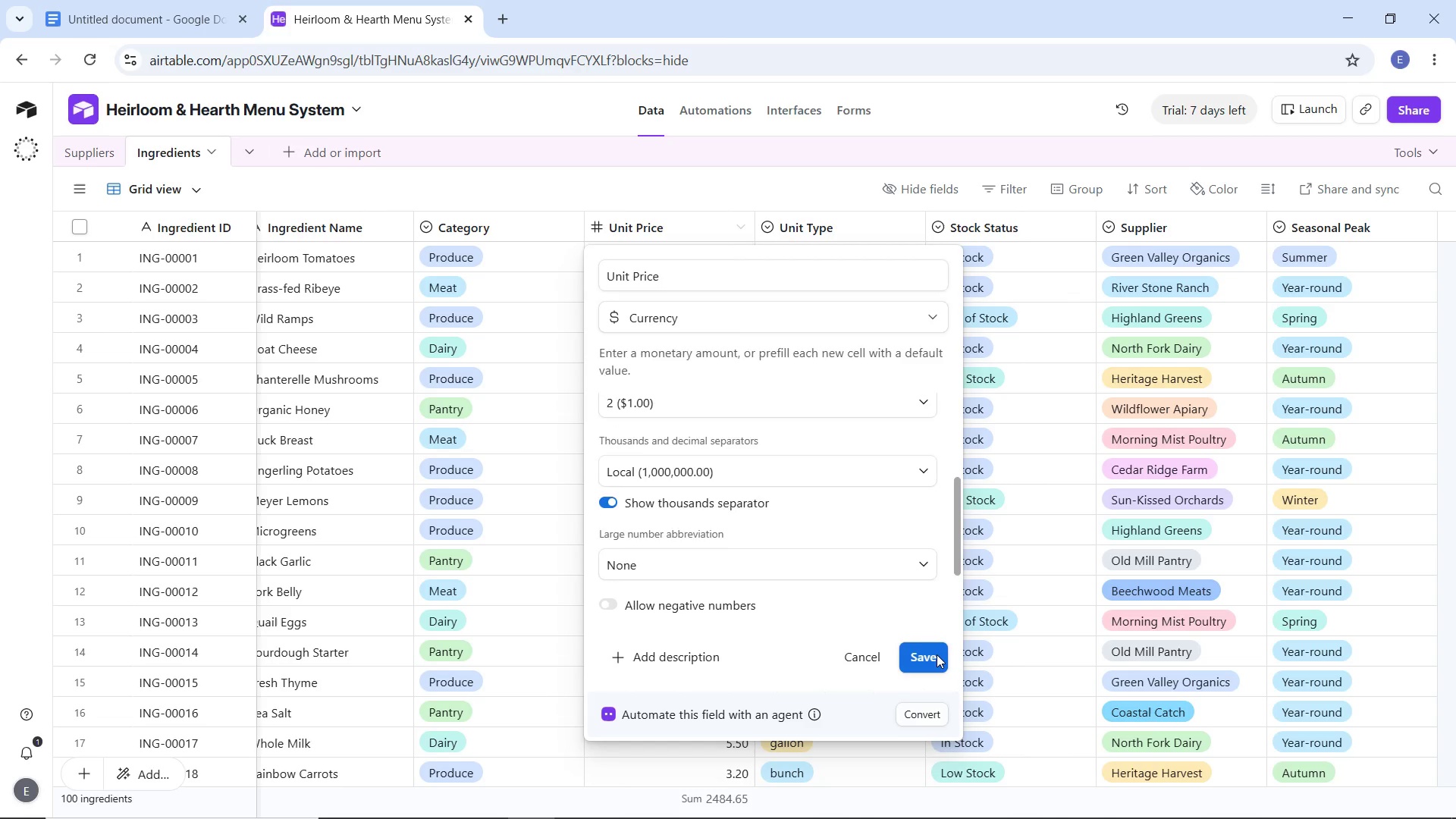 
left_click([937, 654])
 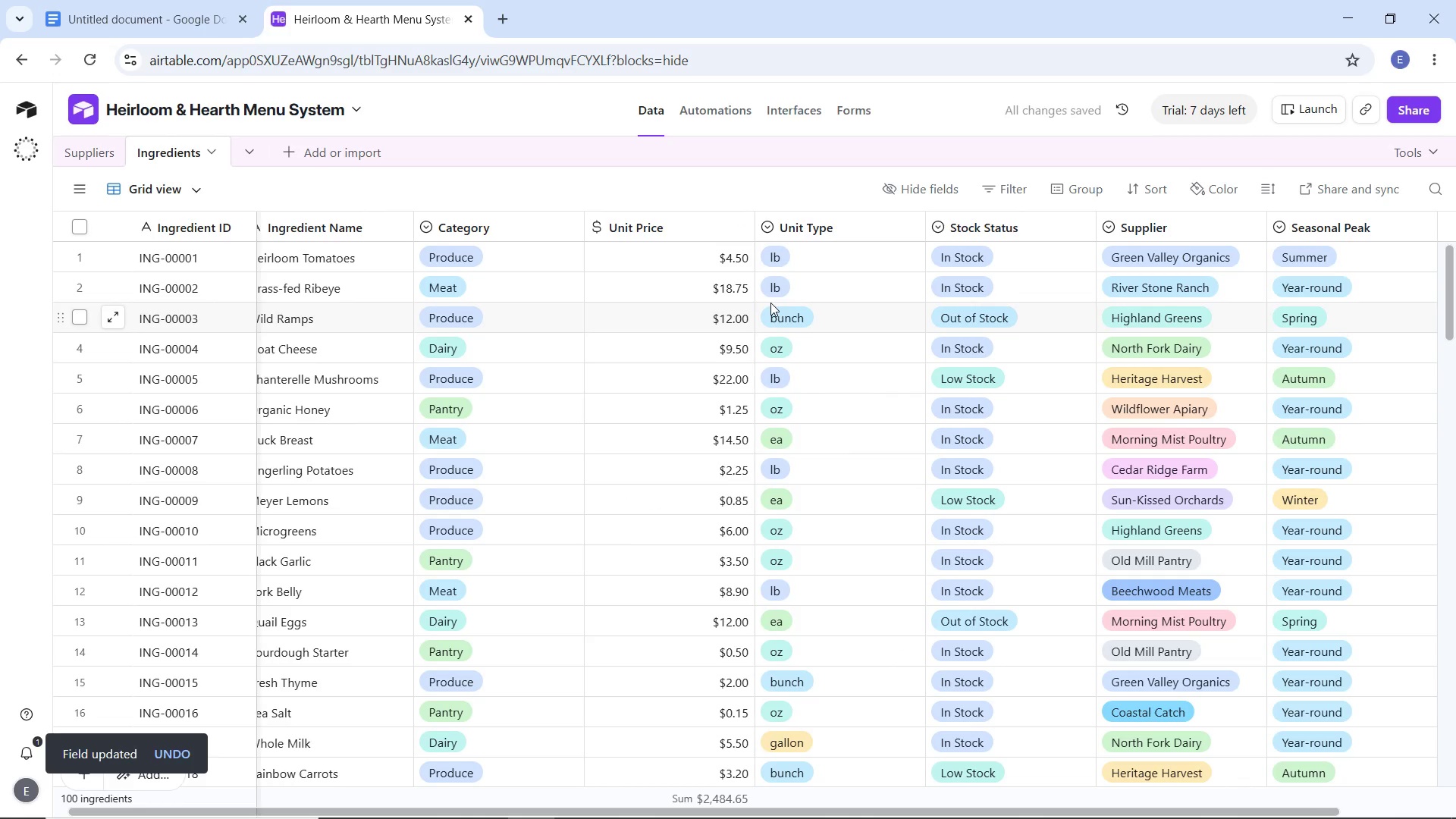 
wait(6.45)
 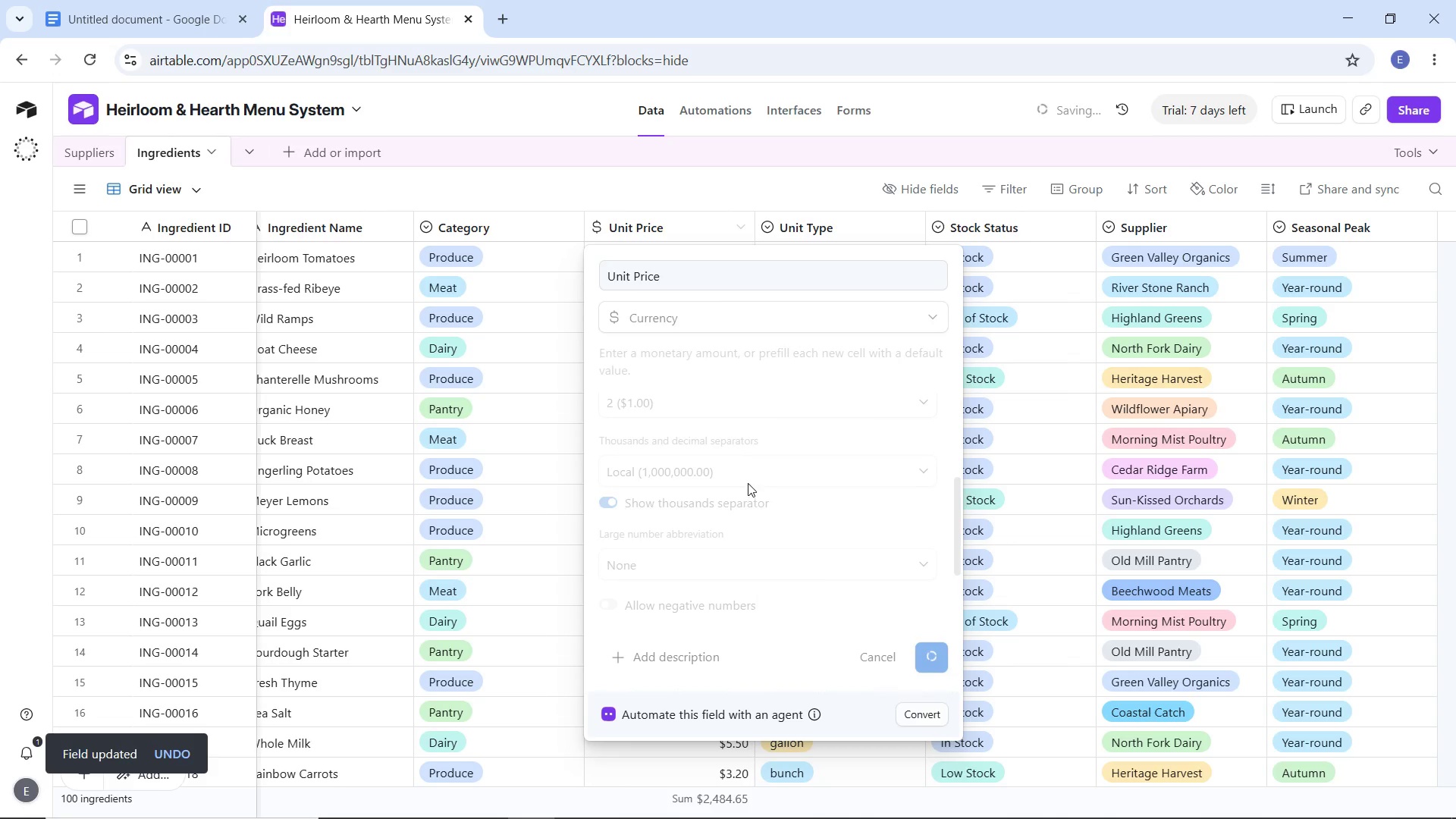 
left_click([910, 226])
 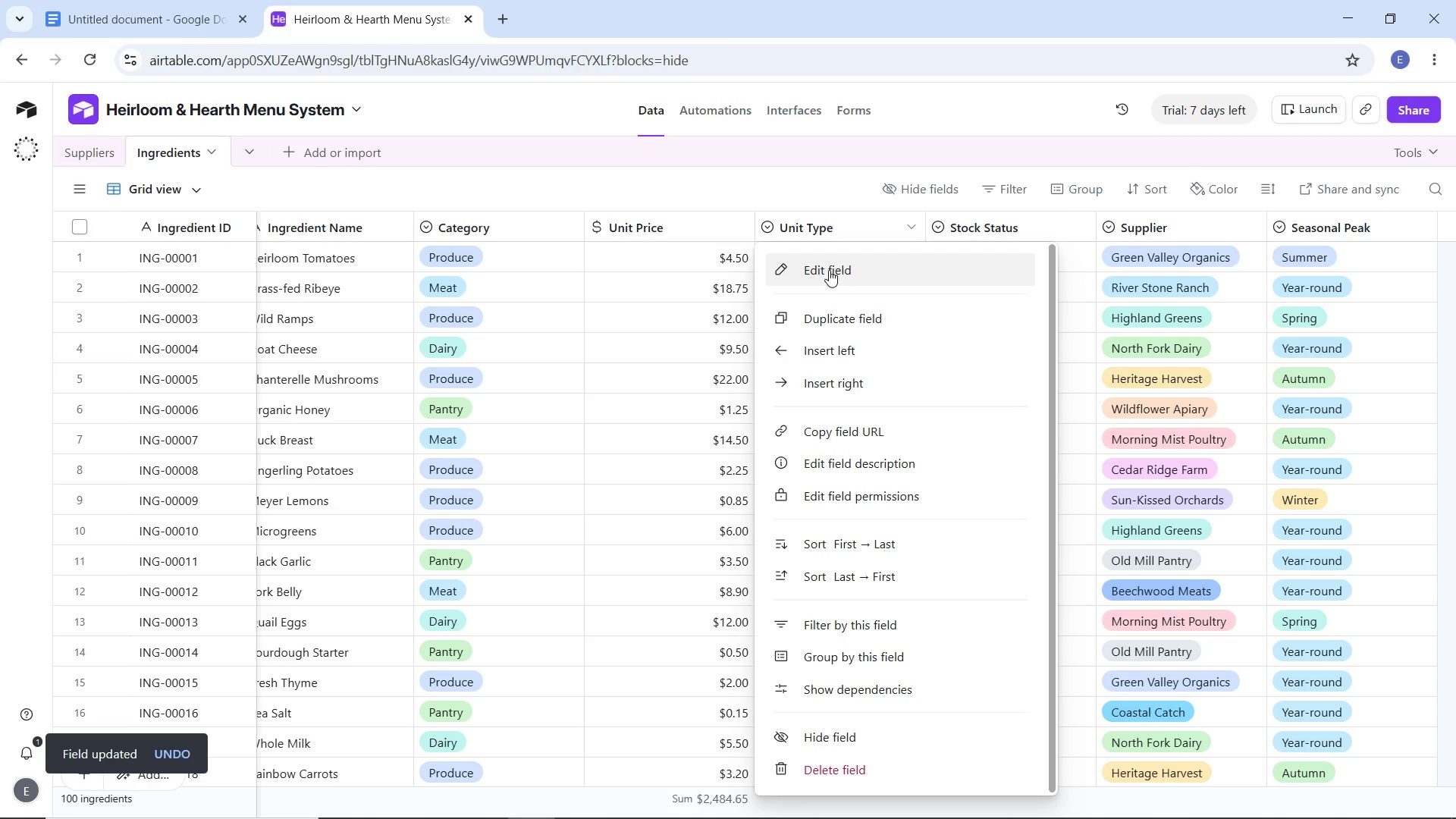 
left_click([829, 270])
 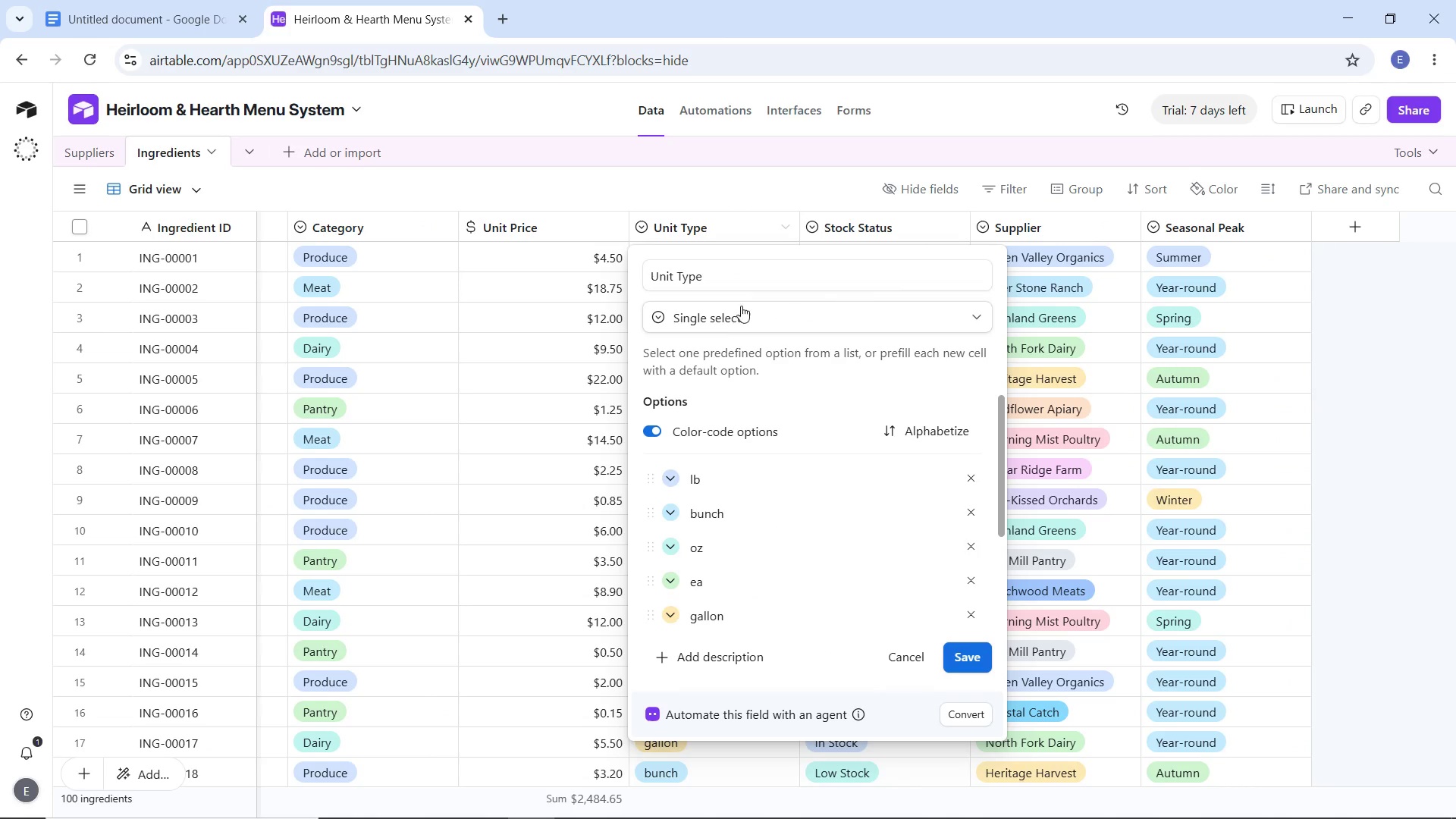 
left_click([716, 191])
 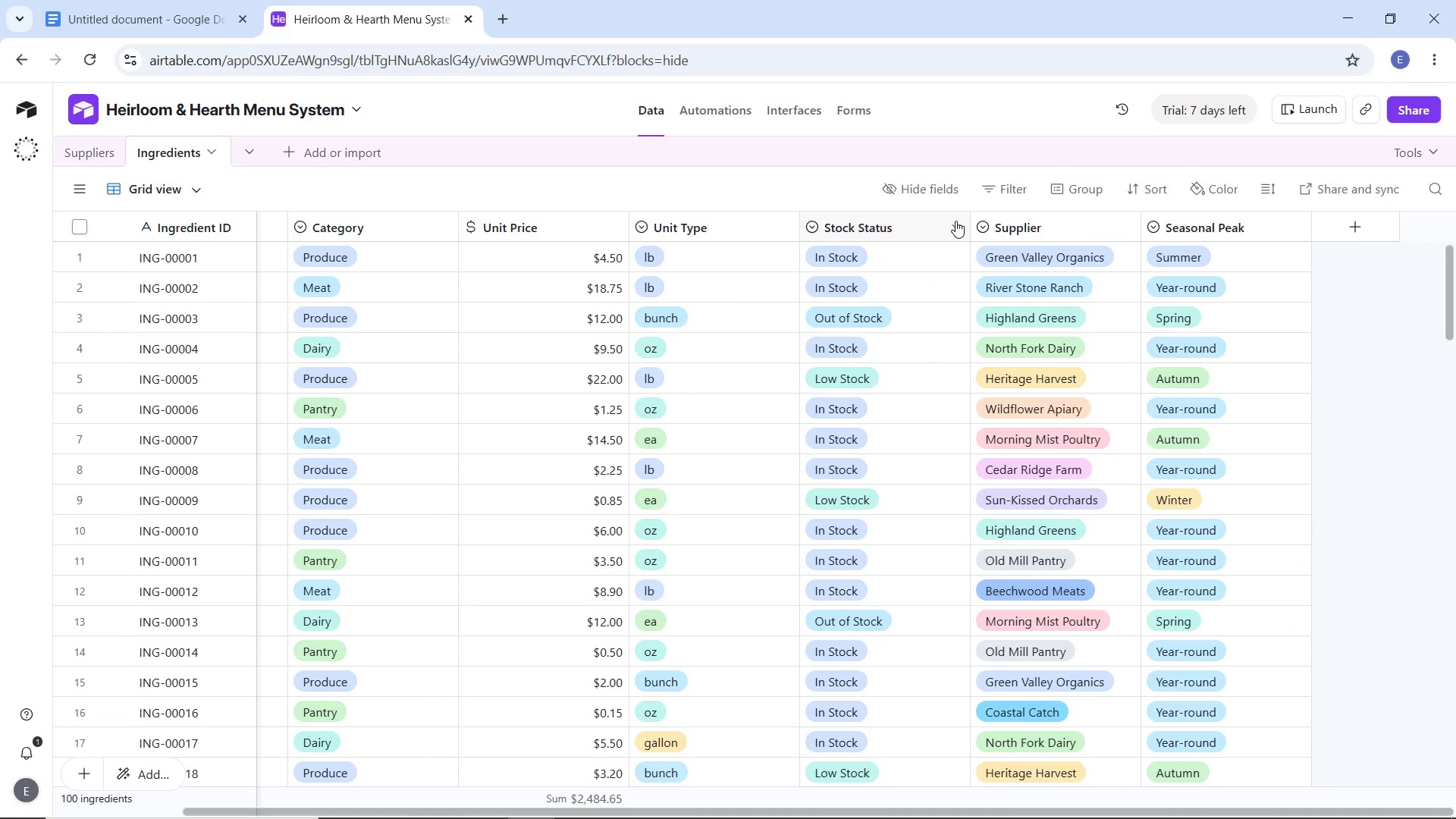 
wait(9.12)
 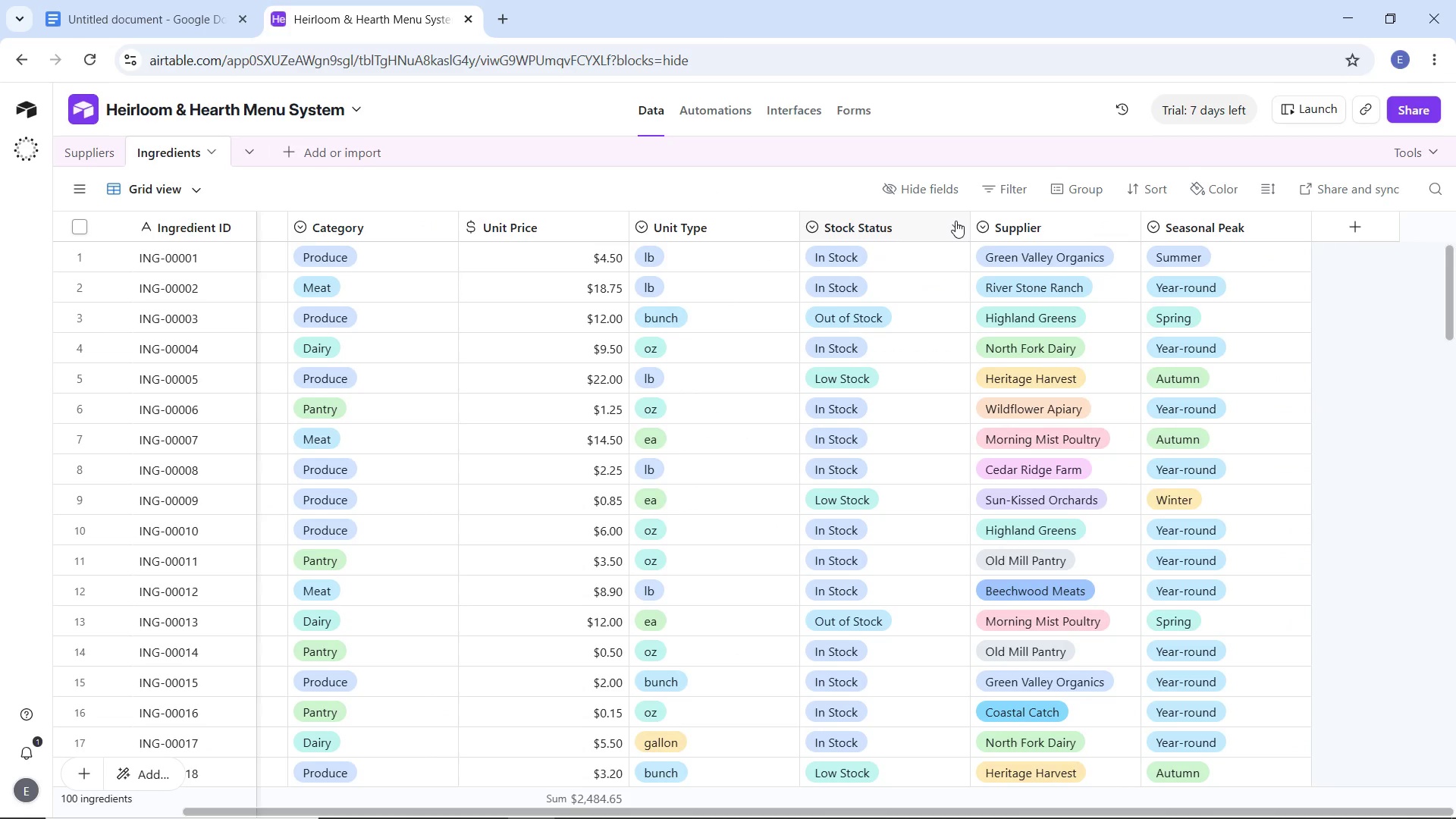 
left_click([1131, 226])
 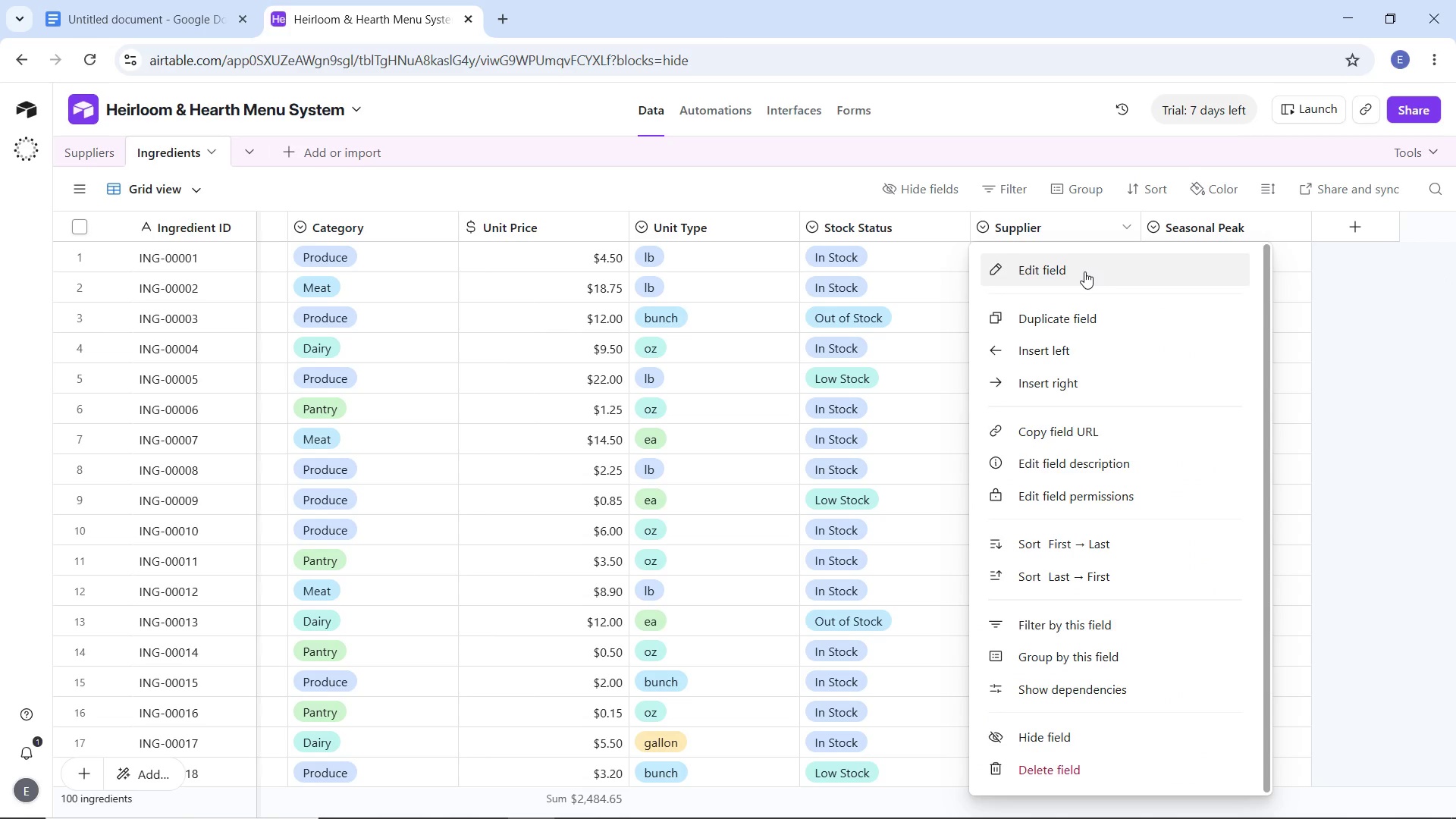 
left_click([1084, 271])
 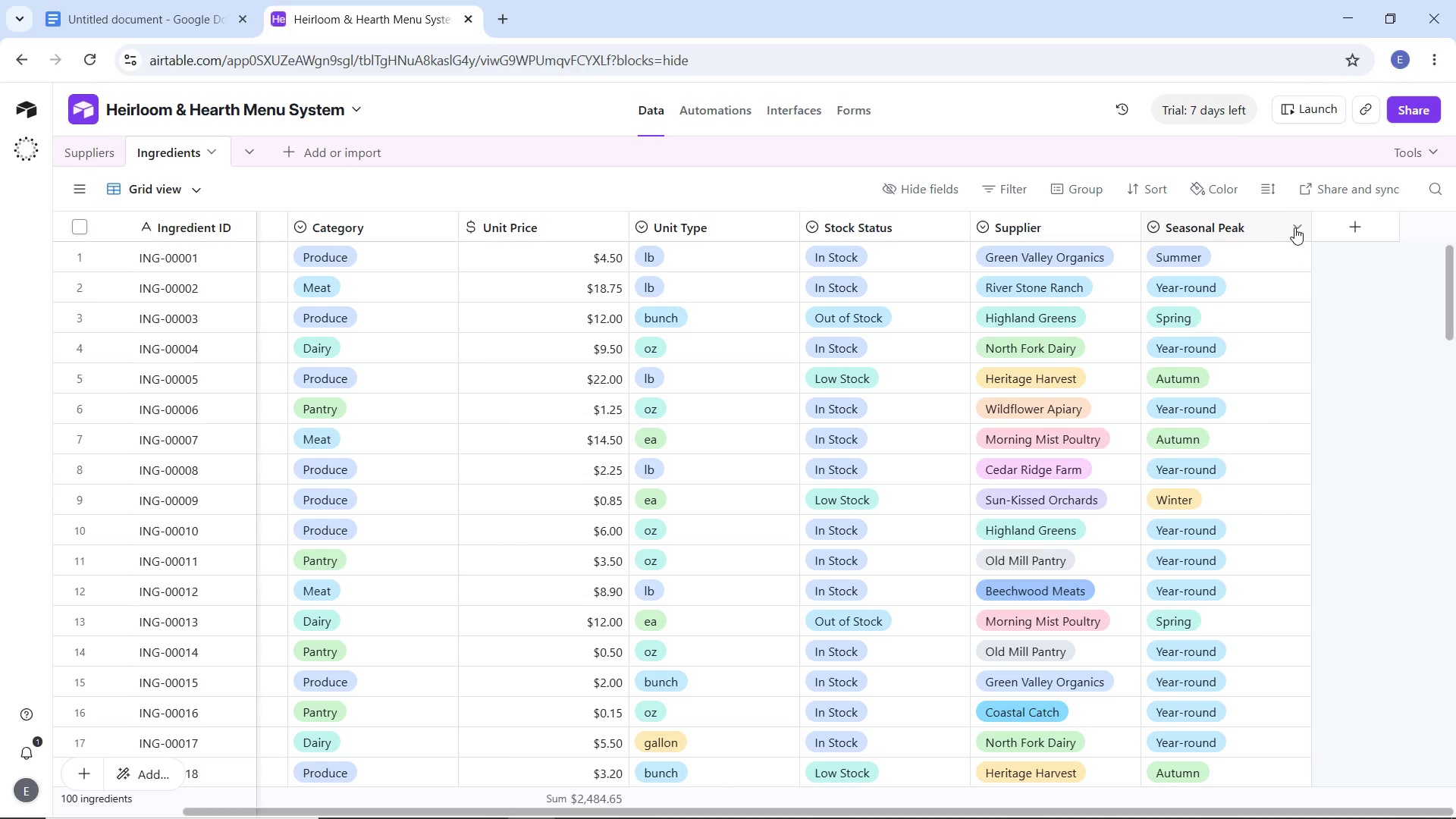 
wait(13.62)
 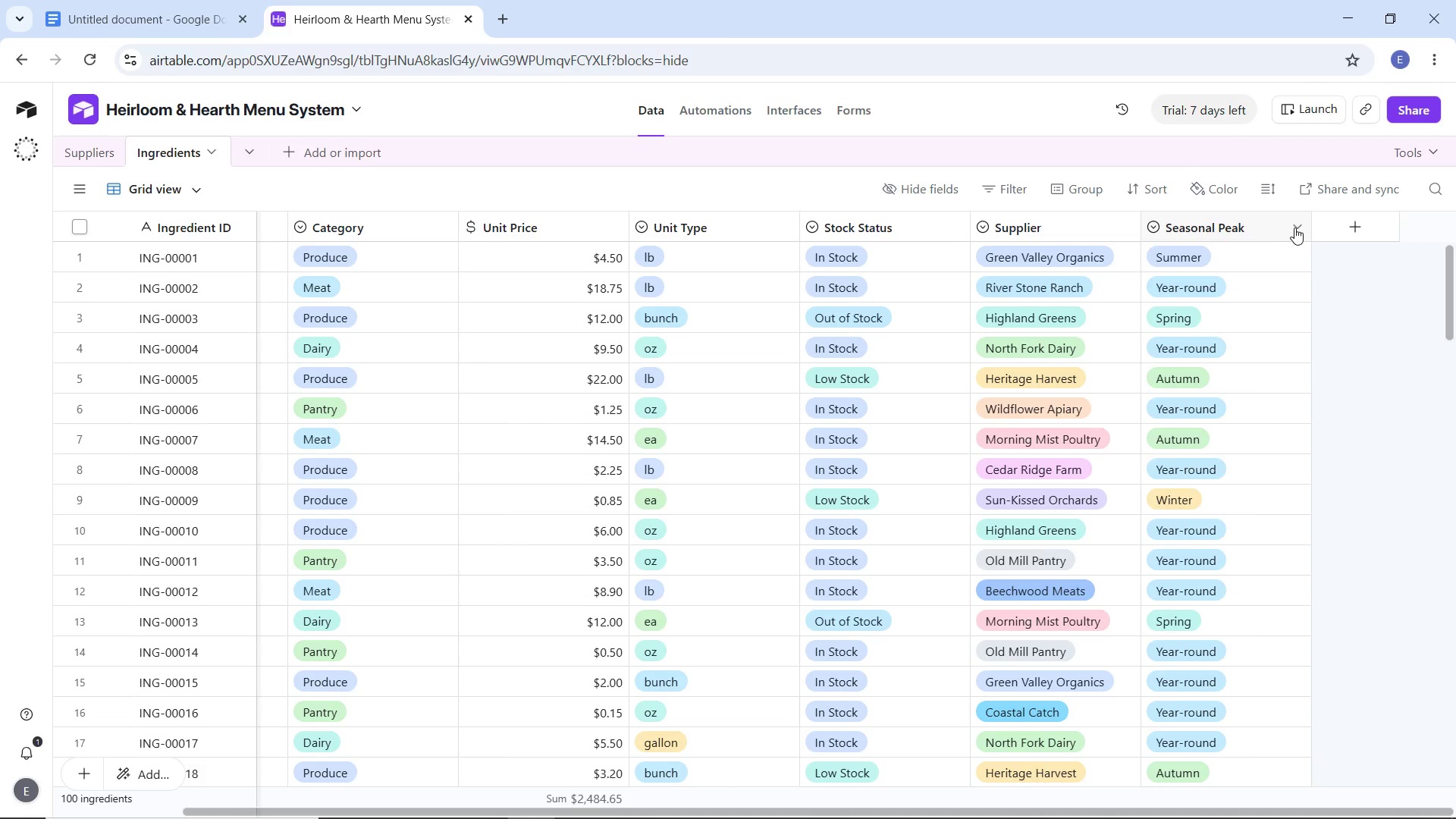 
left_click_drag(start_coordinate=[730, 811], to_coordinate=[460, 802])
 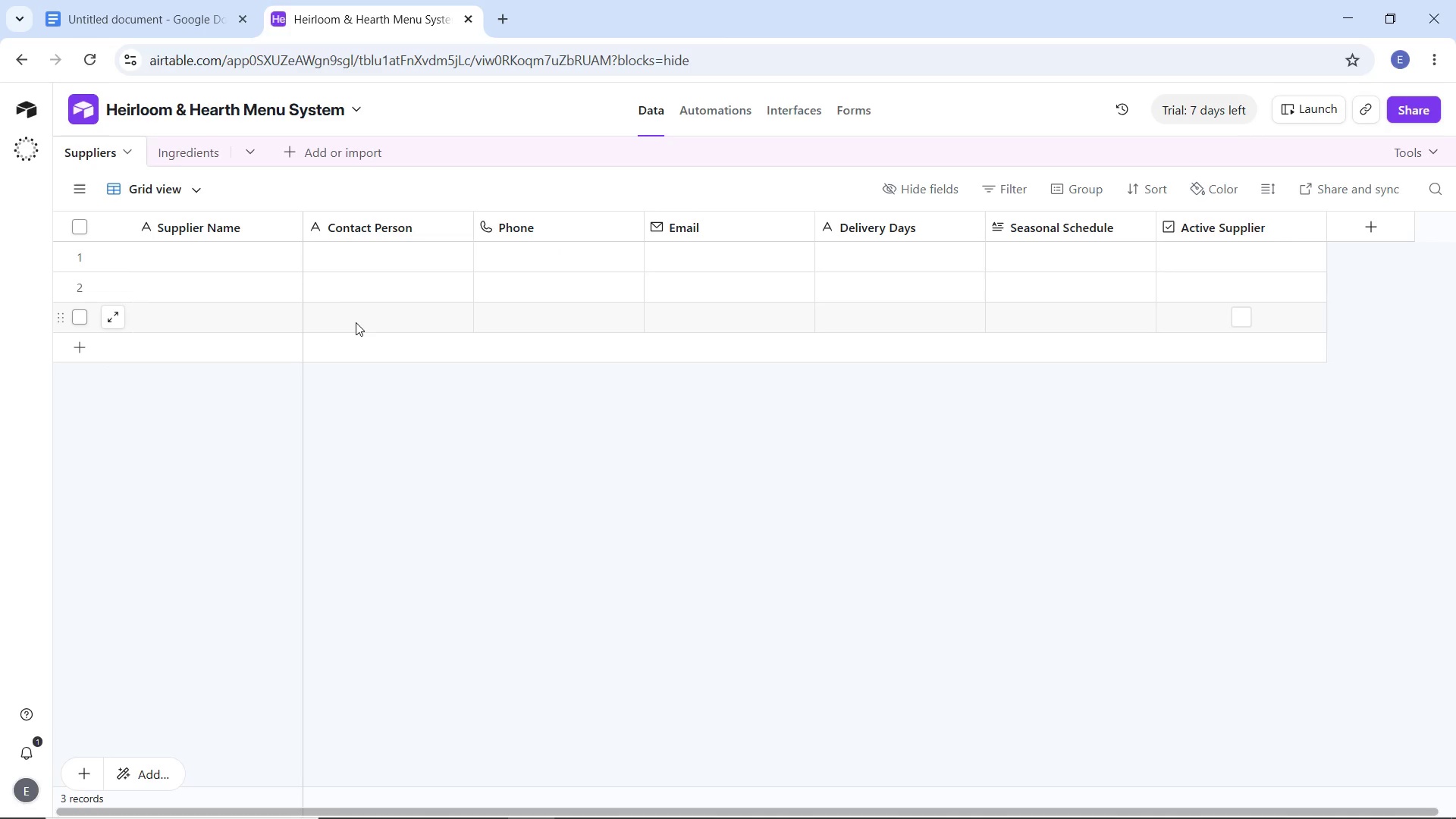 
wait(44.67)
 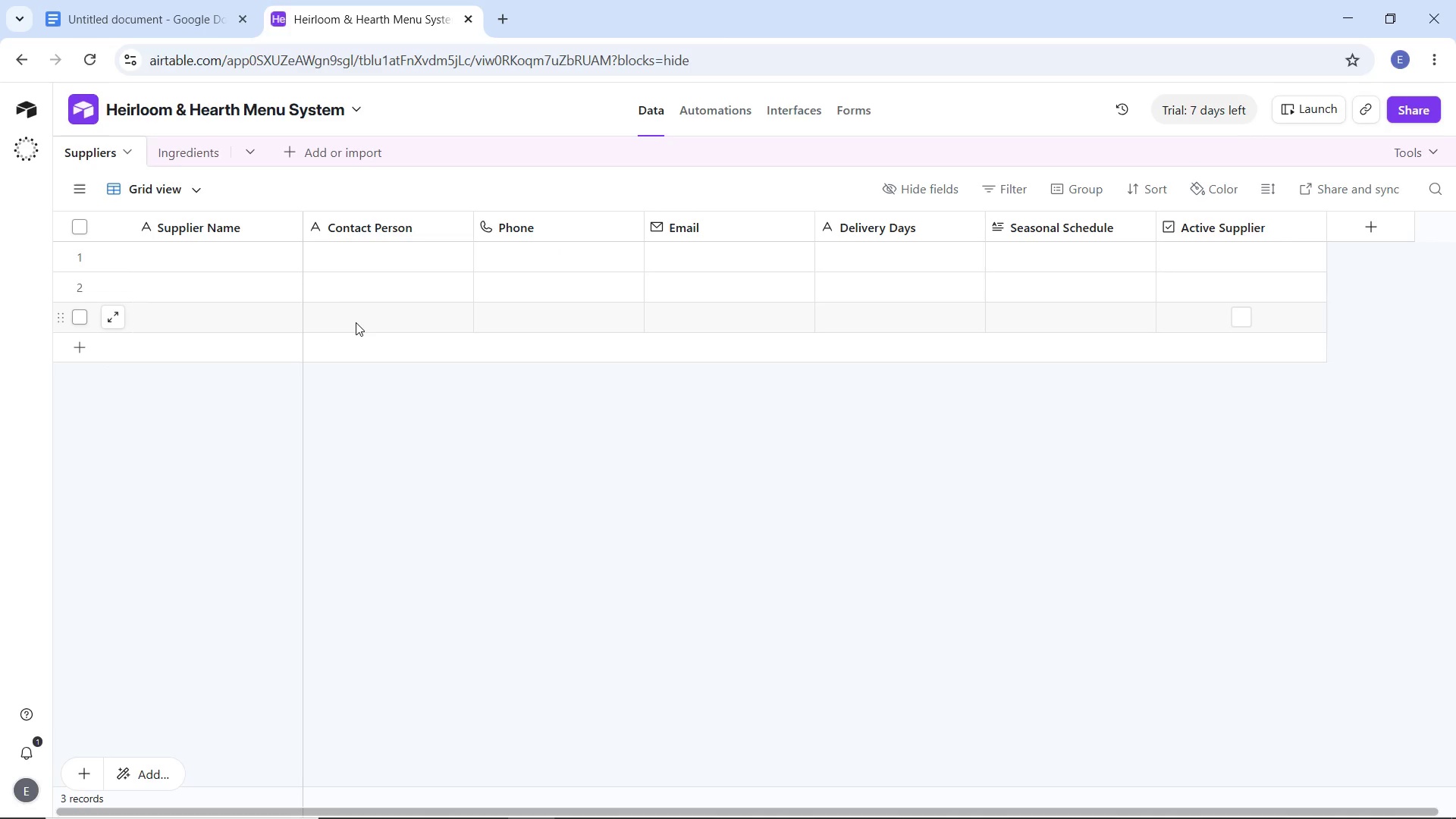 
mouse_move([386, 335])
 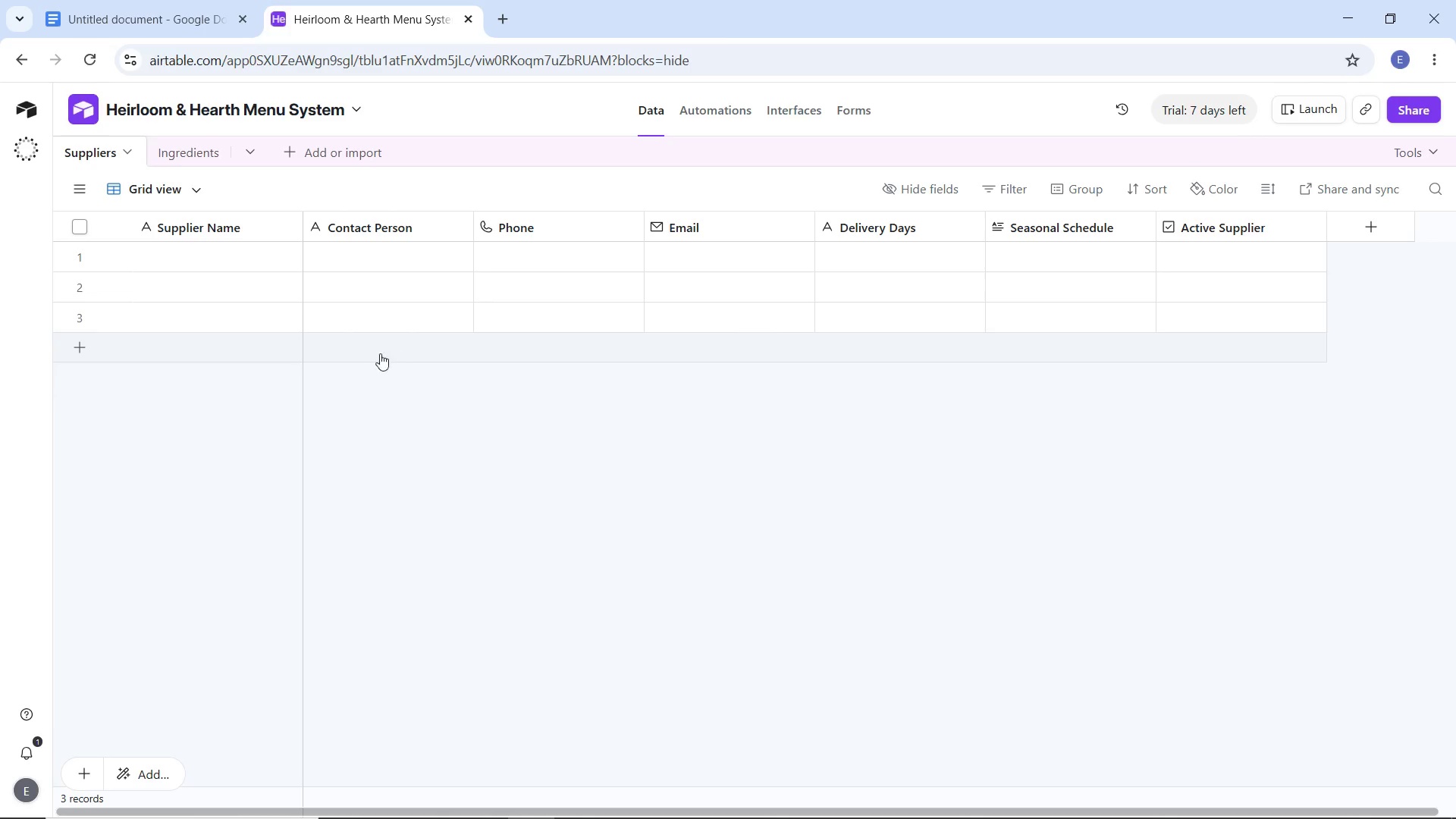 
scroll: coordinate [378, 353], scroll_direction: up, amount: 2.0
 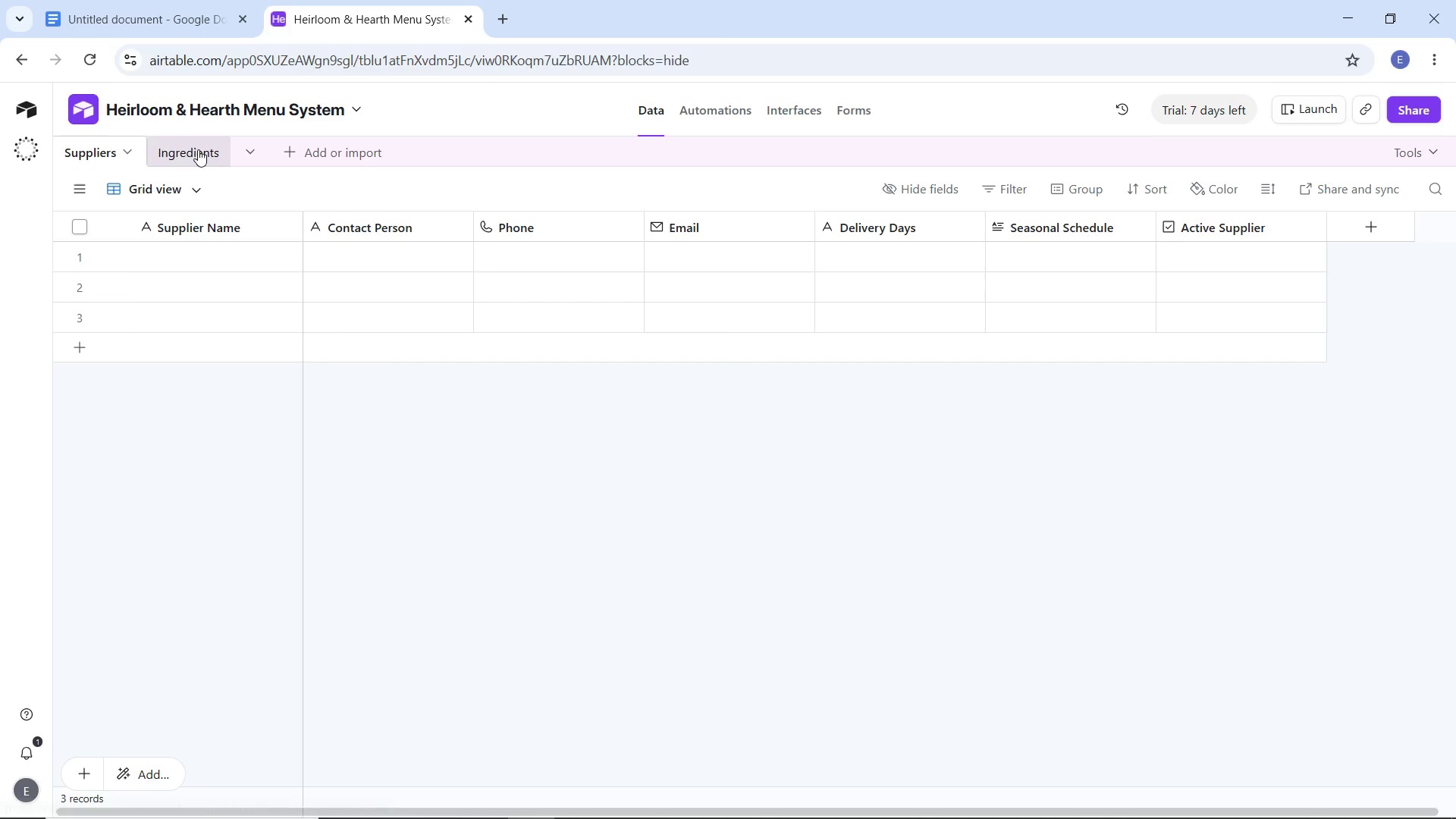 
left_click([198, 149])
 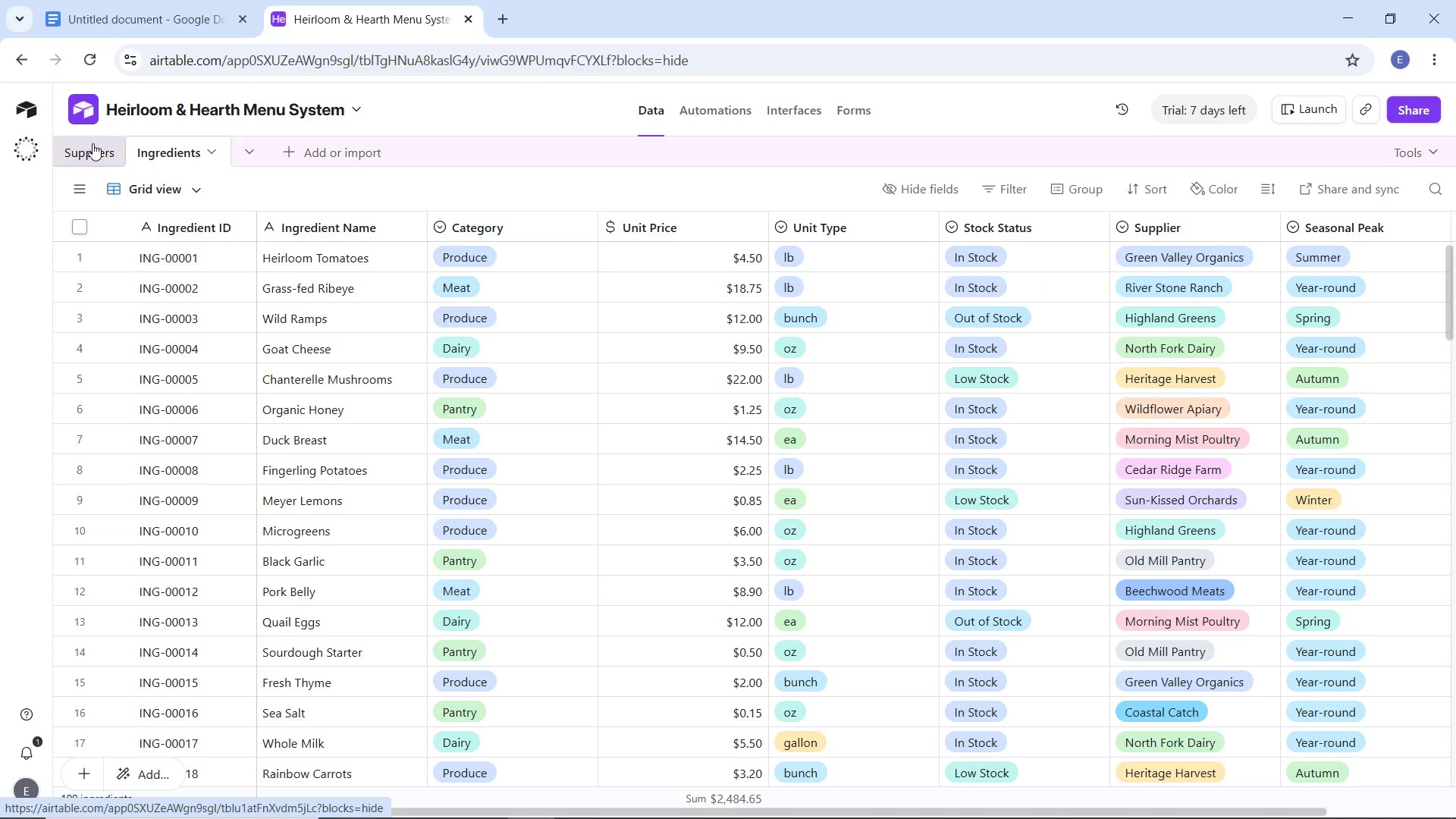 
wait(5.77)
 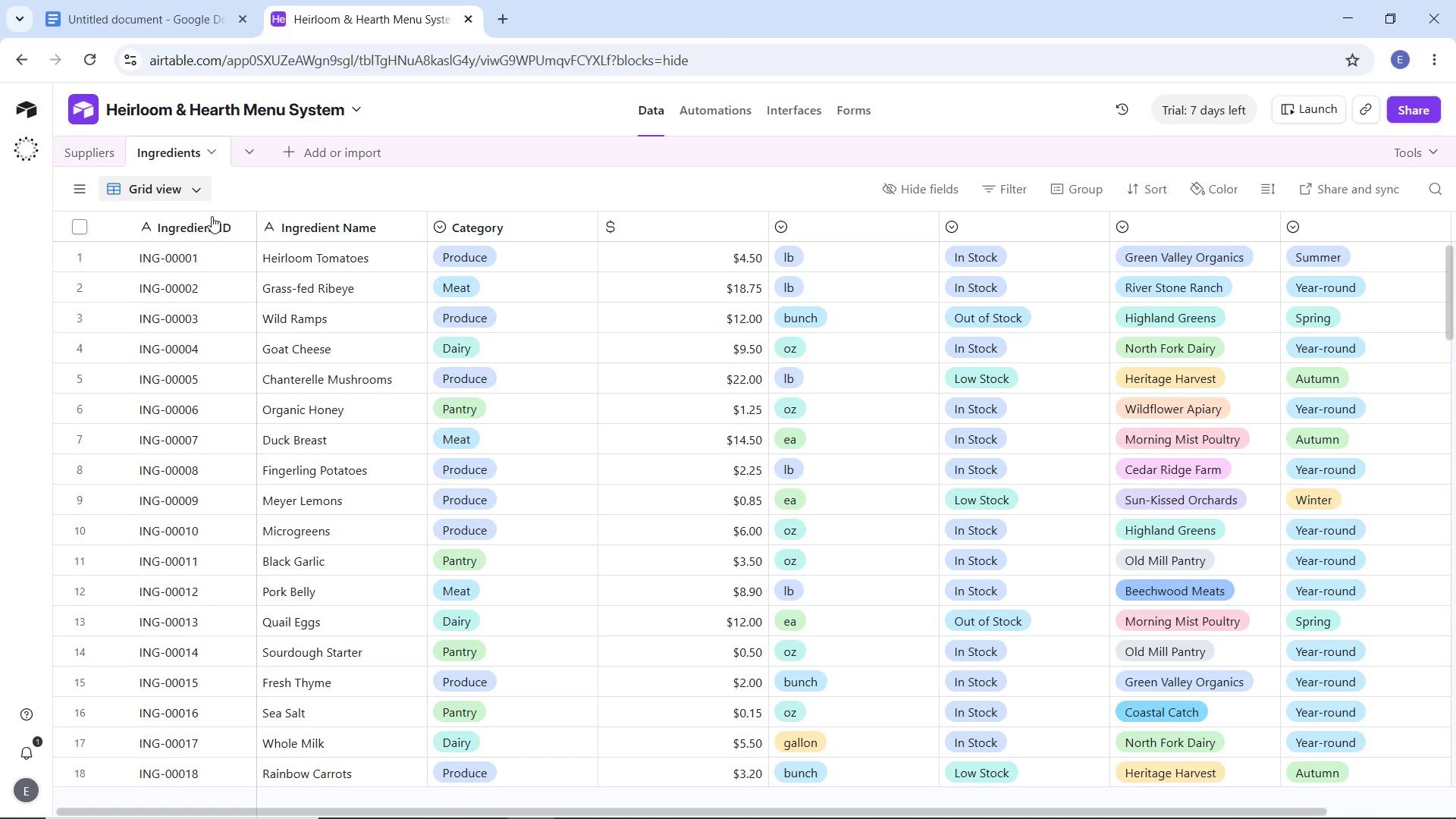 
left_click([93, 143])
 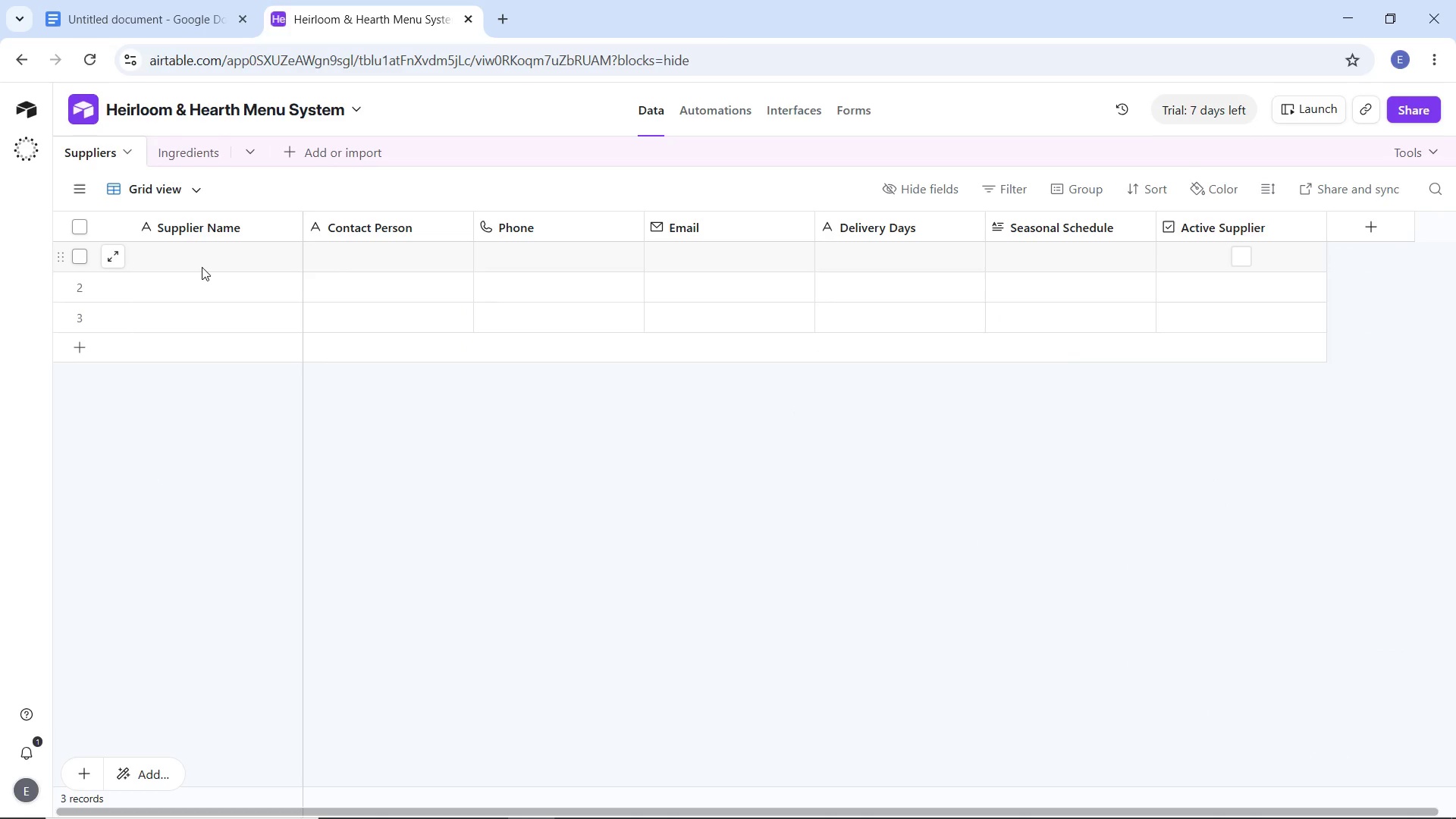 
left_click([200, 264])
 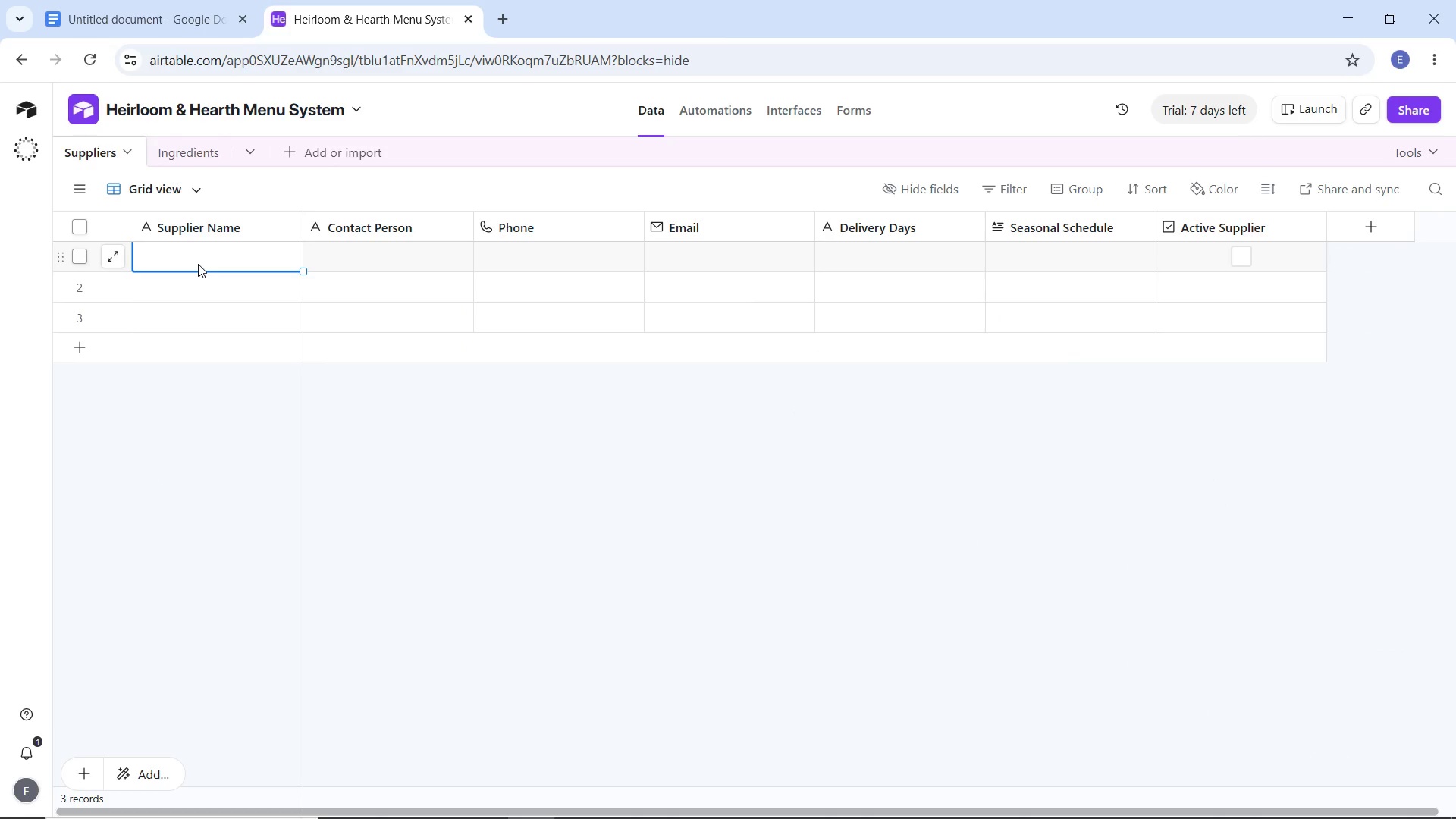 
hold_key(key=ShiftLeft, duration=1.5)
 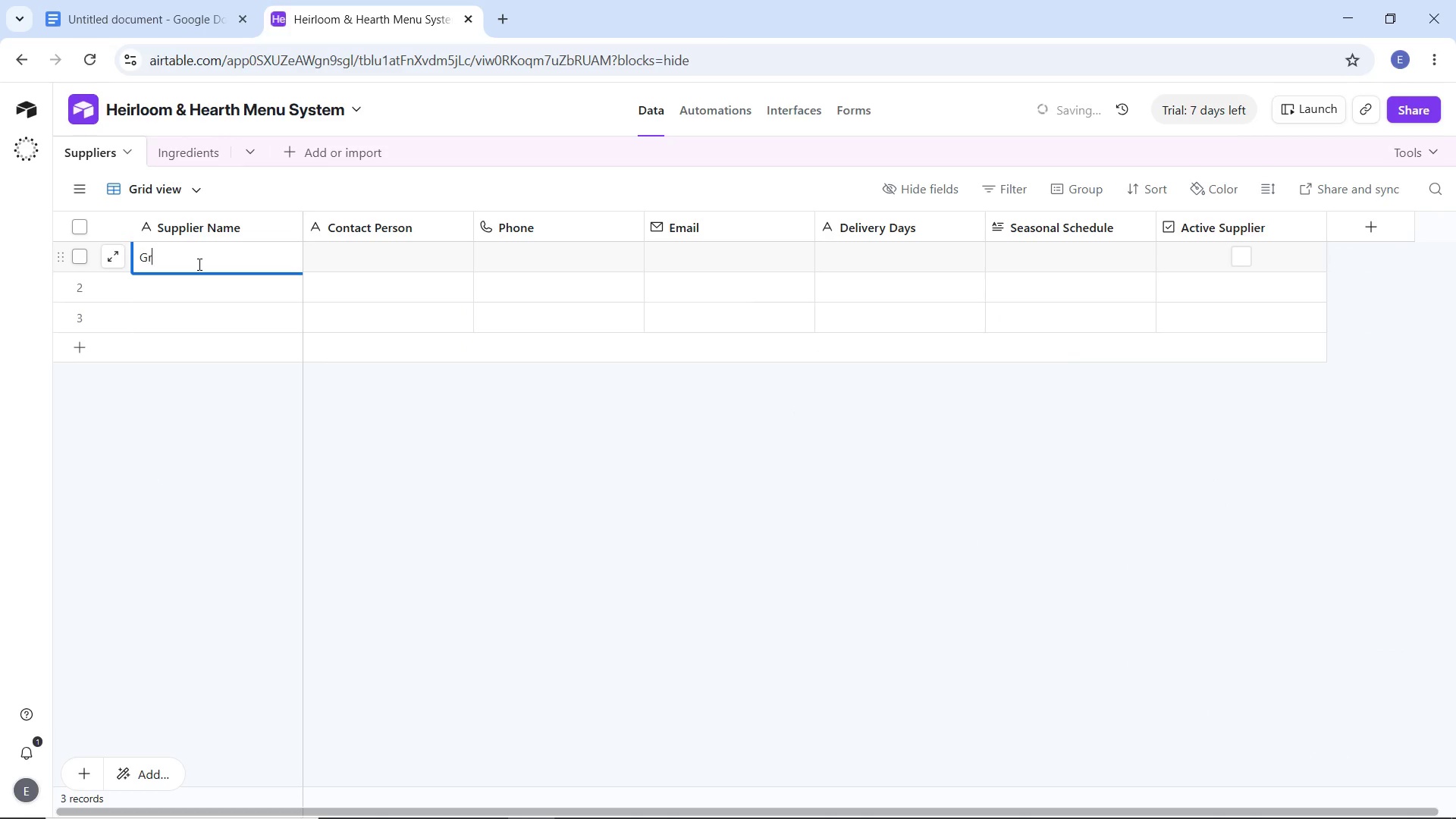 
type(Green Valley Organics)
key(Tab)
type(Marcus Webb)
key(Tab)
key(Tab)
 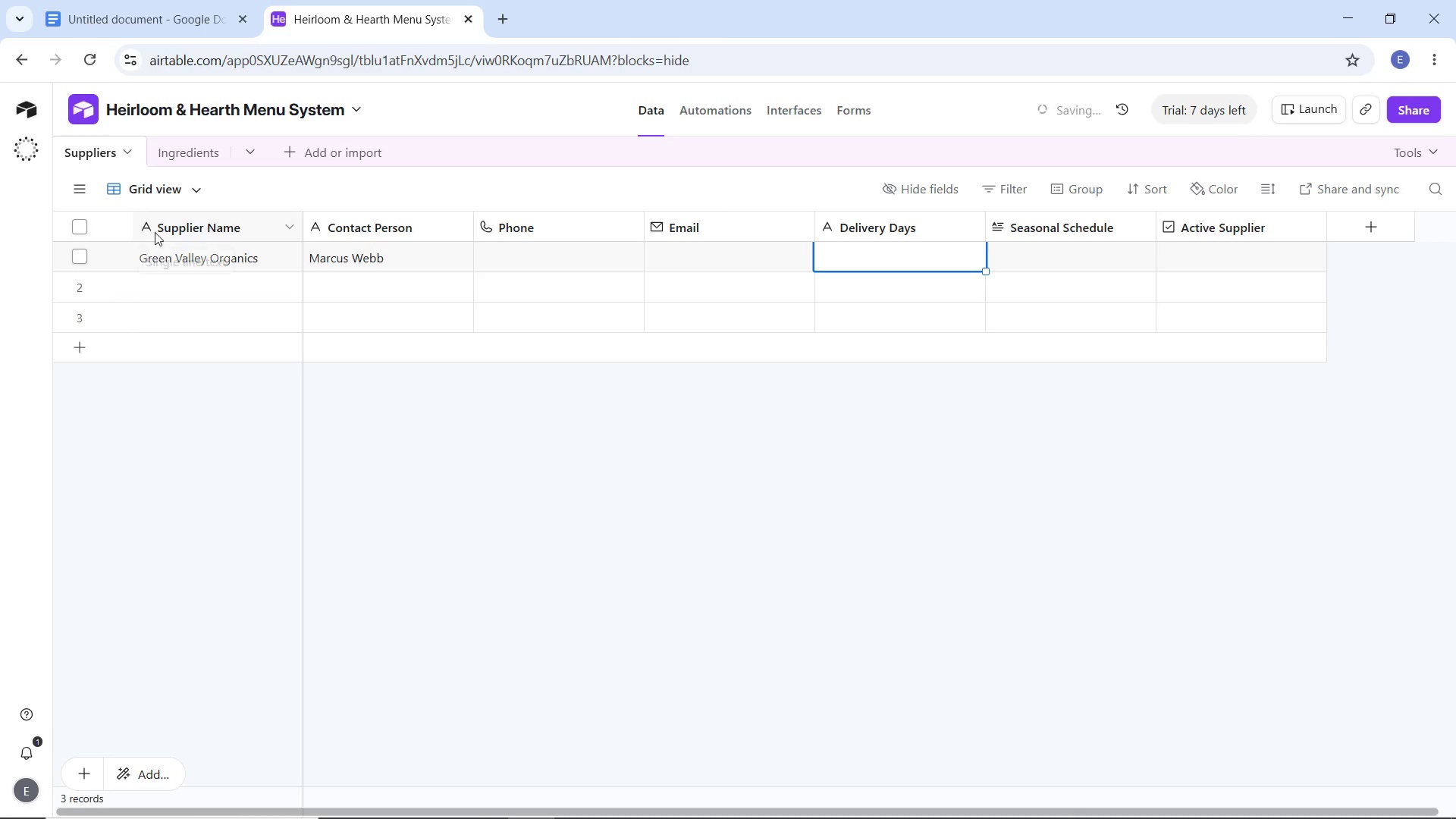 
 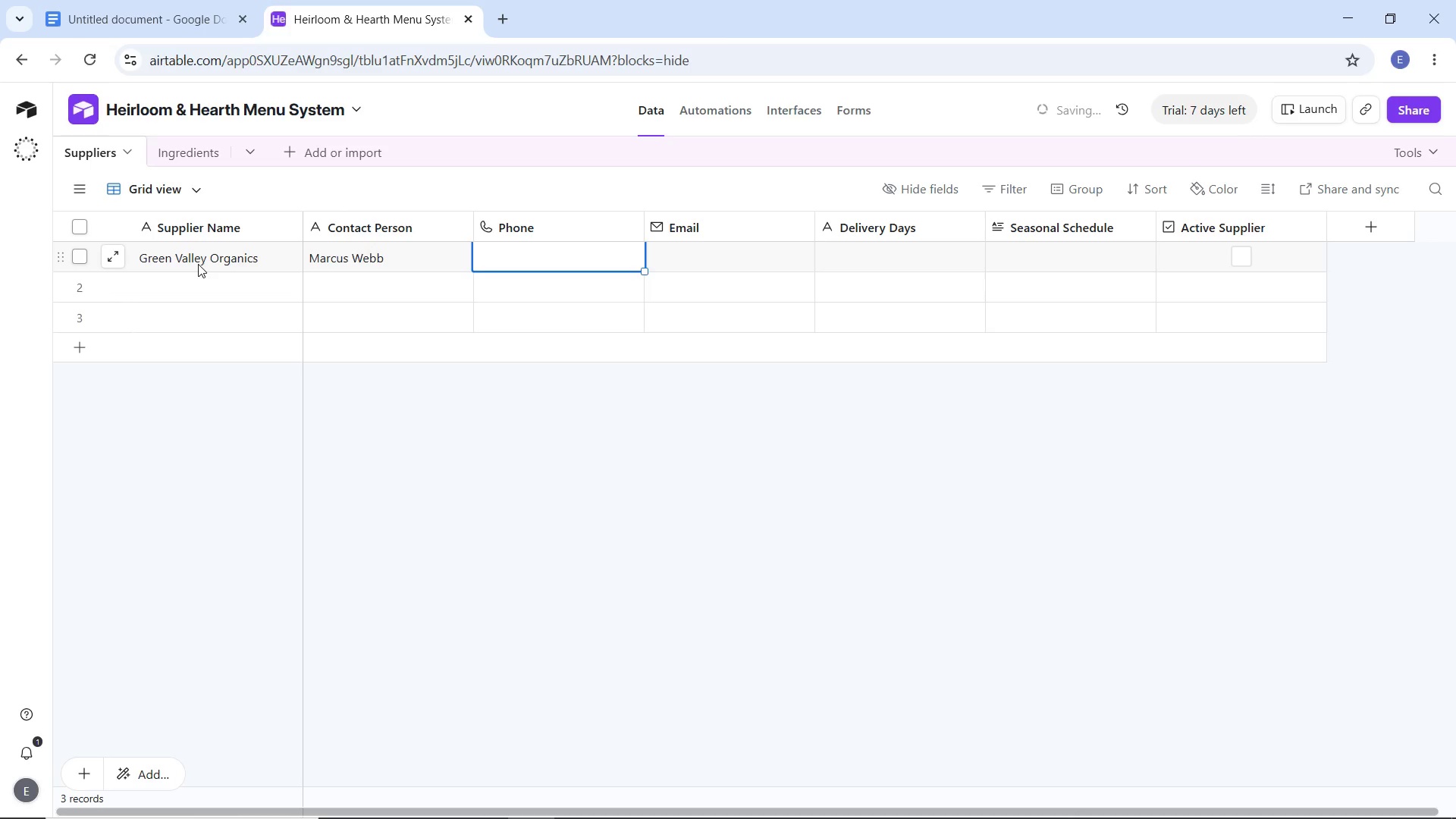 
key(Tab)
type(Monday, Thursday)
 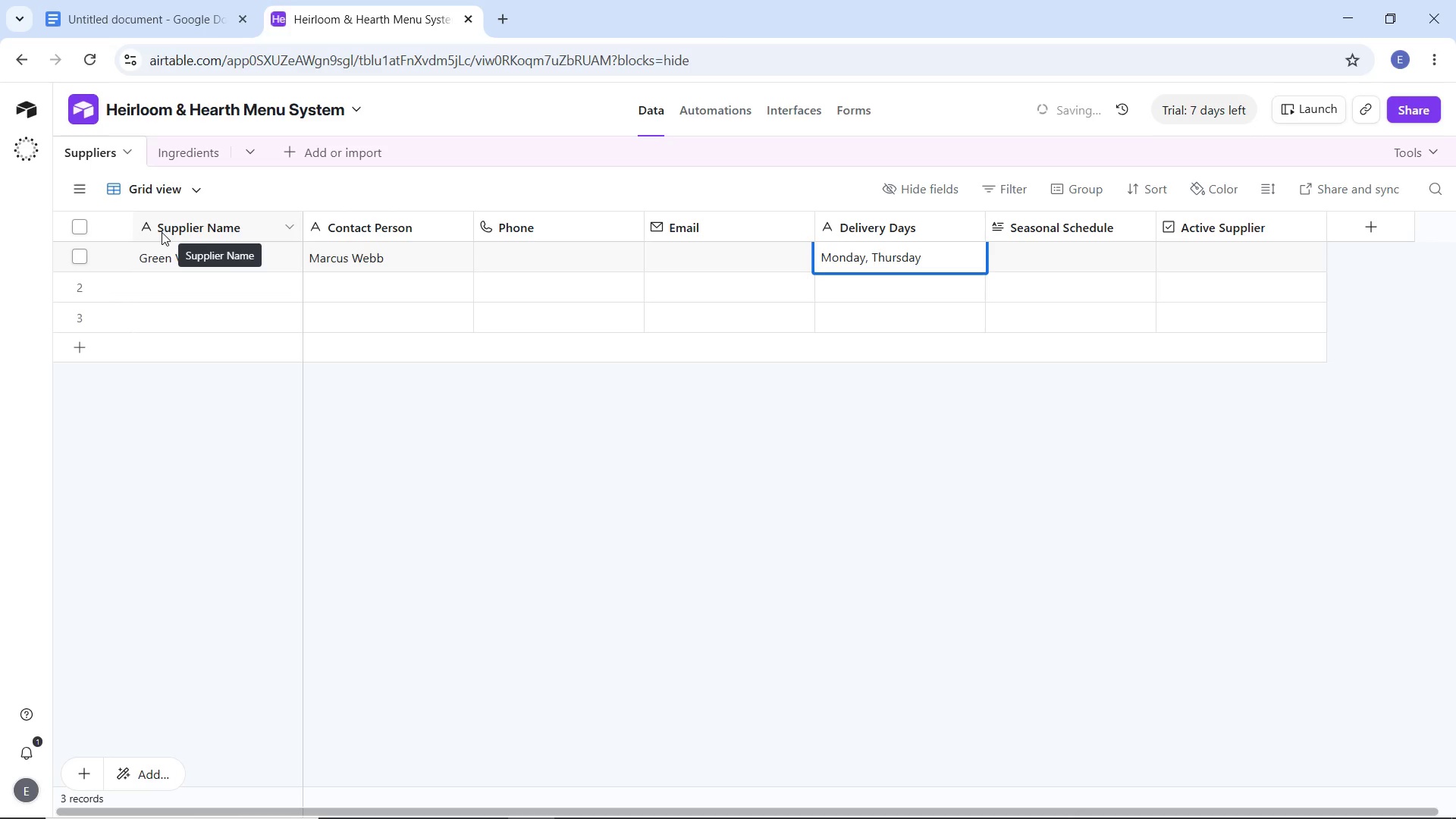 
left_click([1110, 262])
 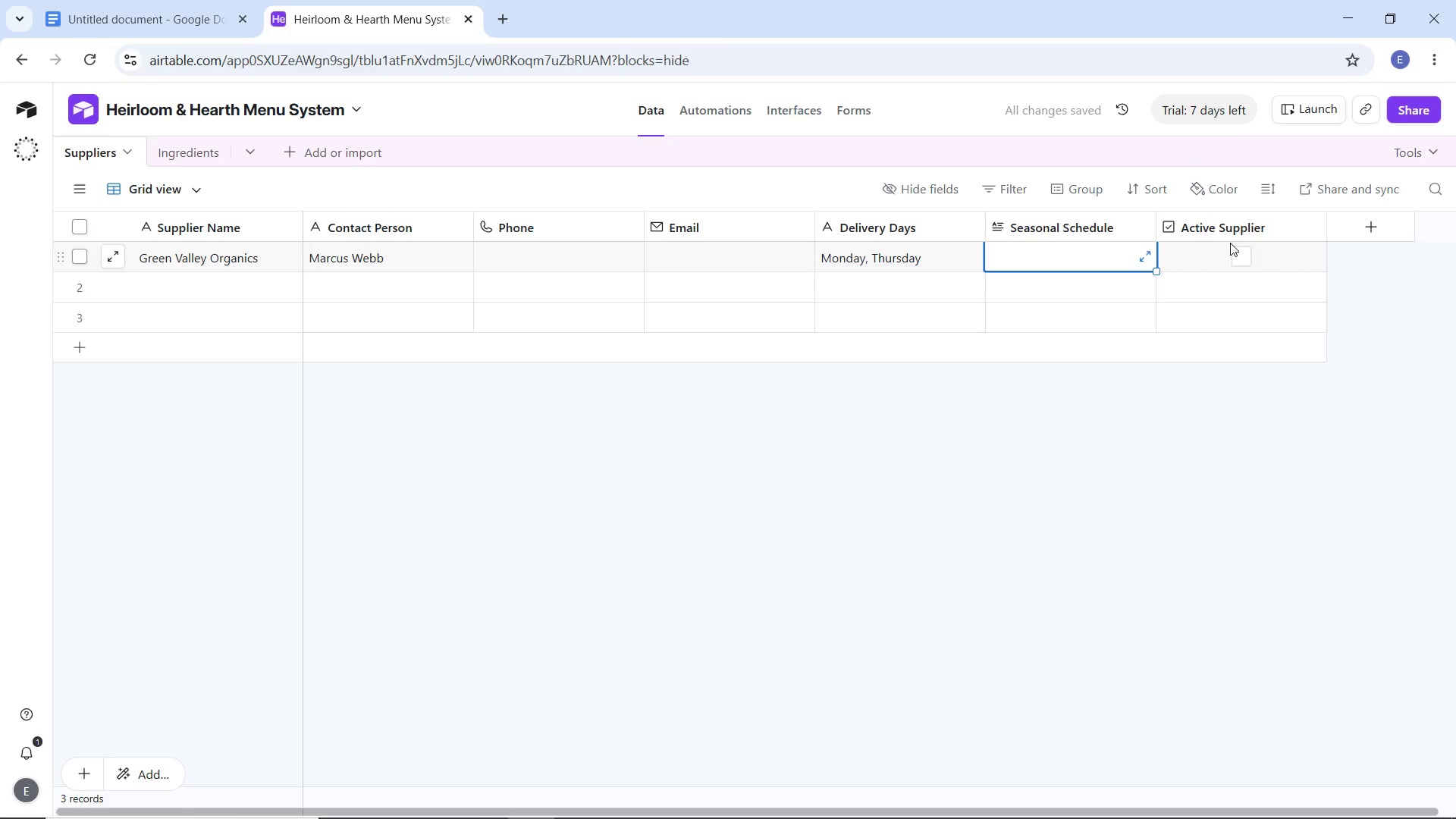 
wait(6.48)
 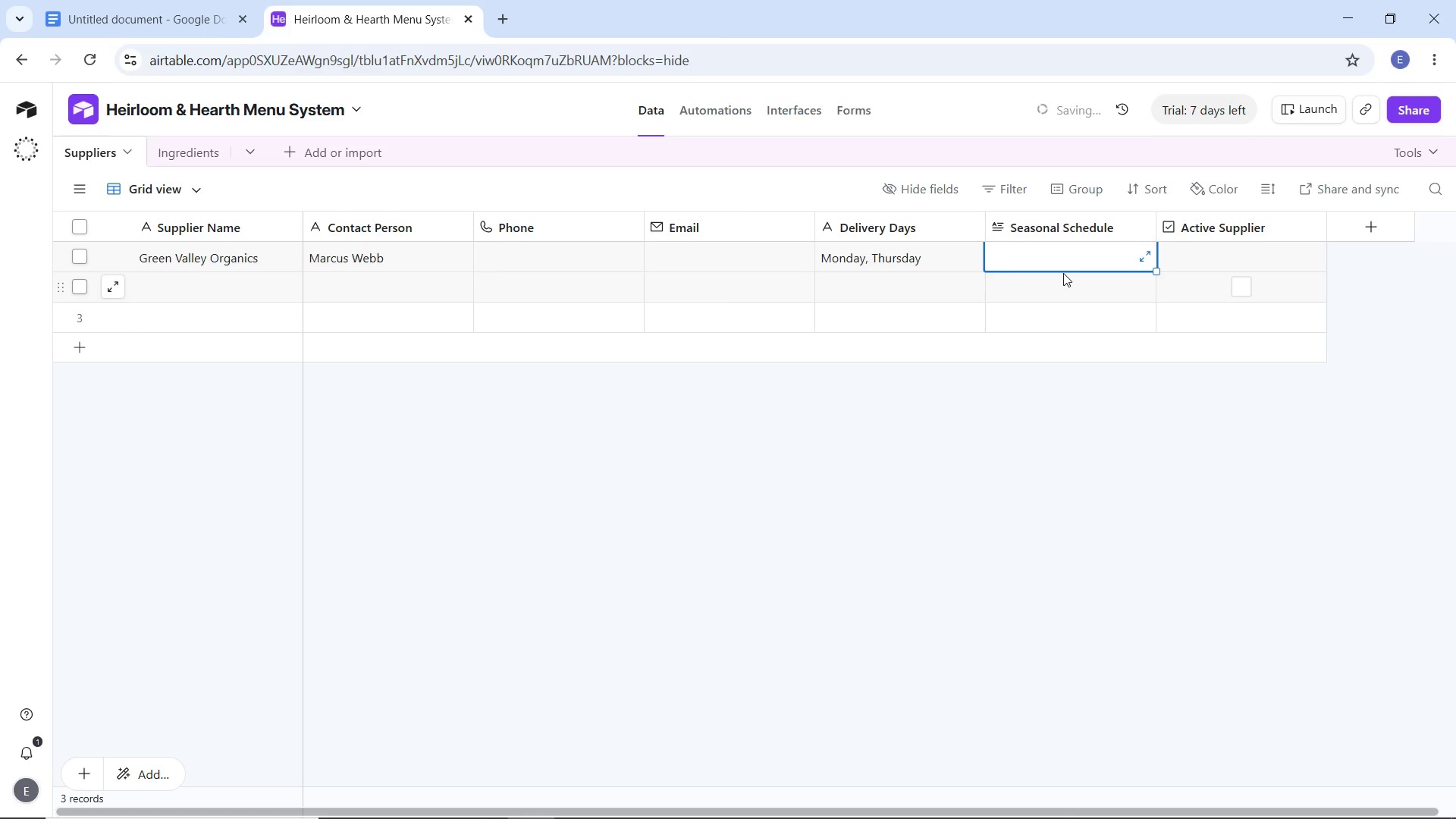 
left_click([1236, 252])
 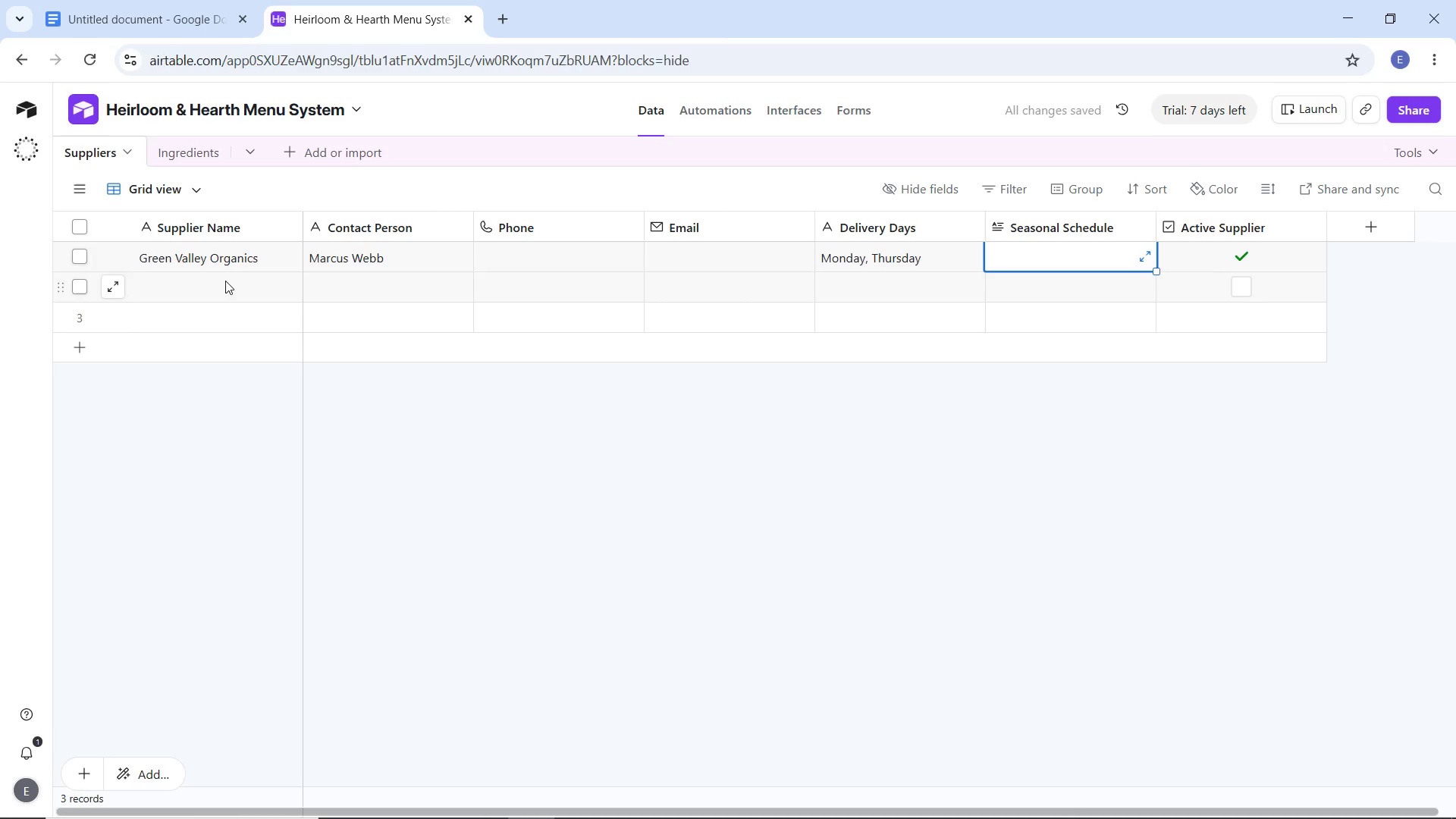 
double_click([225, 281])
 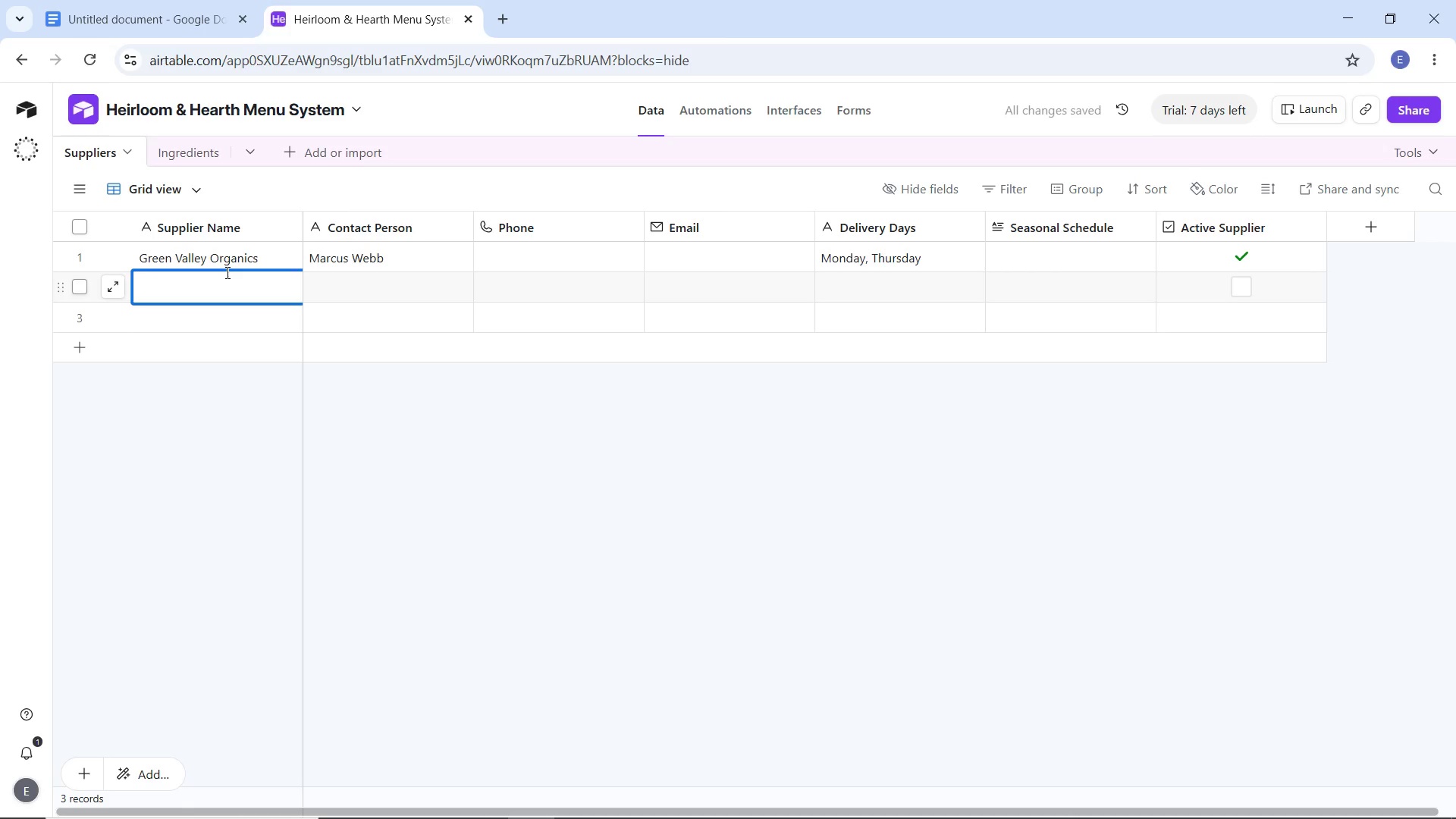 
type(River Stone Ranch)
key(Tab)
type(Dana Hollis)
key(Tab)
key(Tab)
key(Tab)
 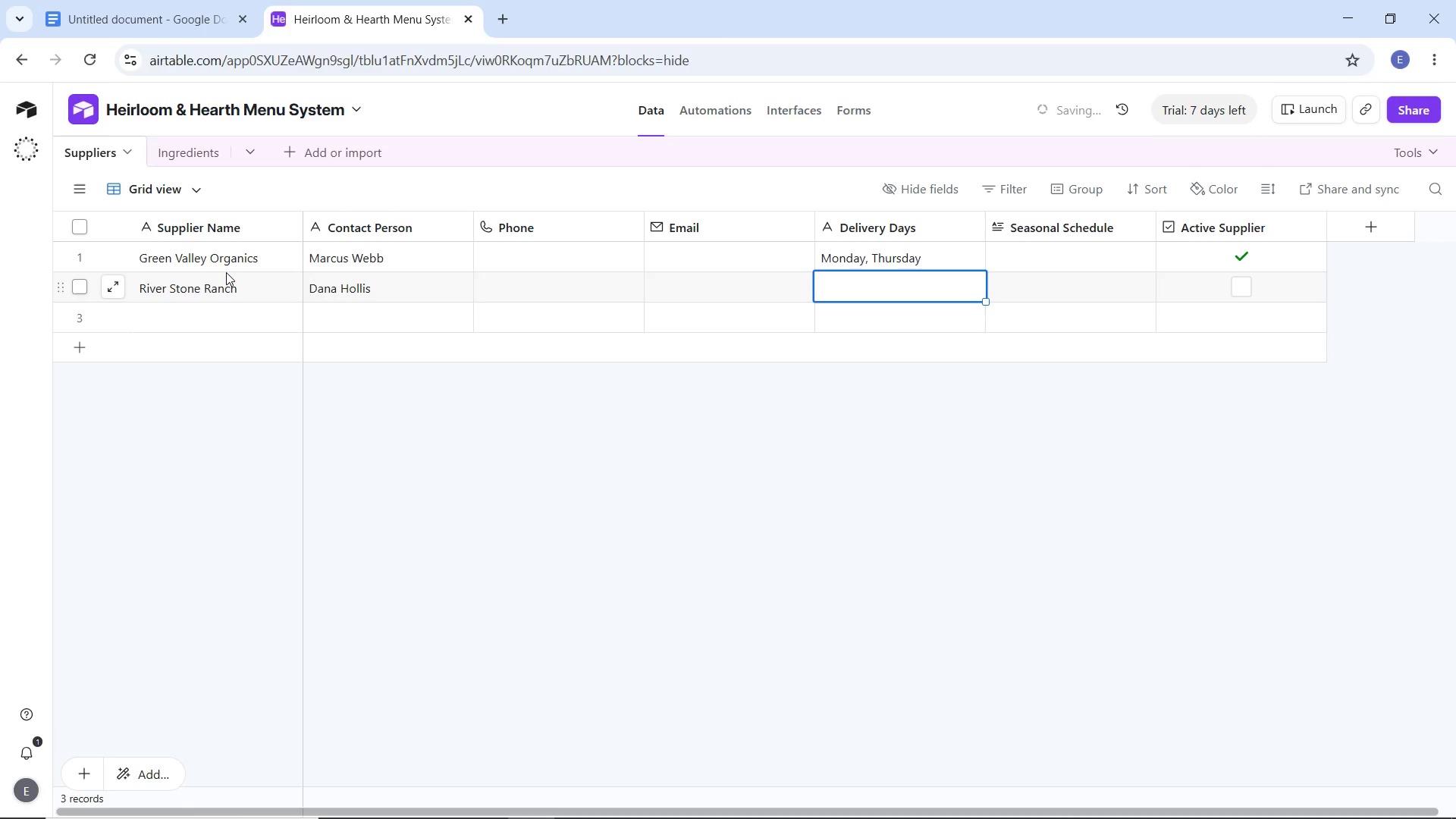 
scroll: coordinate [226, 272], scroll_direction: up, amount: 1.0
 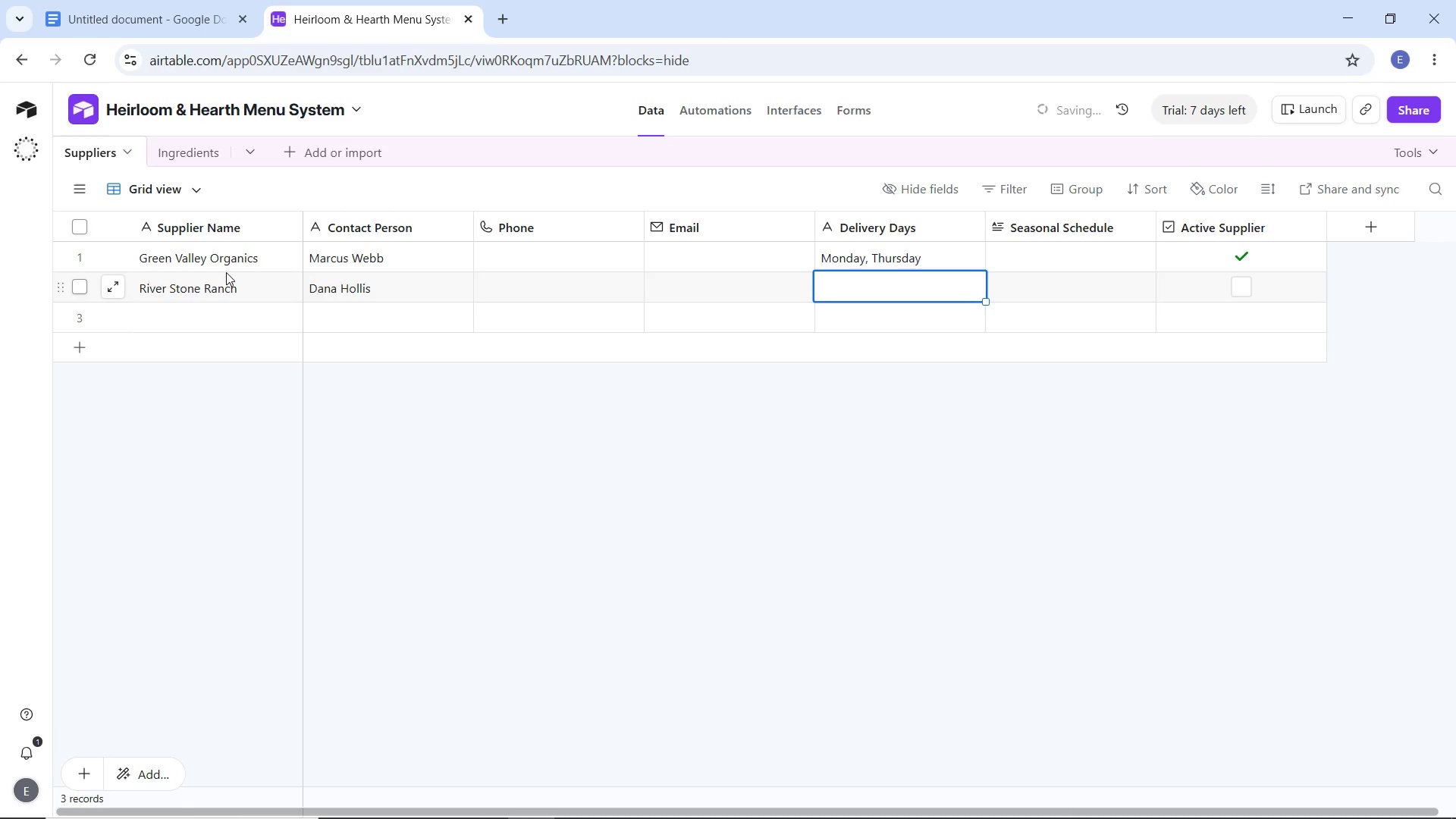 
type(Wednesday)
key(Tab)
key(Tab)
key(Tab)
key(Tab)
 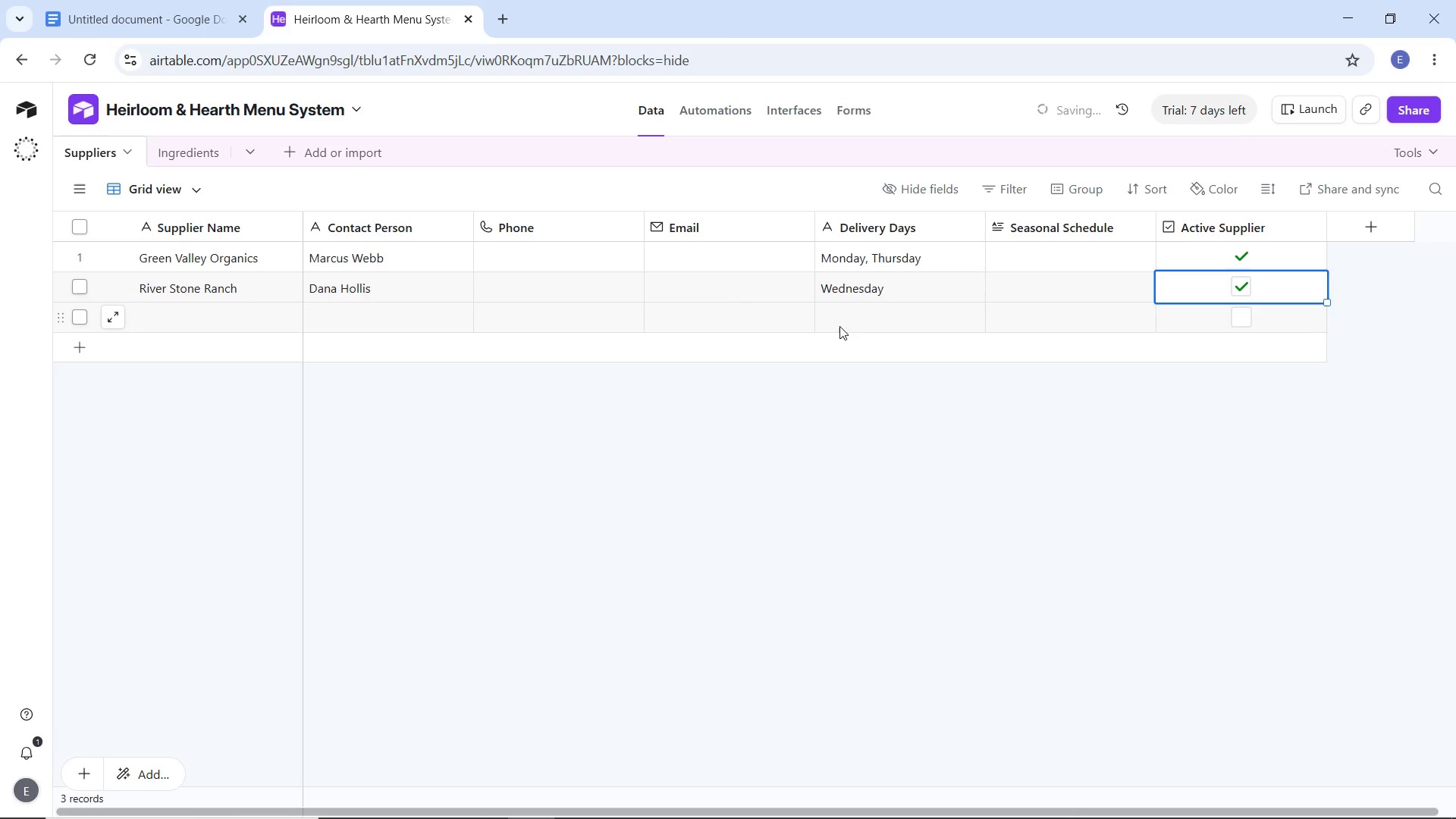 
left_click([236, 321])
 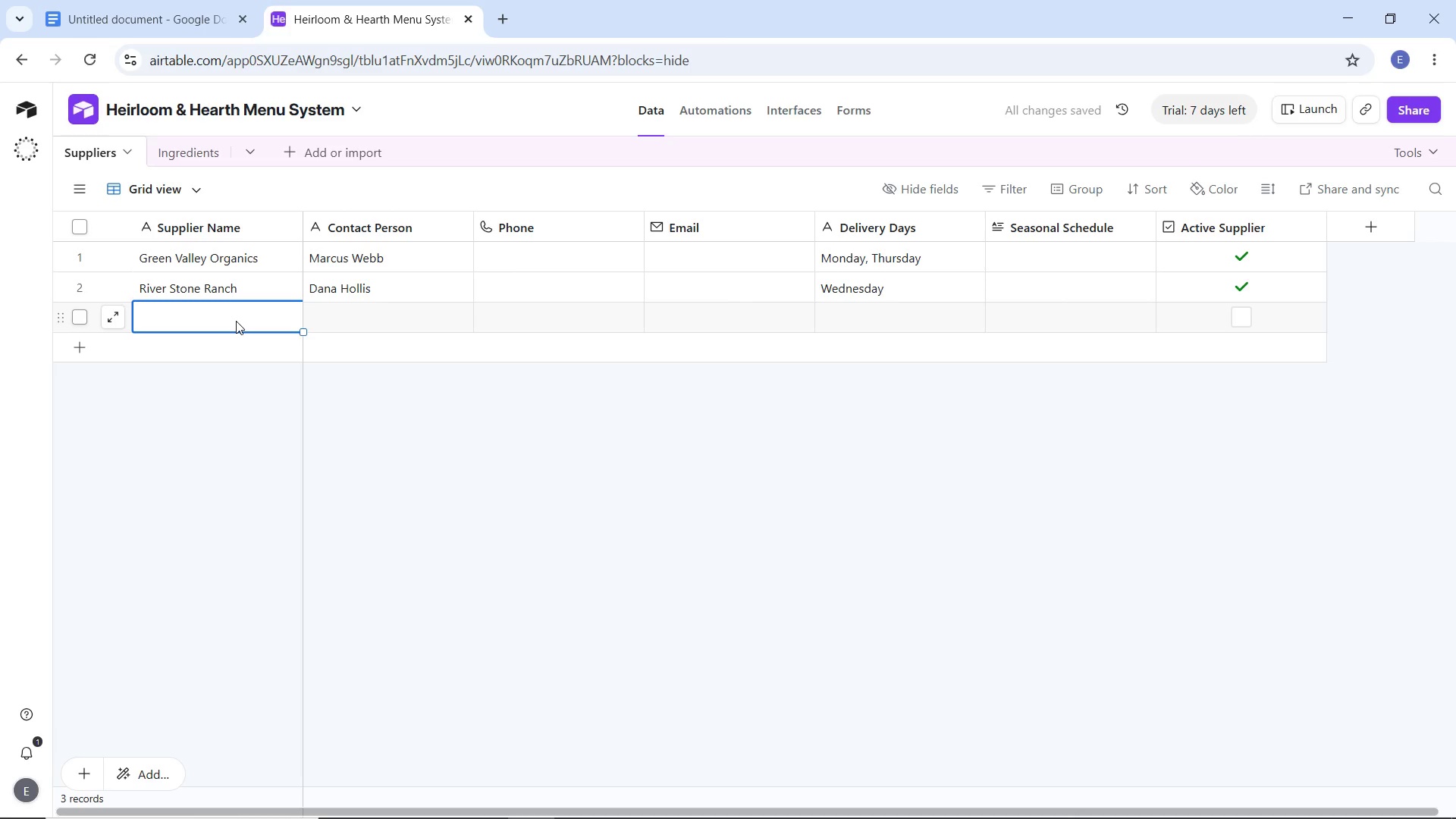 
hold_key(key=ShiftLeft, duration=0.45)
 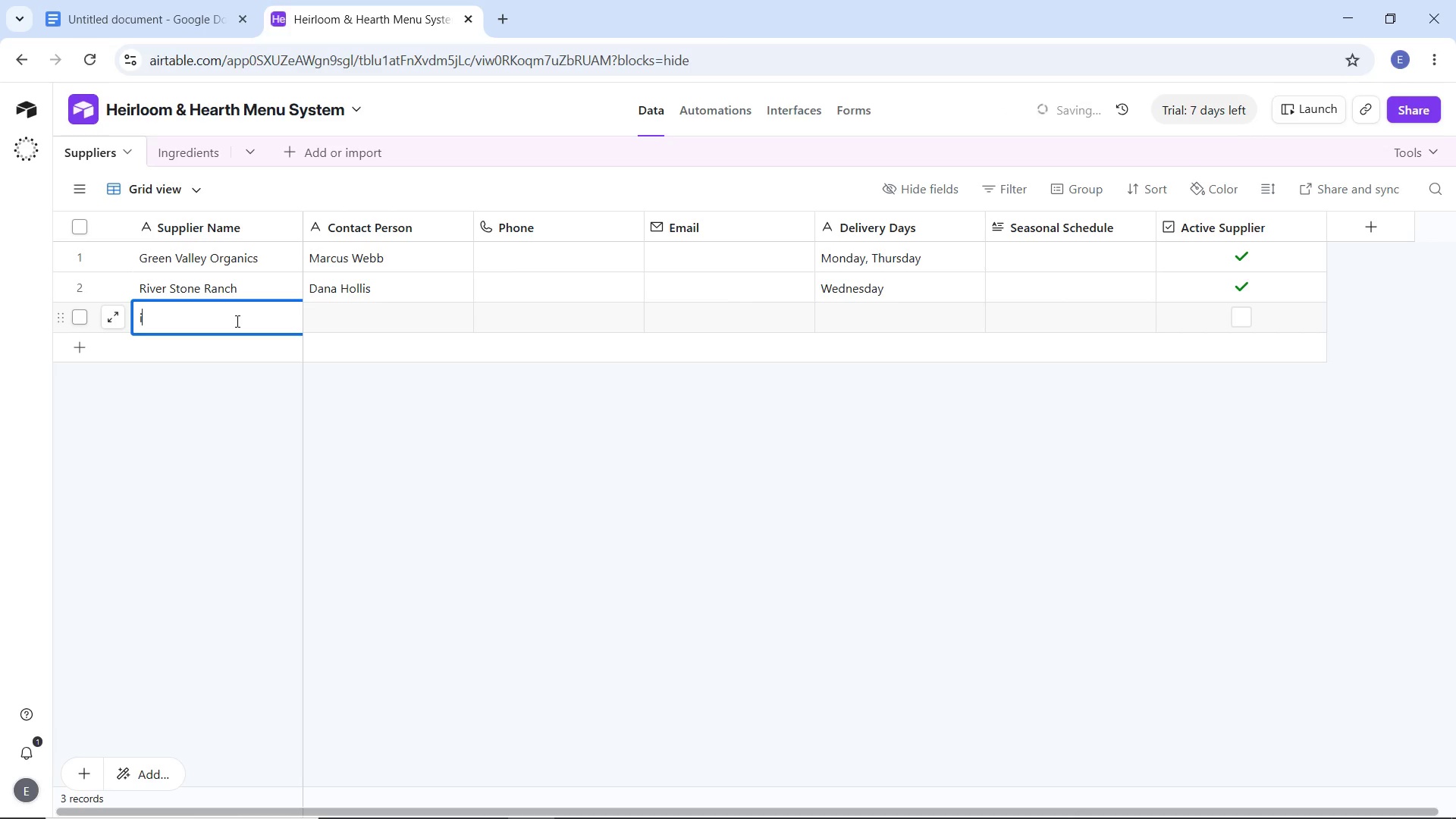 
type(igh)
key(Backspace)
key(Backspace)
key(Backspace)
key(Backspace)
type(Highland Greens)
key(Tab)
 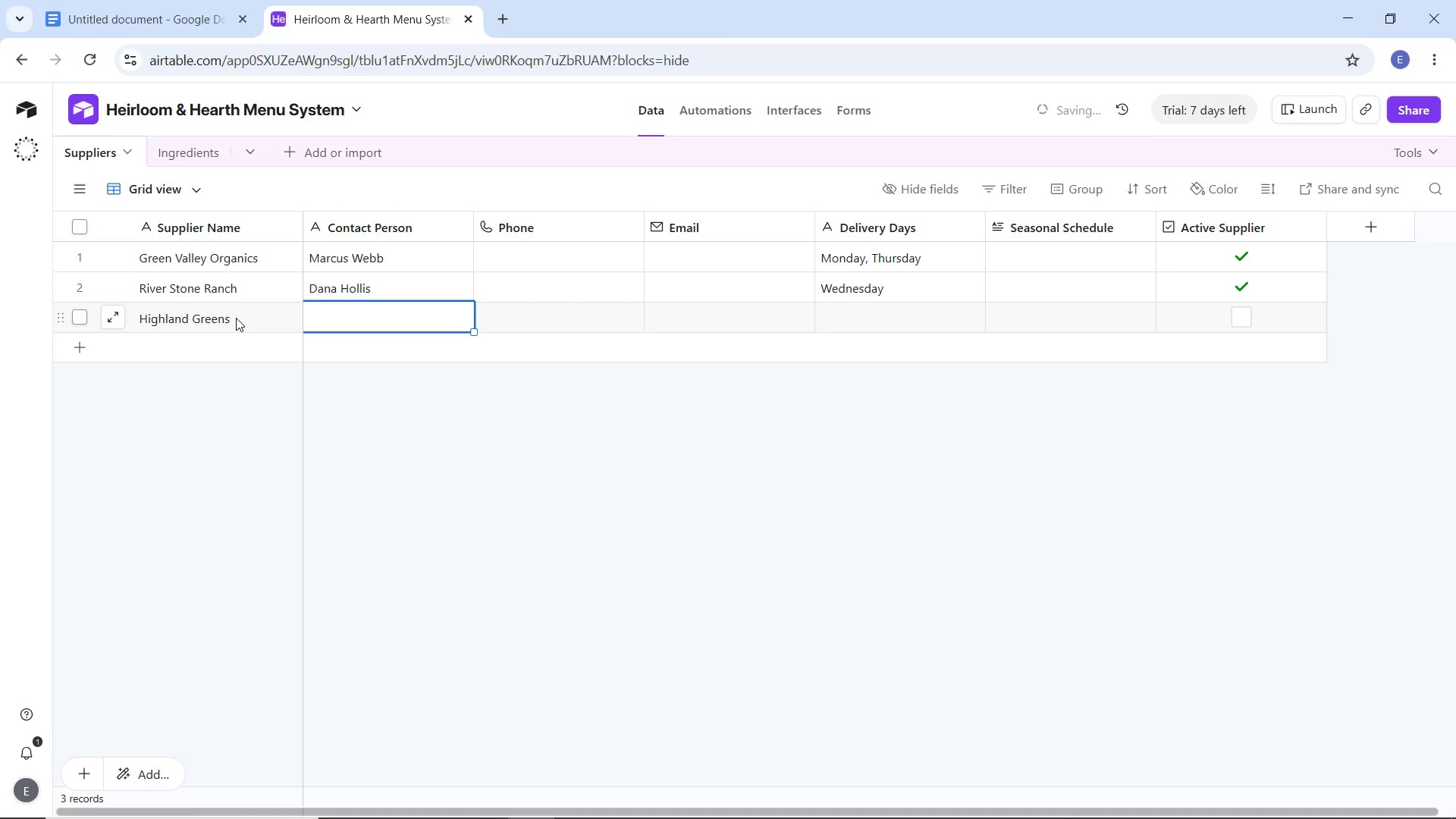 
type(Priya Nair)
key(Tab)
key(Tab)
key(Tab)
type(Tuesday)
 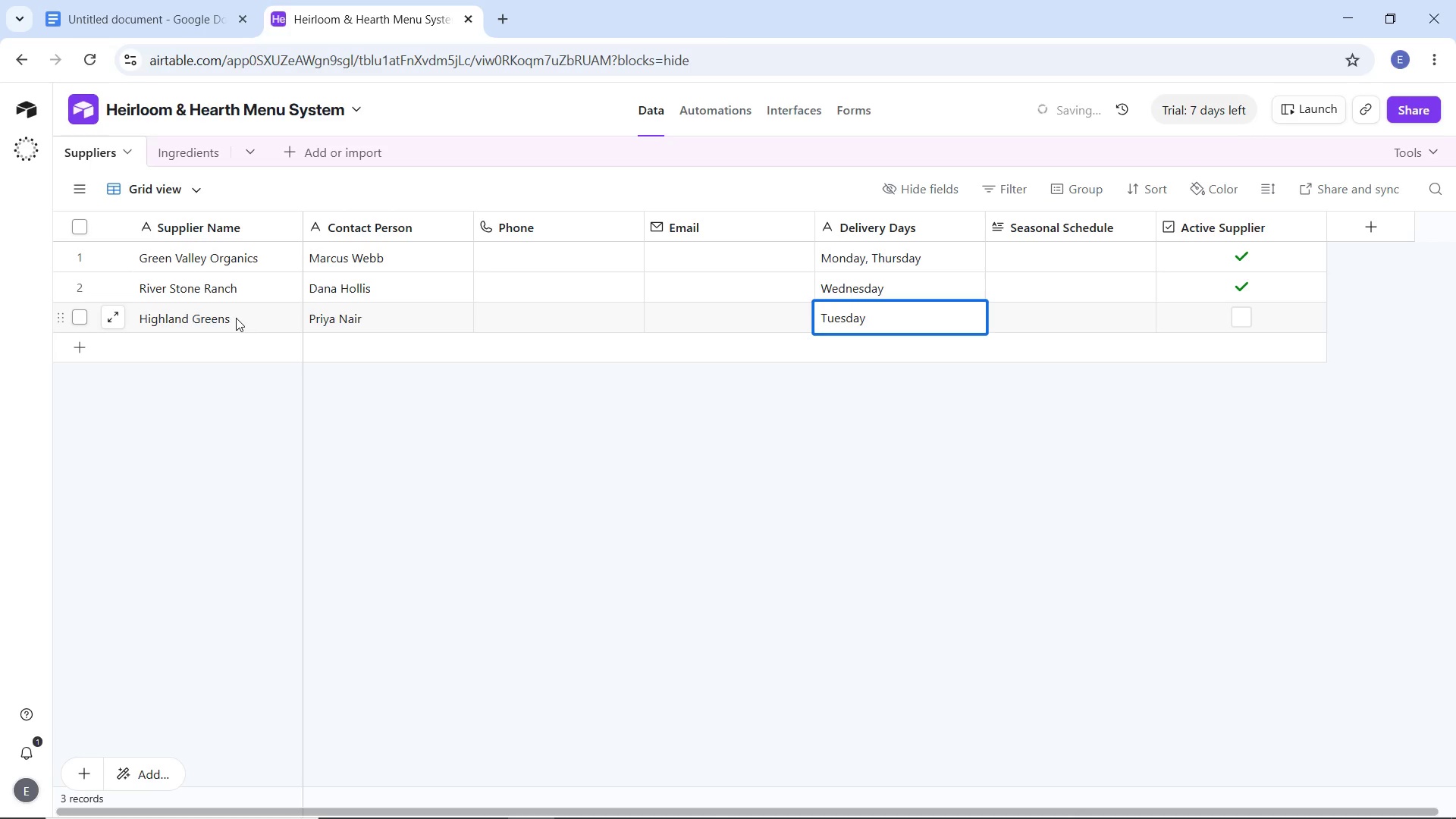 
wait(5.75)
 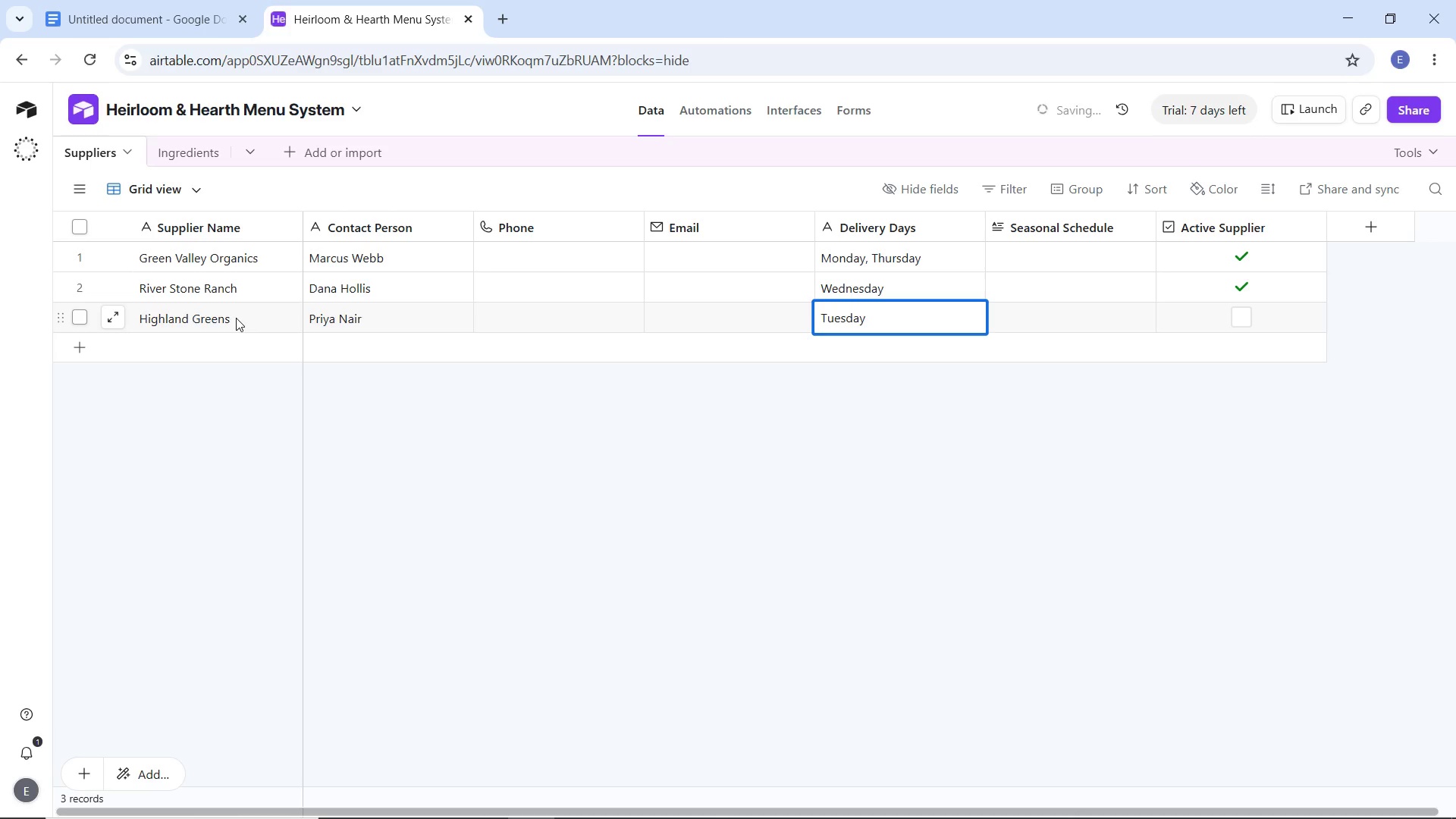 
left_click([174, 348])
 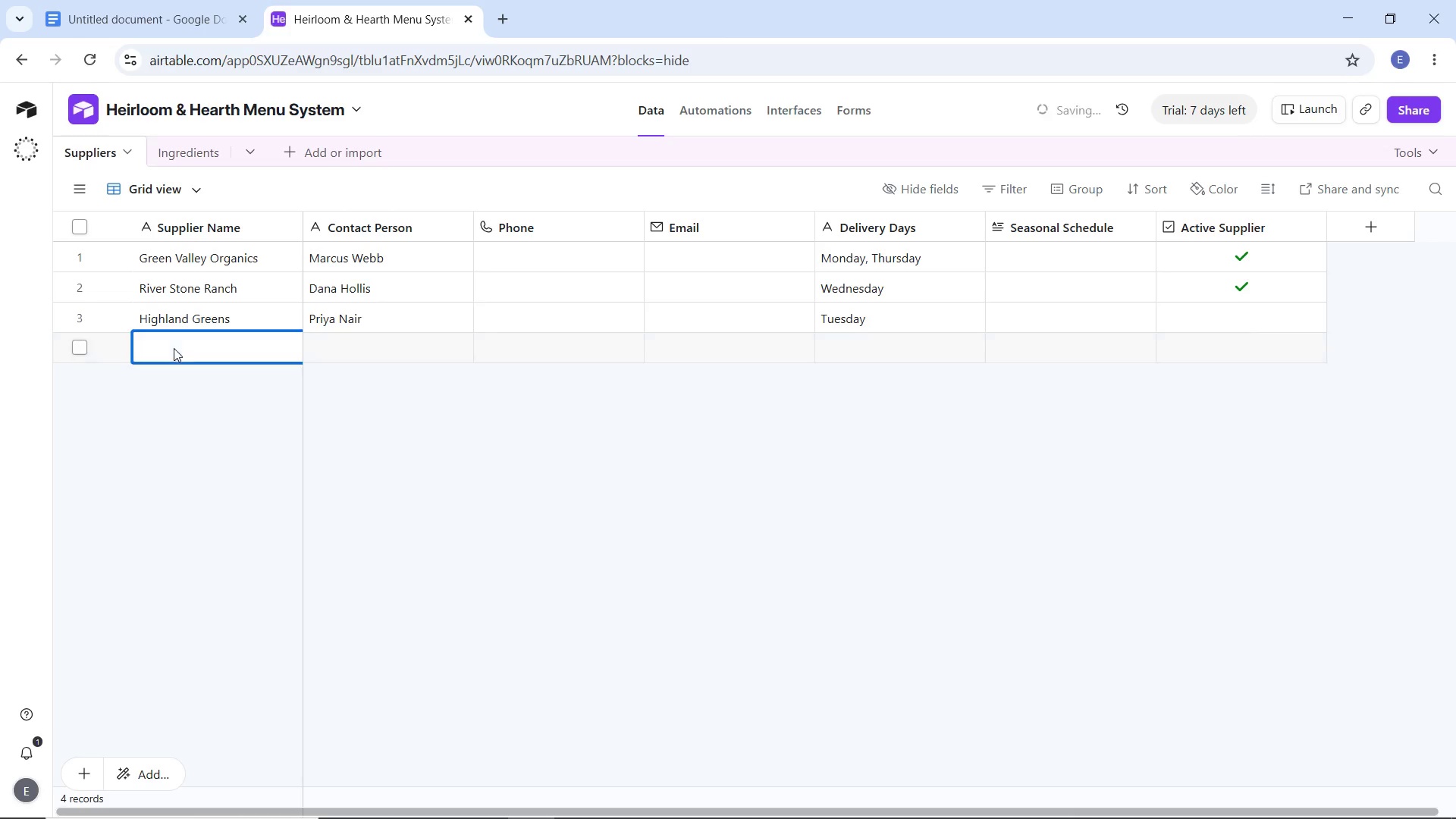 
double_click([174, 348])
 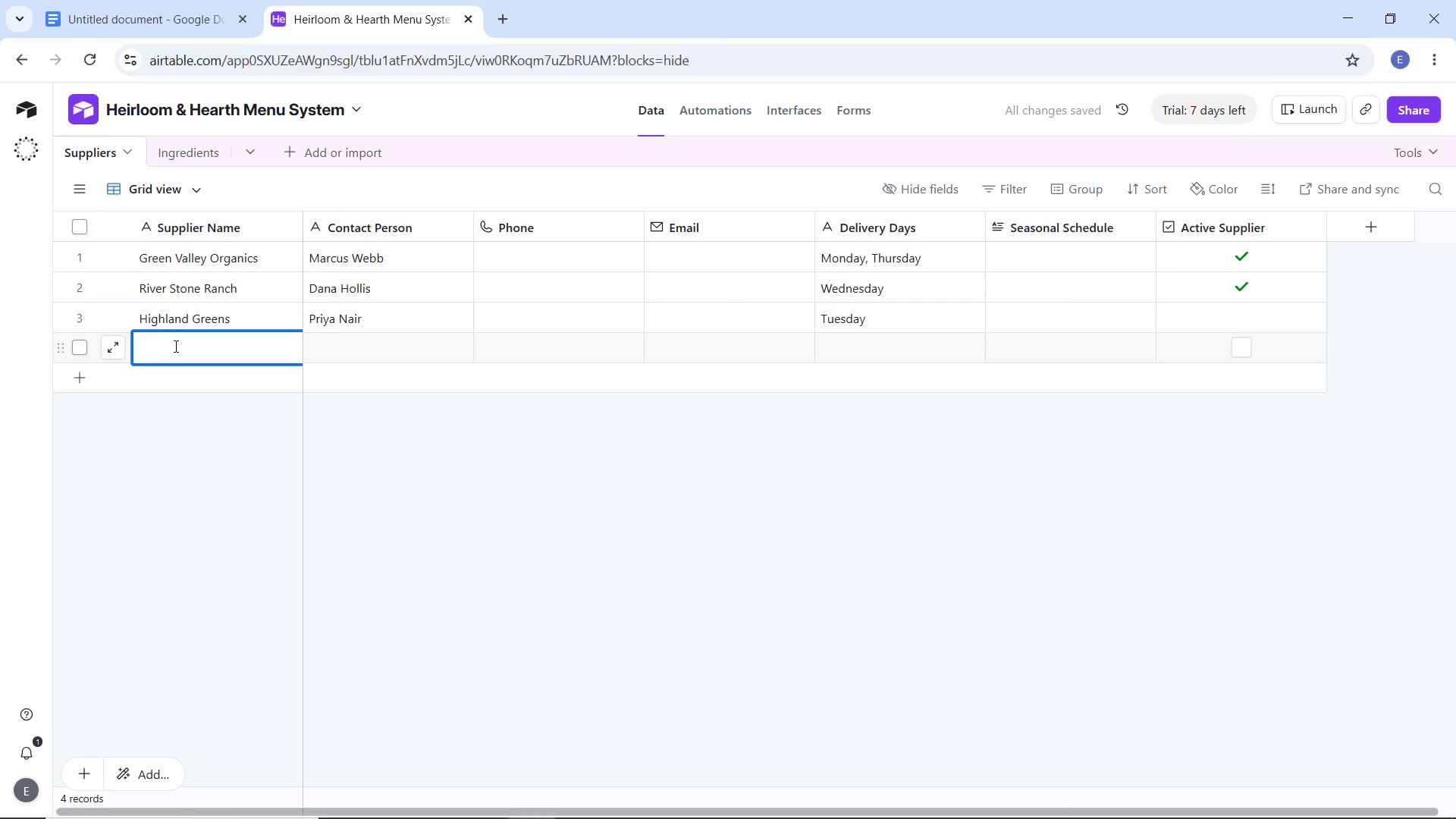 
hold_key(key=ShiftLeft, duration=0.92)
 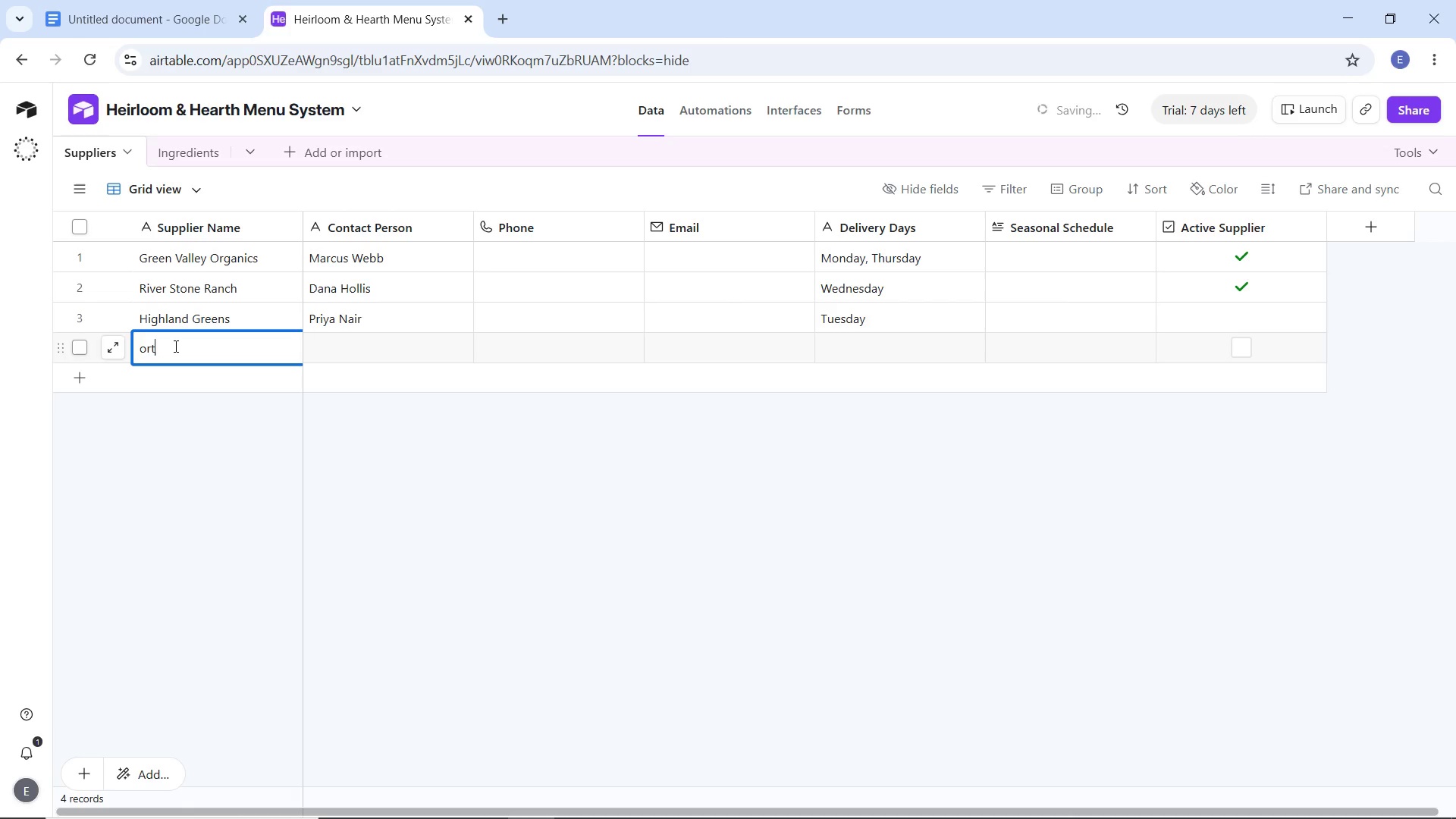 
type(orth )
key(Backspace)
key(Backspace)
key(Backspace)
key(Backspace)
key(Backspace)
type(North Fork Delivery)
 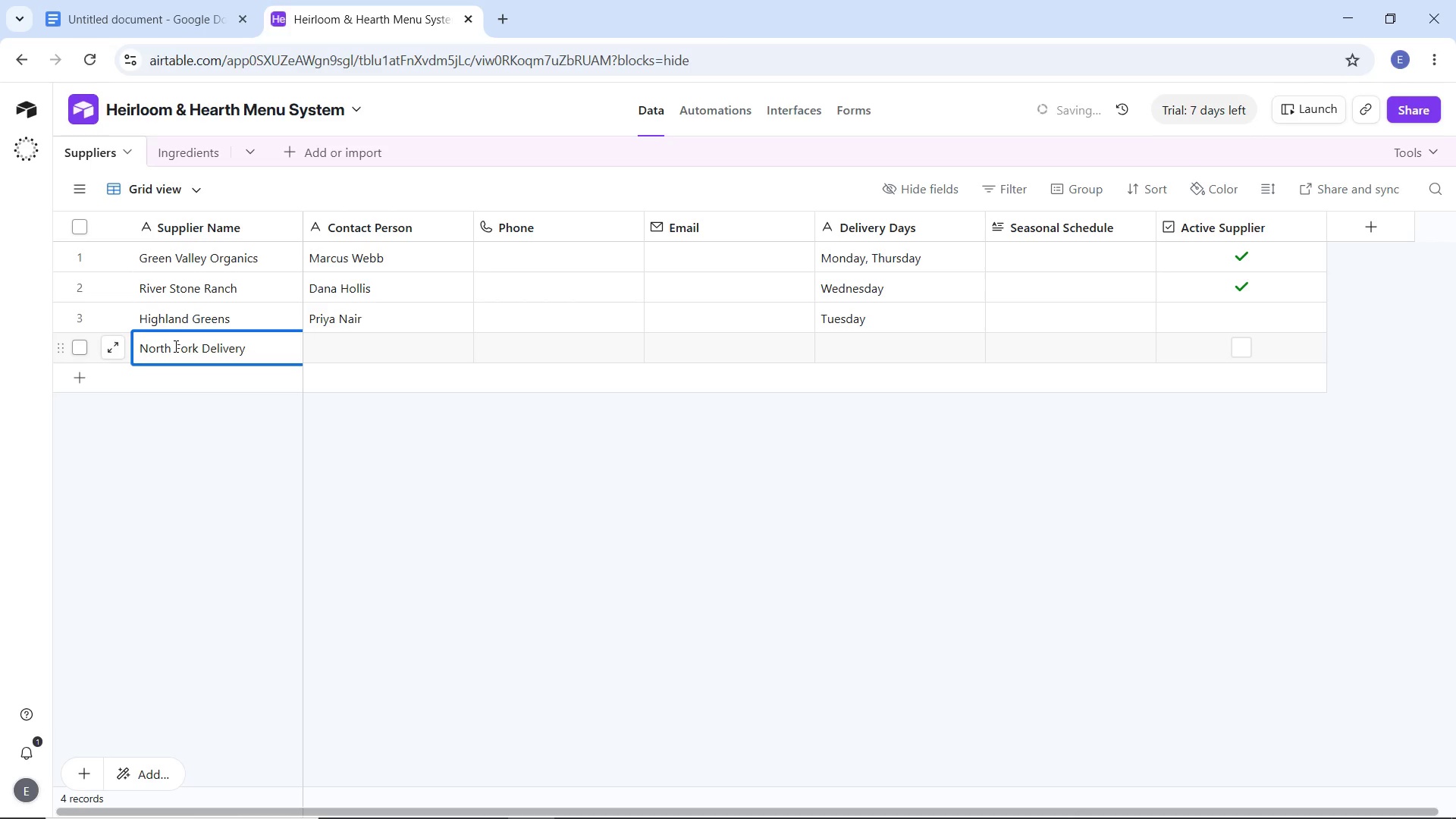 
left_click([205, 158])
 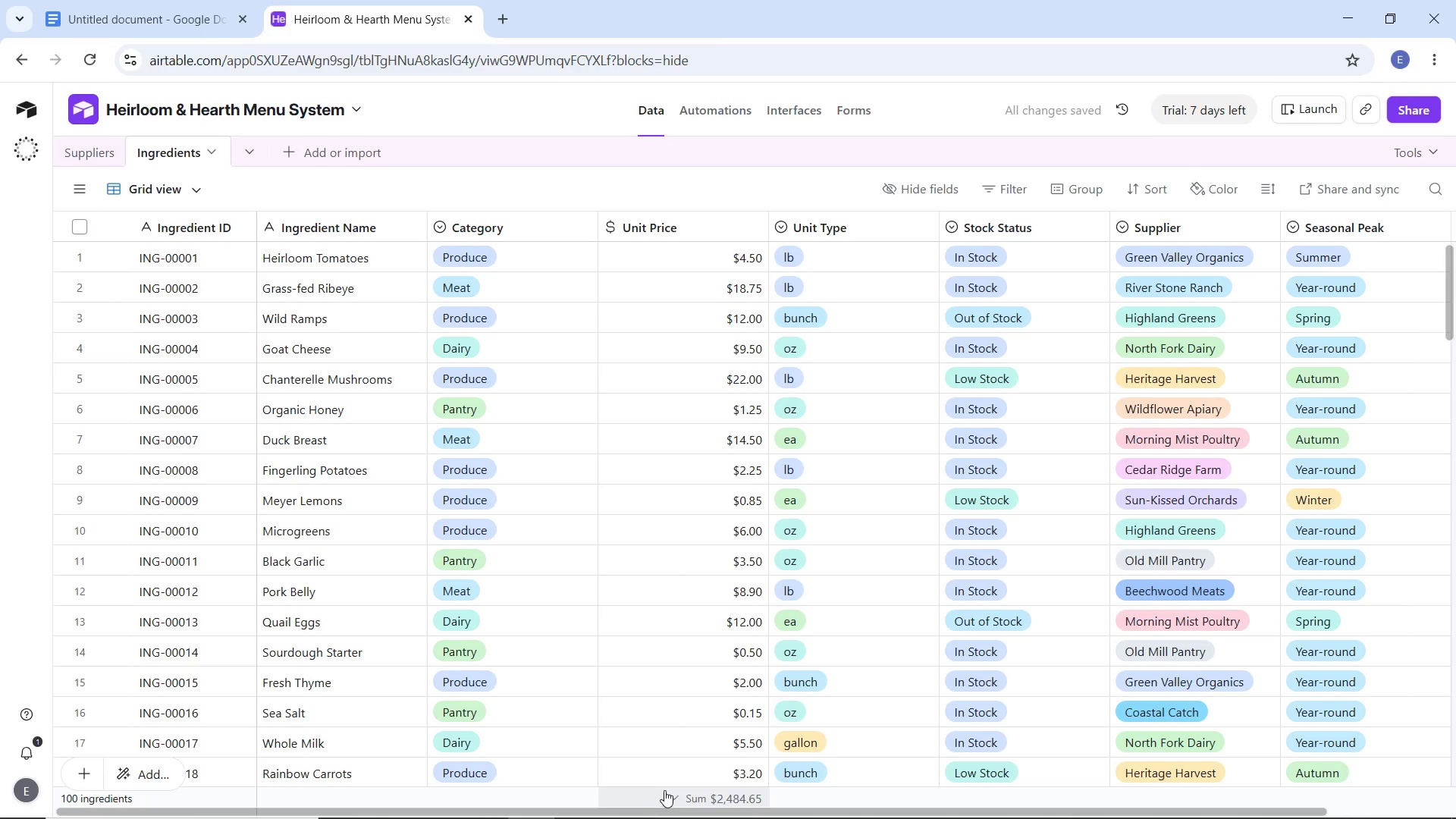 
wait(5.89)
 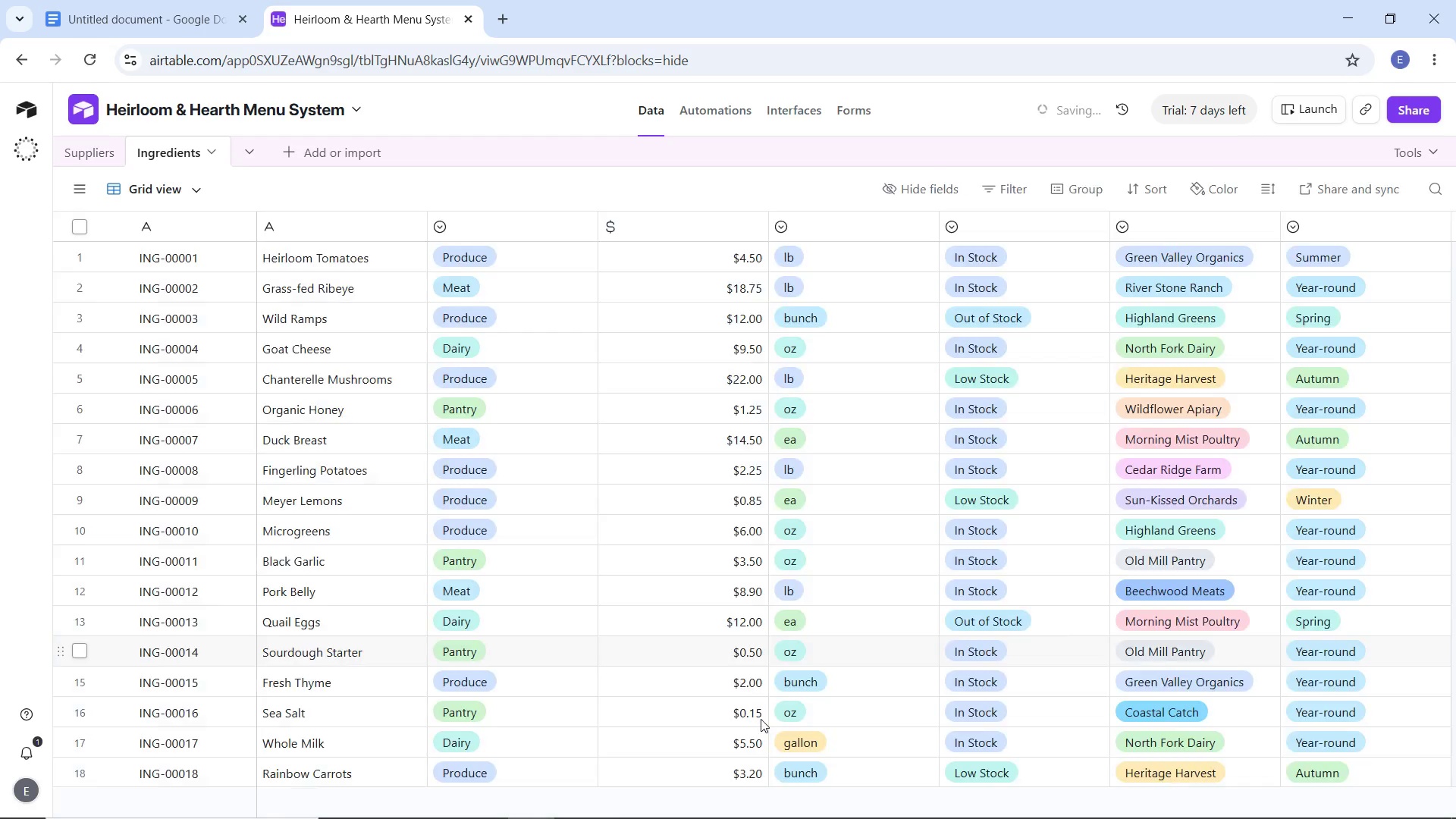 
left_click_drag(start_coordinate=[702, 807], to_coordinate=[917, 813])
 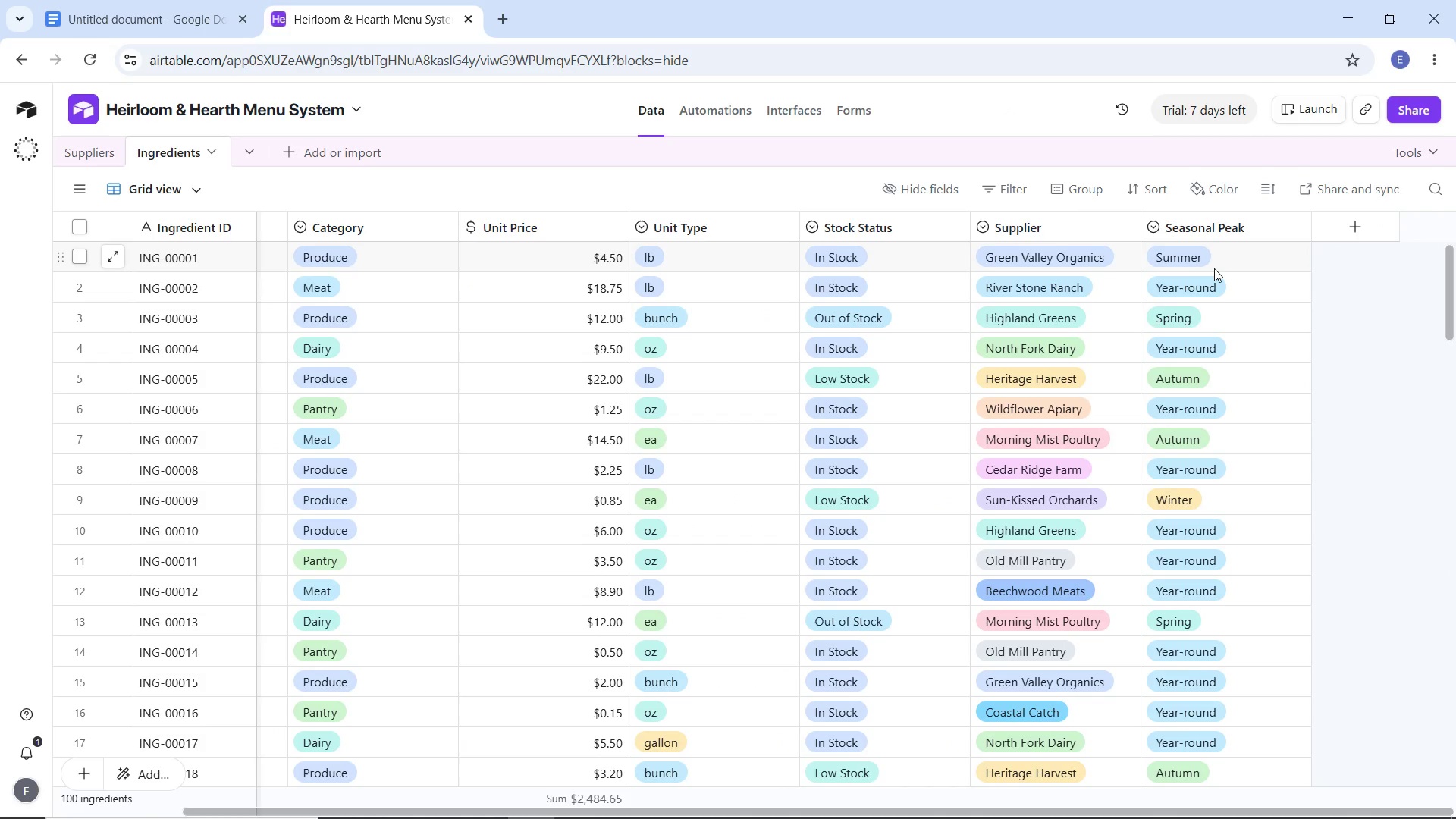 
wait(12.05)
 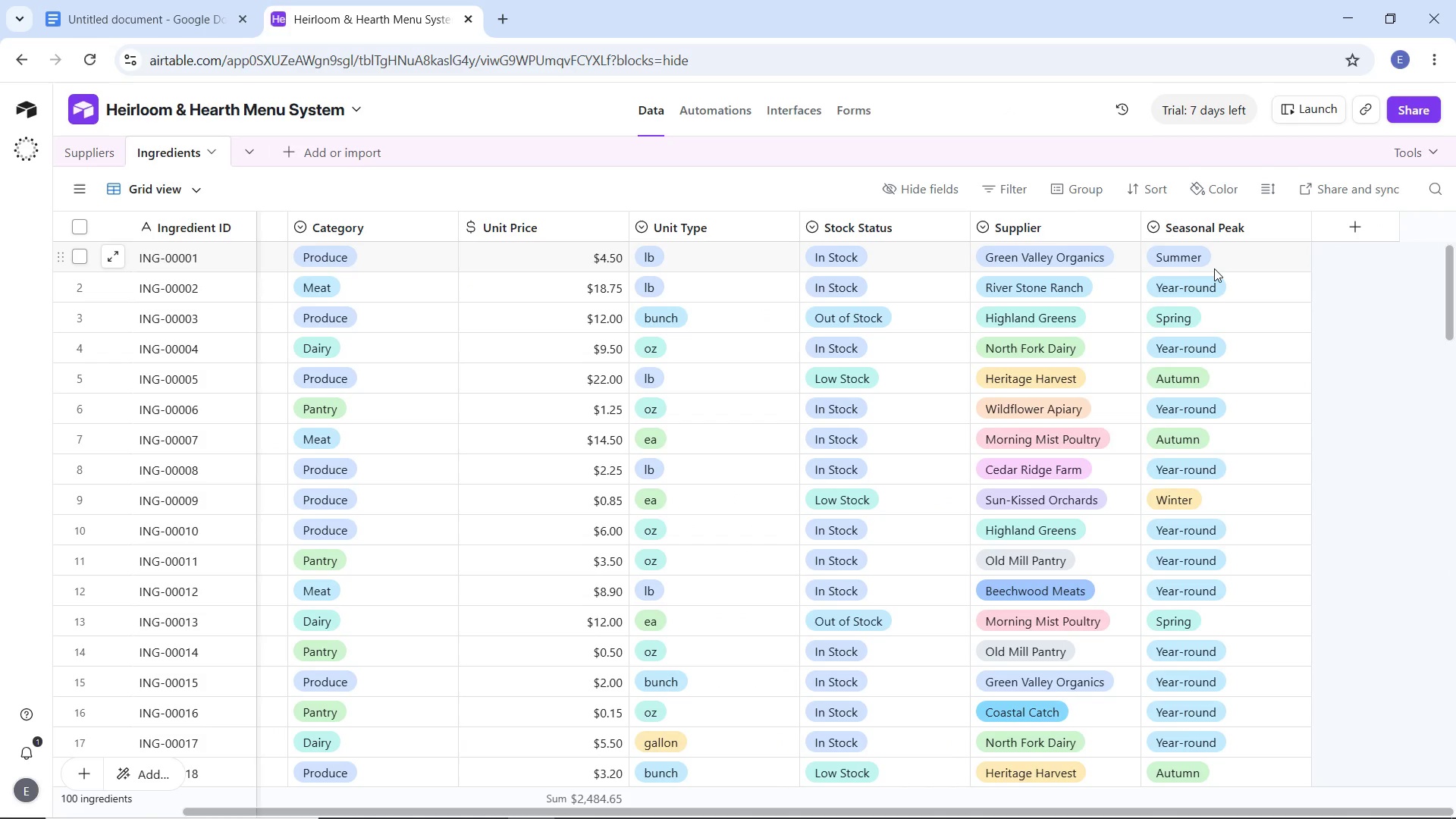 
left_click([82, 160])
 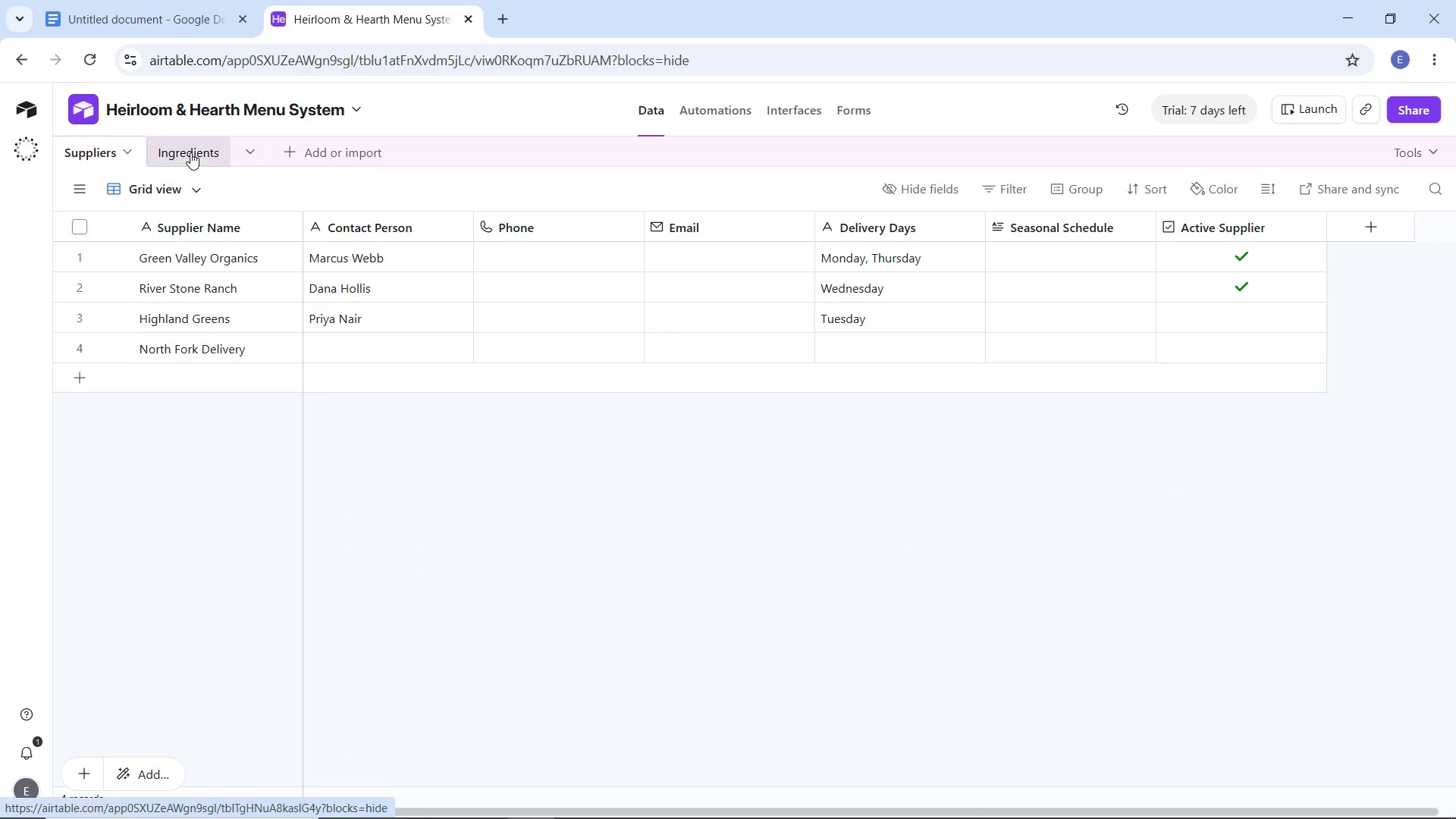 
left_click([190, 152])
 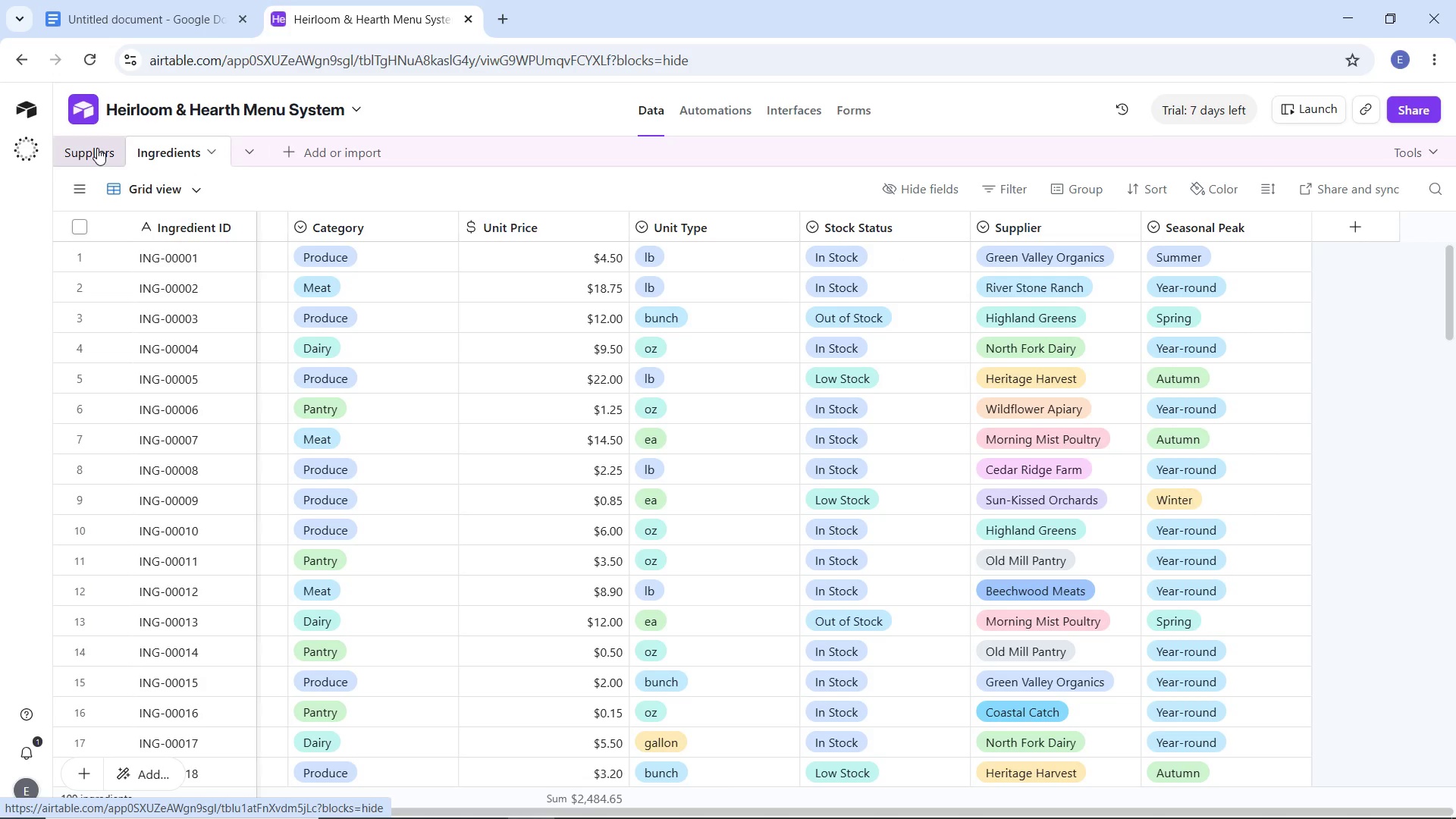 
left_click([97, 148])
 